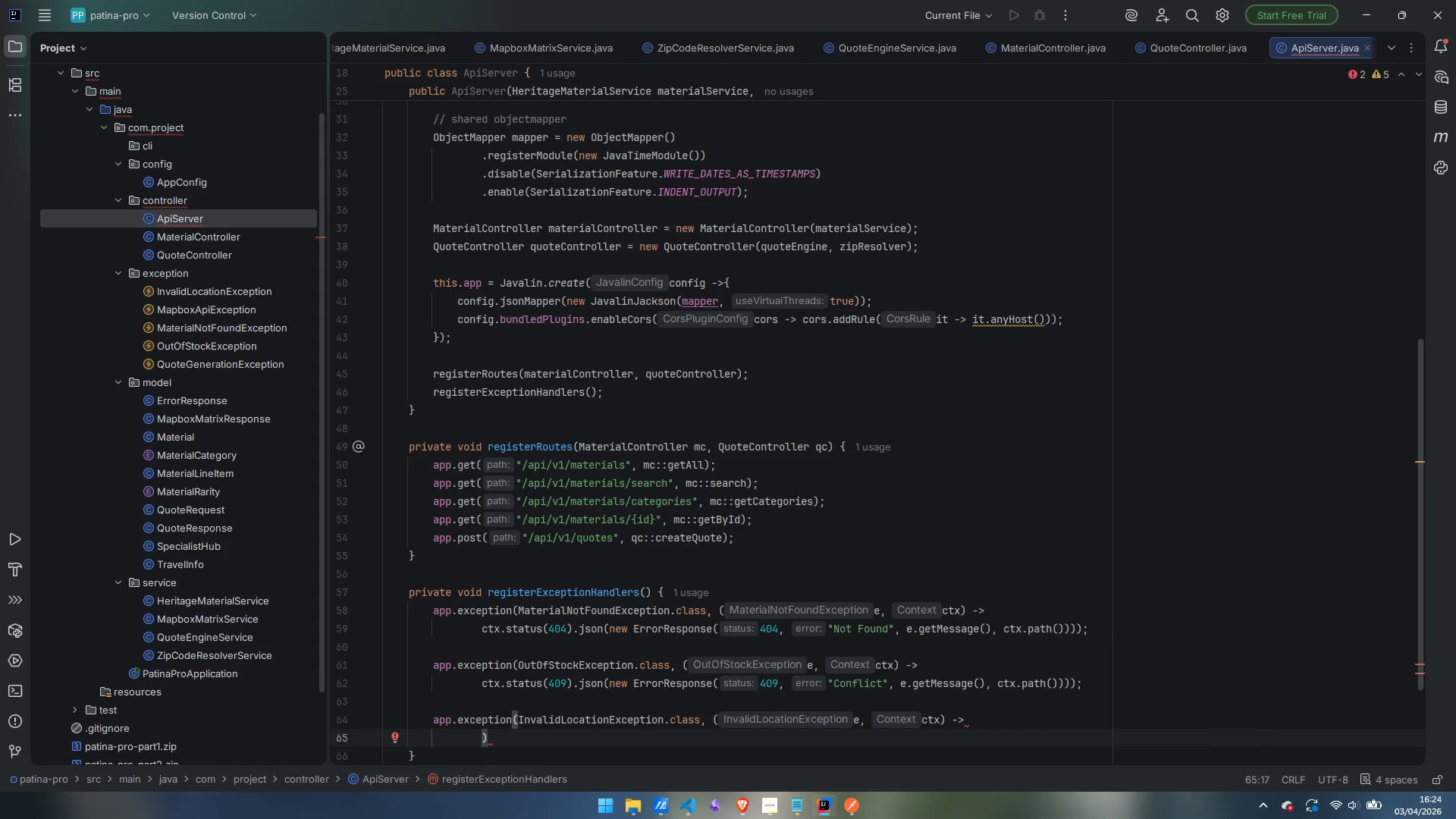 
type(ctx.statius)
key(Backspace)
key(Backspace)
key(Backspace)
type(us($@@)
 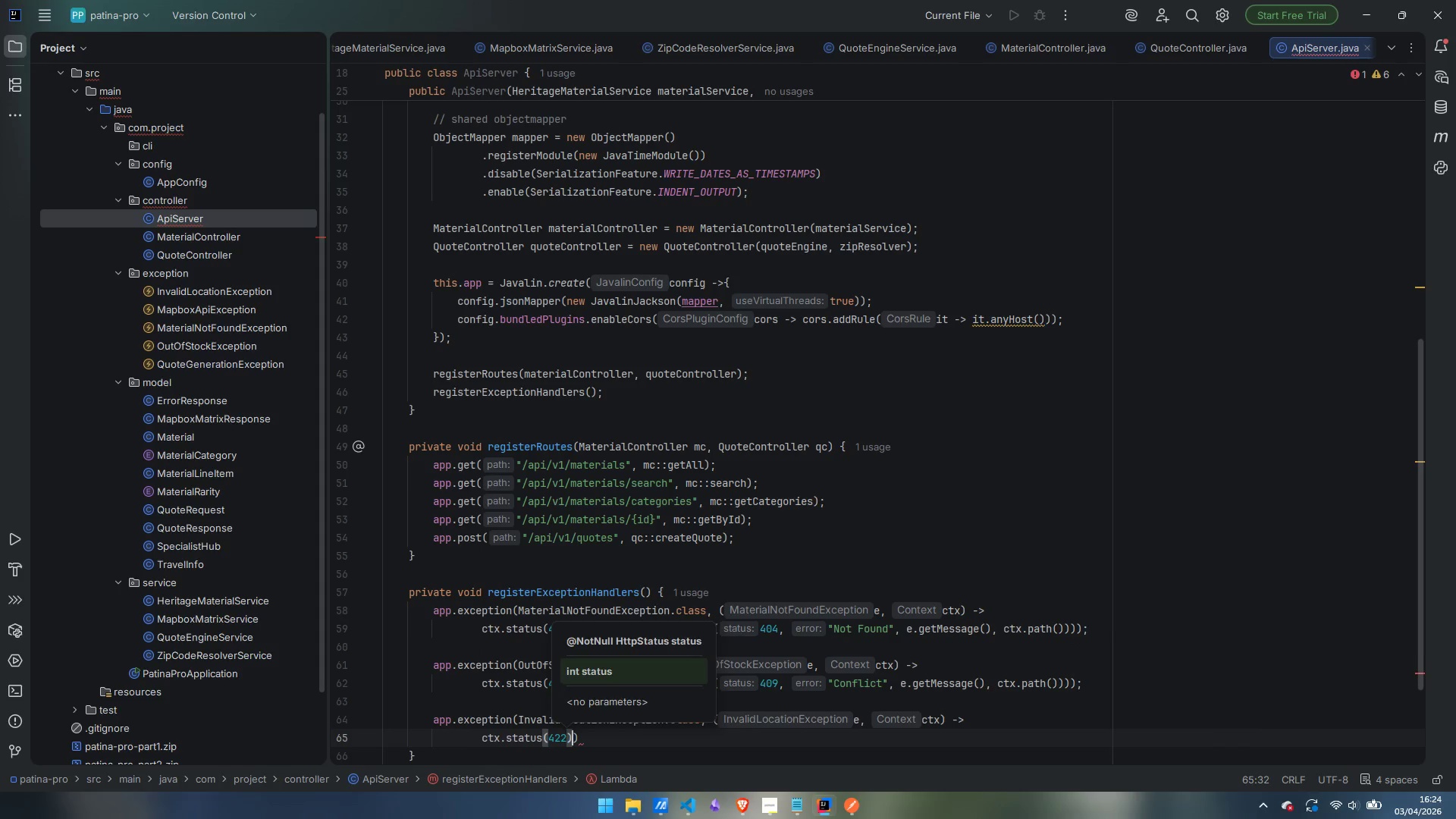 
 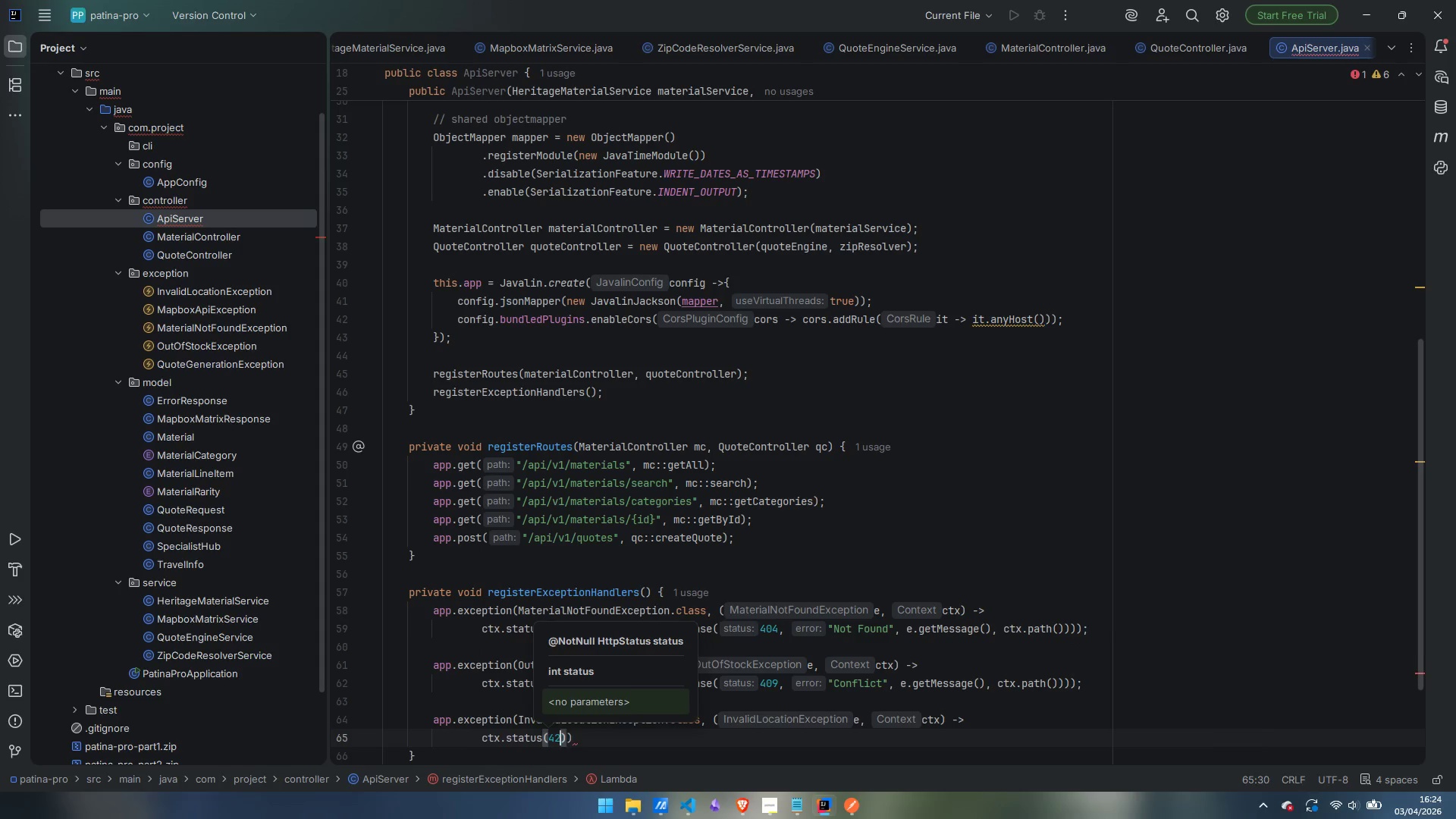 
key(ArrowRight)
 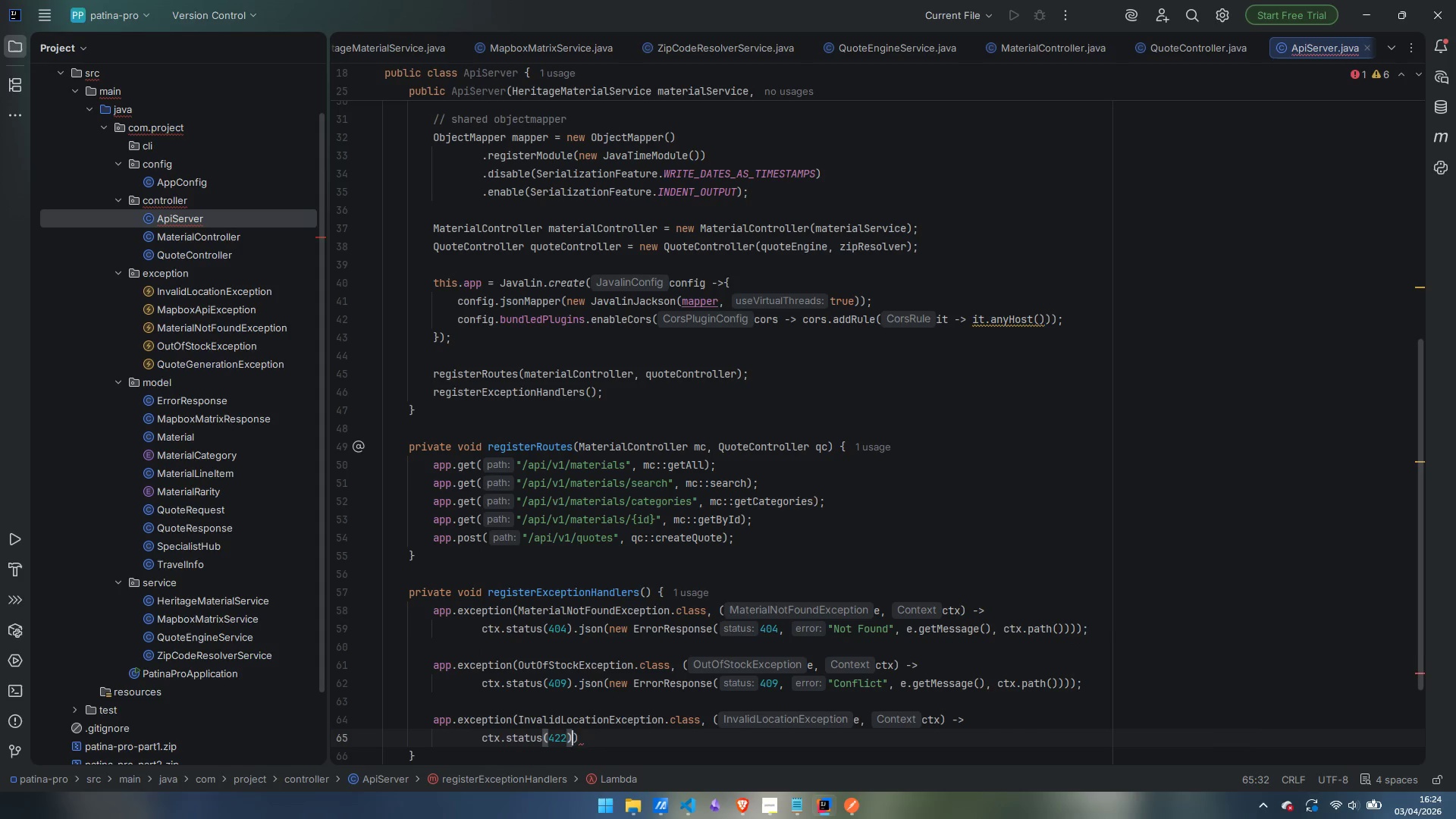 
type(.json)
 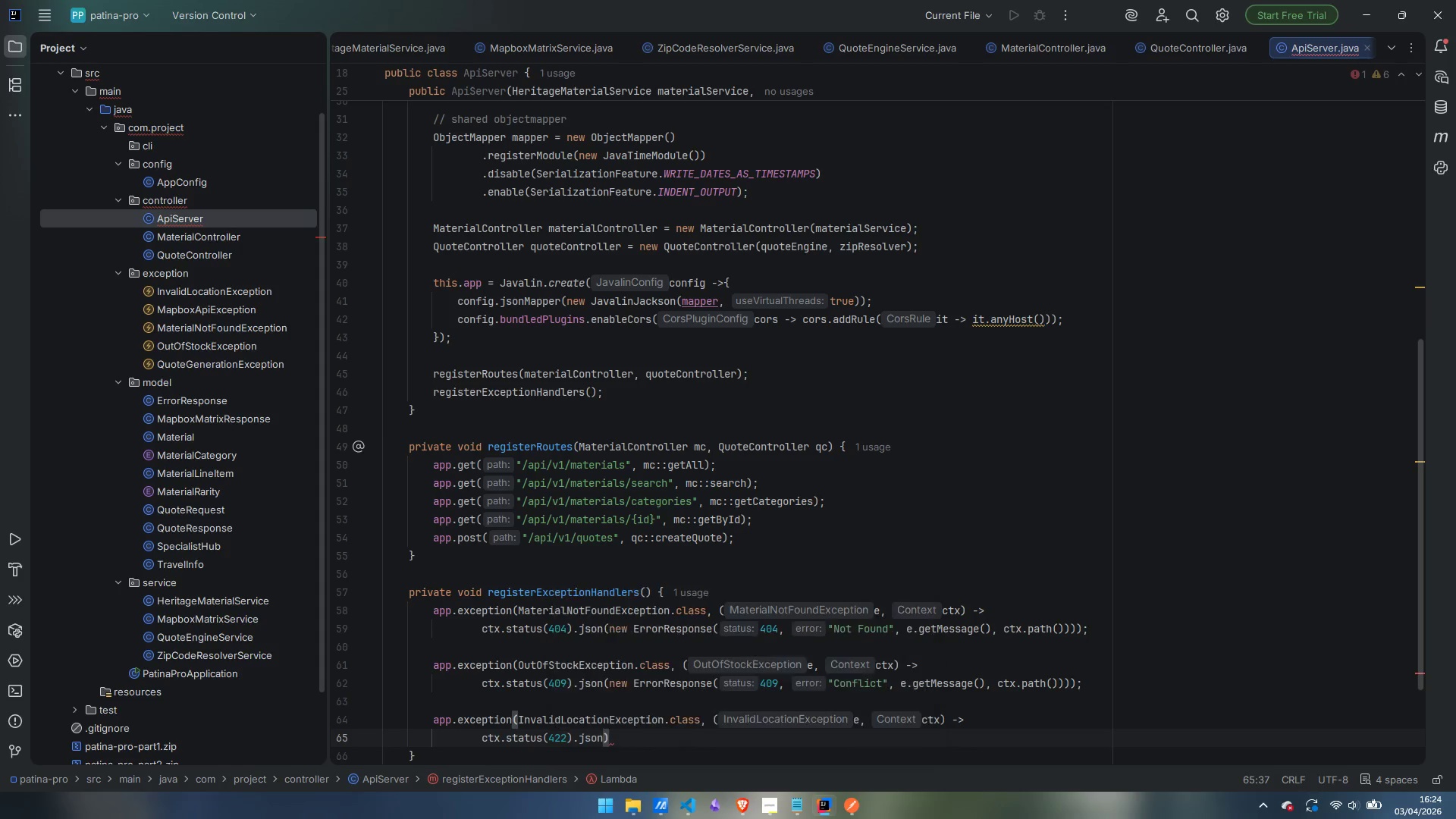 
key(Enter)
 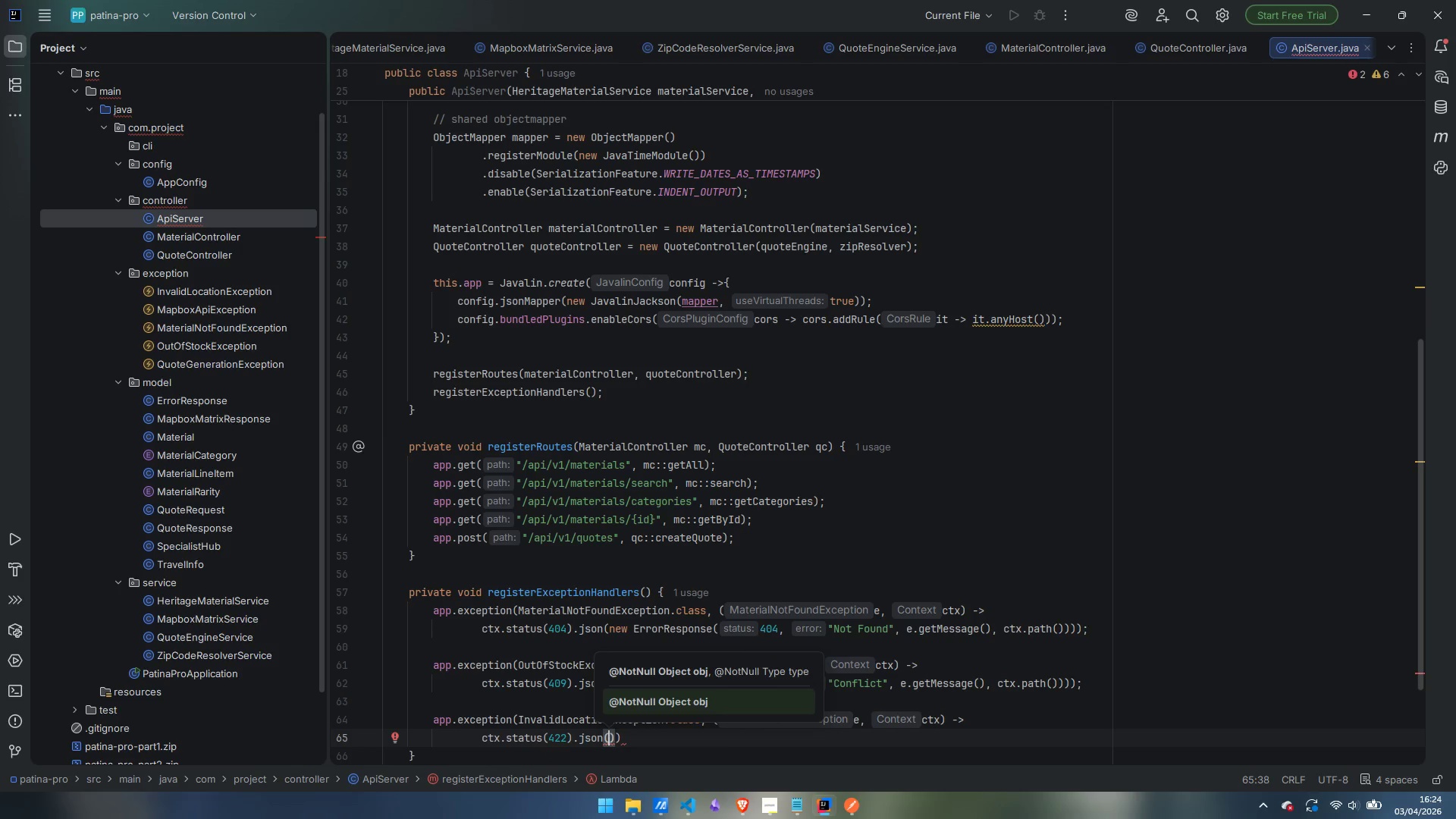 
type(new ErrorRepsonse()
 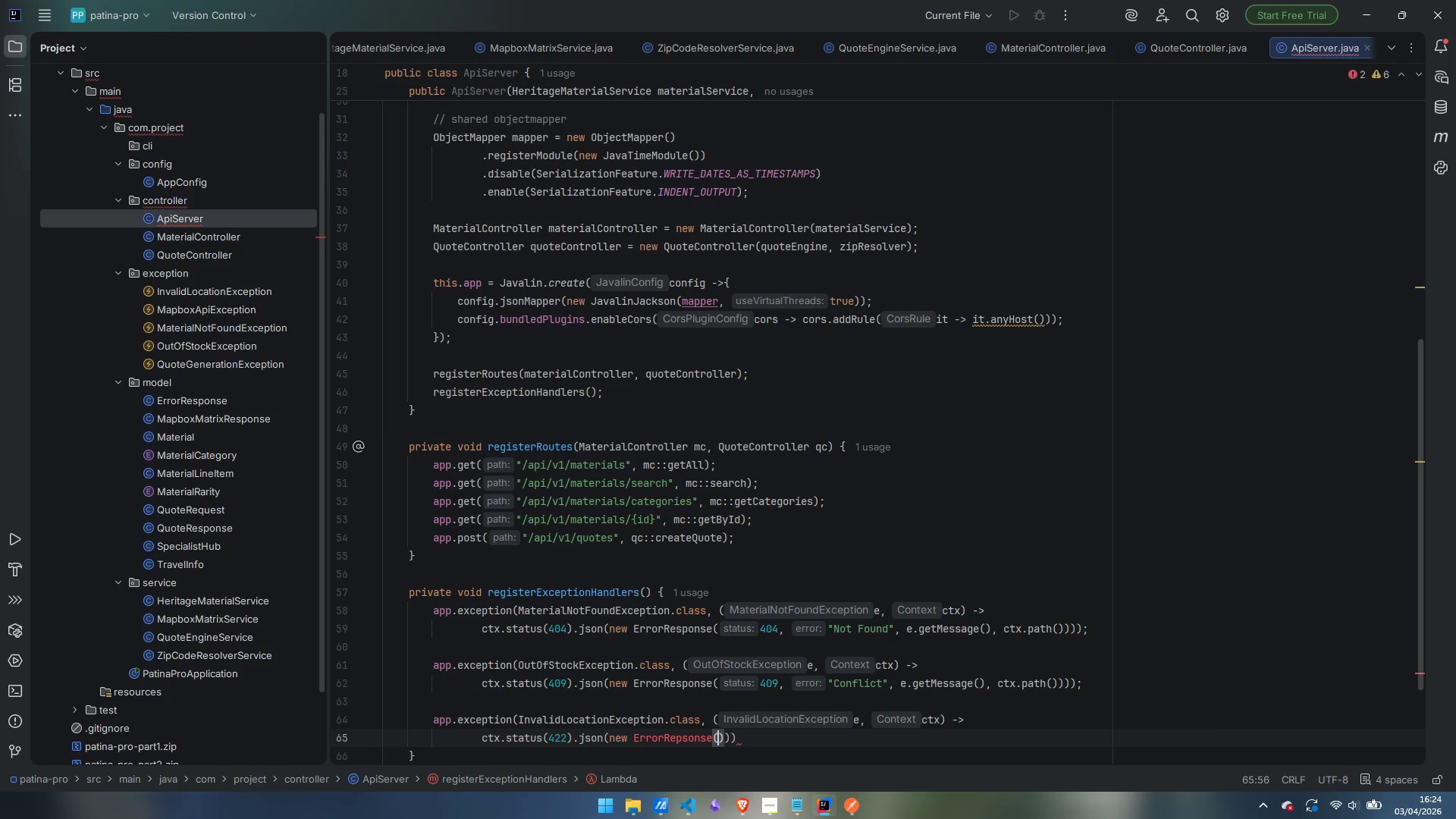 
type(422)
 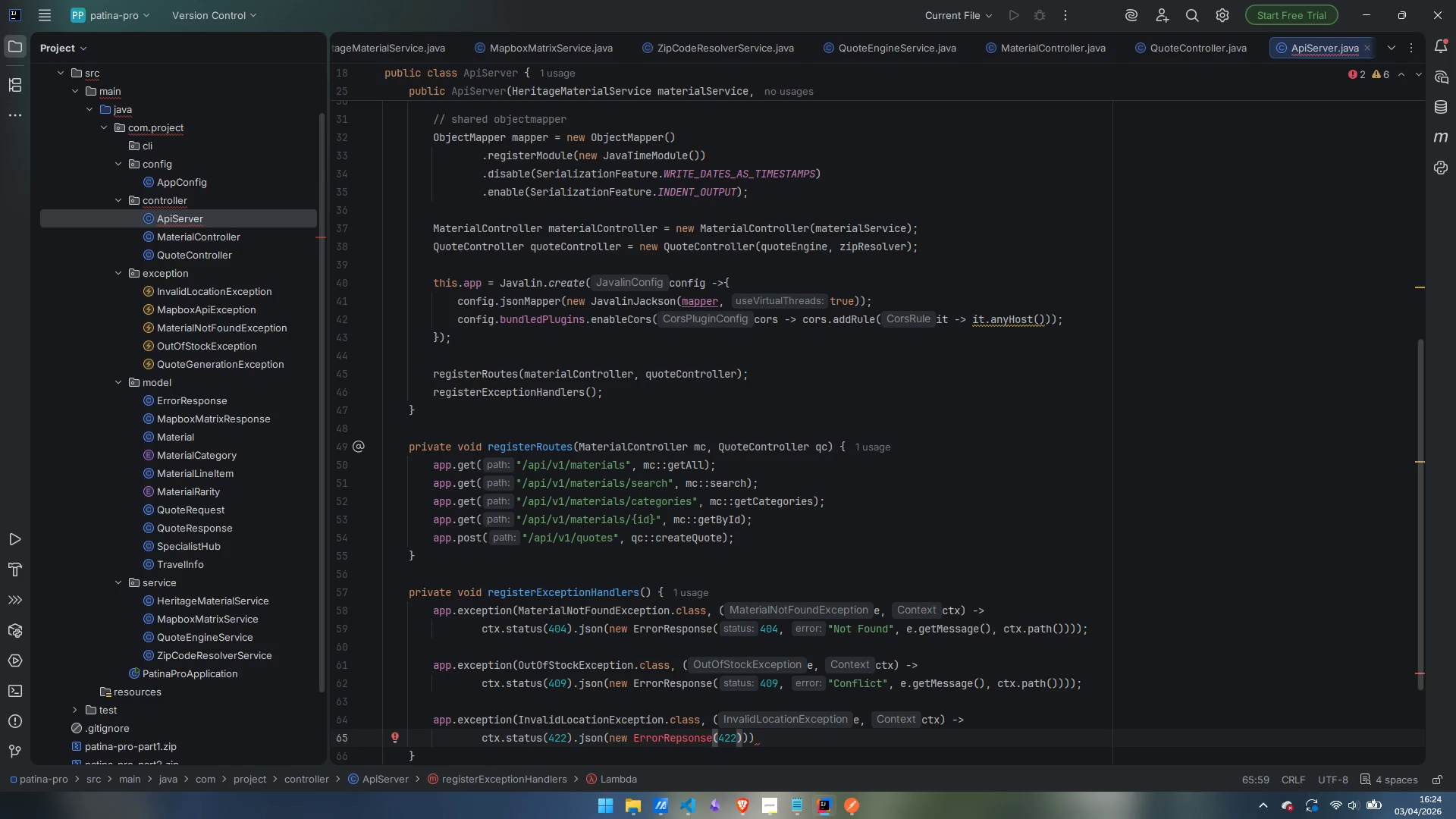 
key(ArrowLeft)
 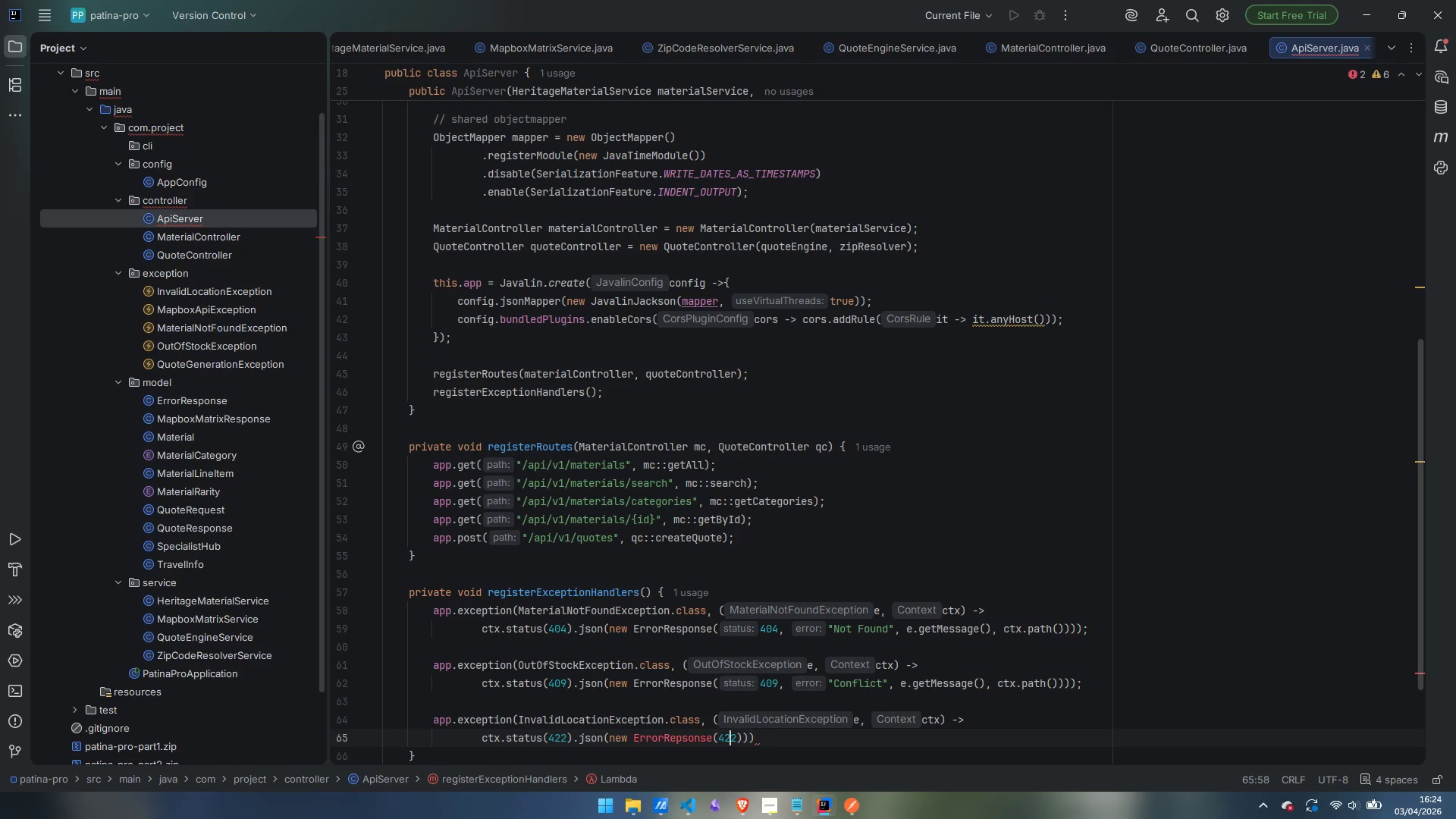 
key(ArrowLeft)
 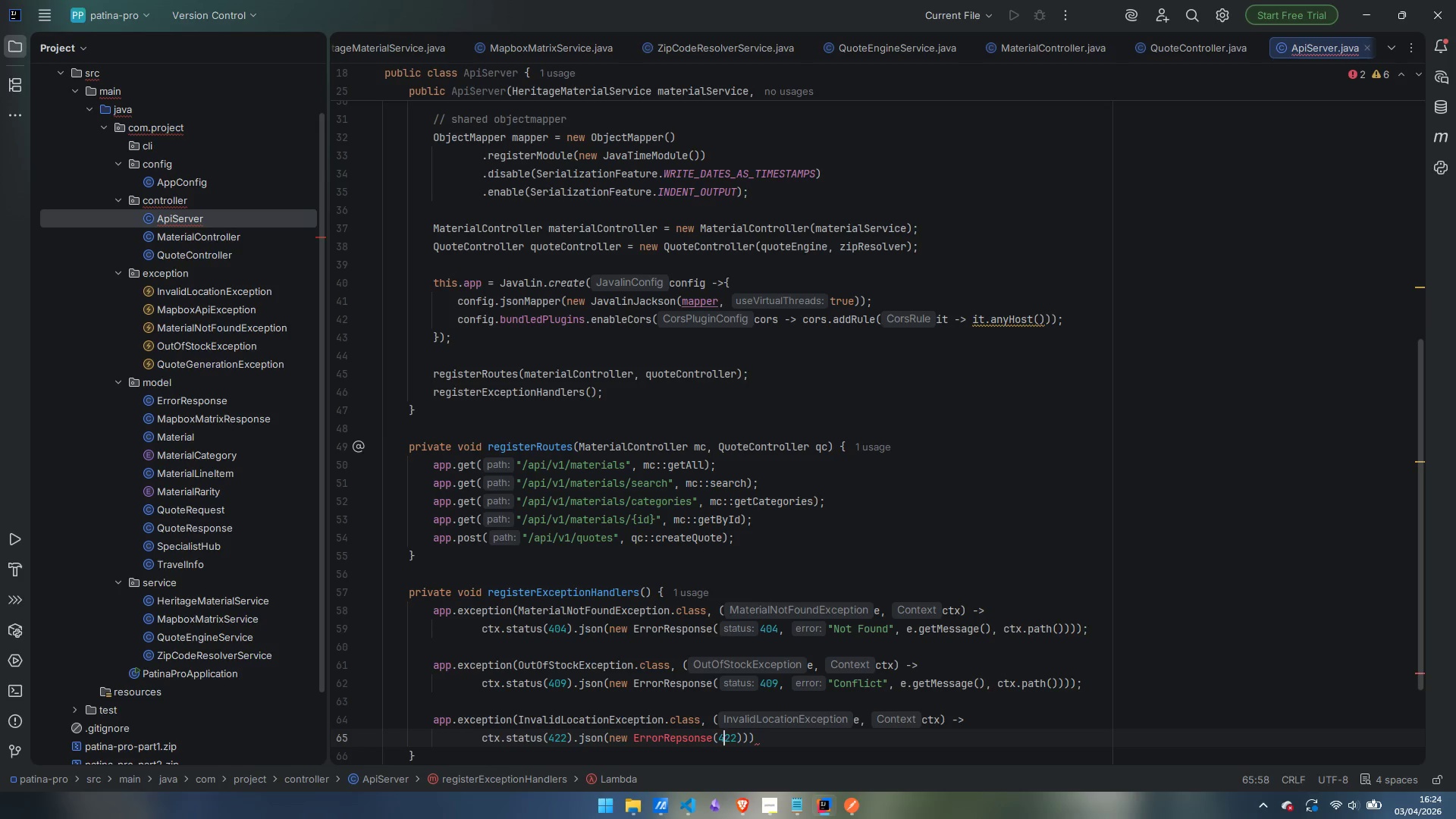 
key(ArrowLeft)
 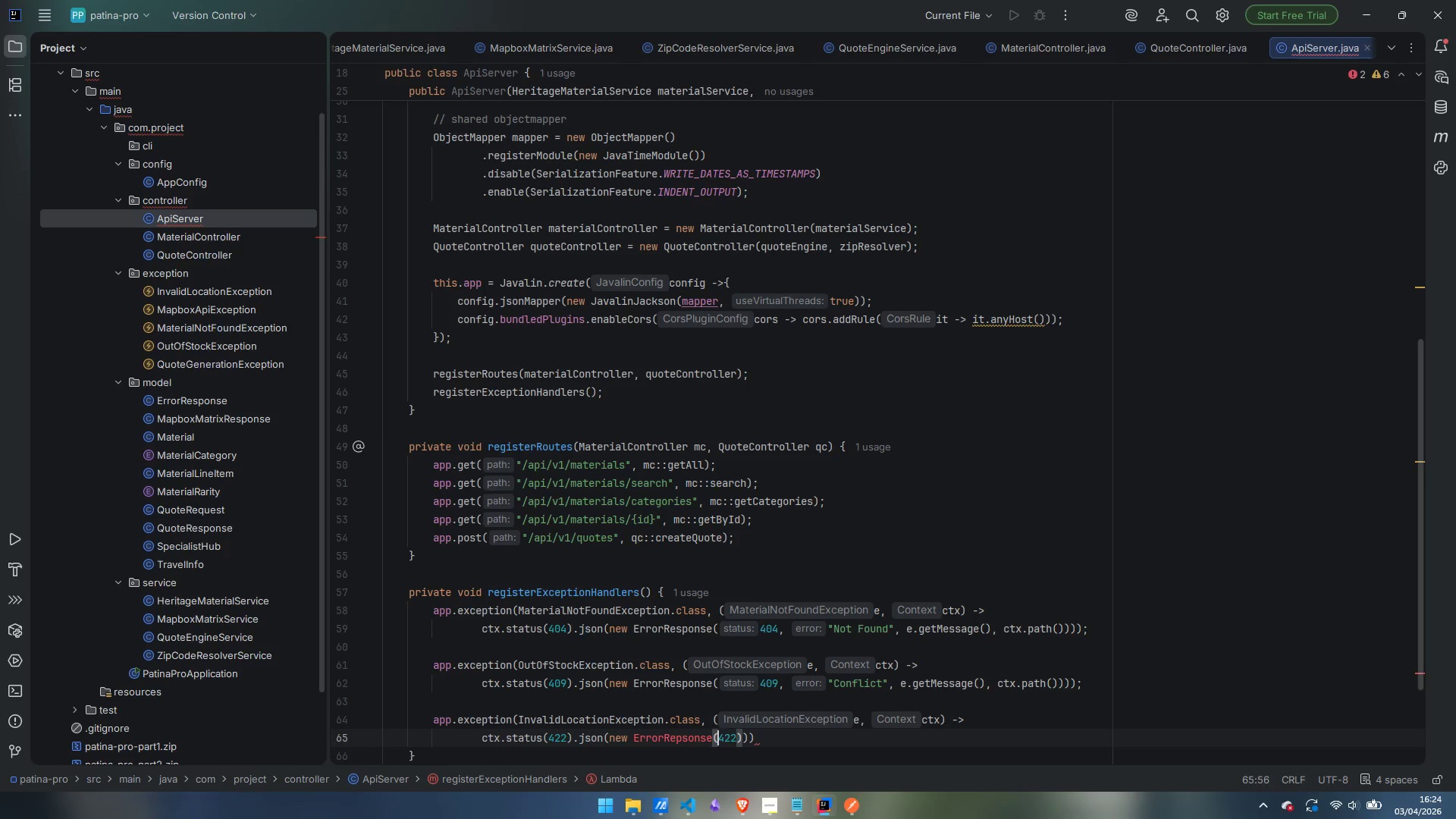 
key(ArrowLeft)
 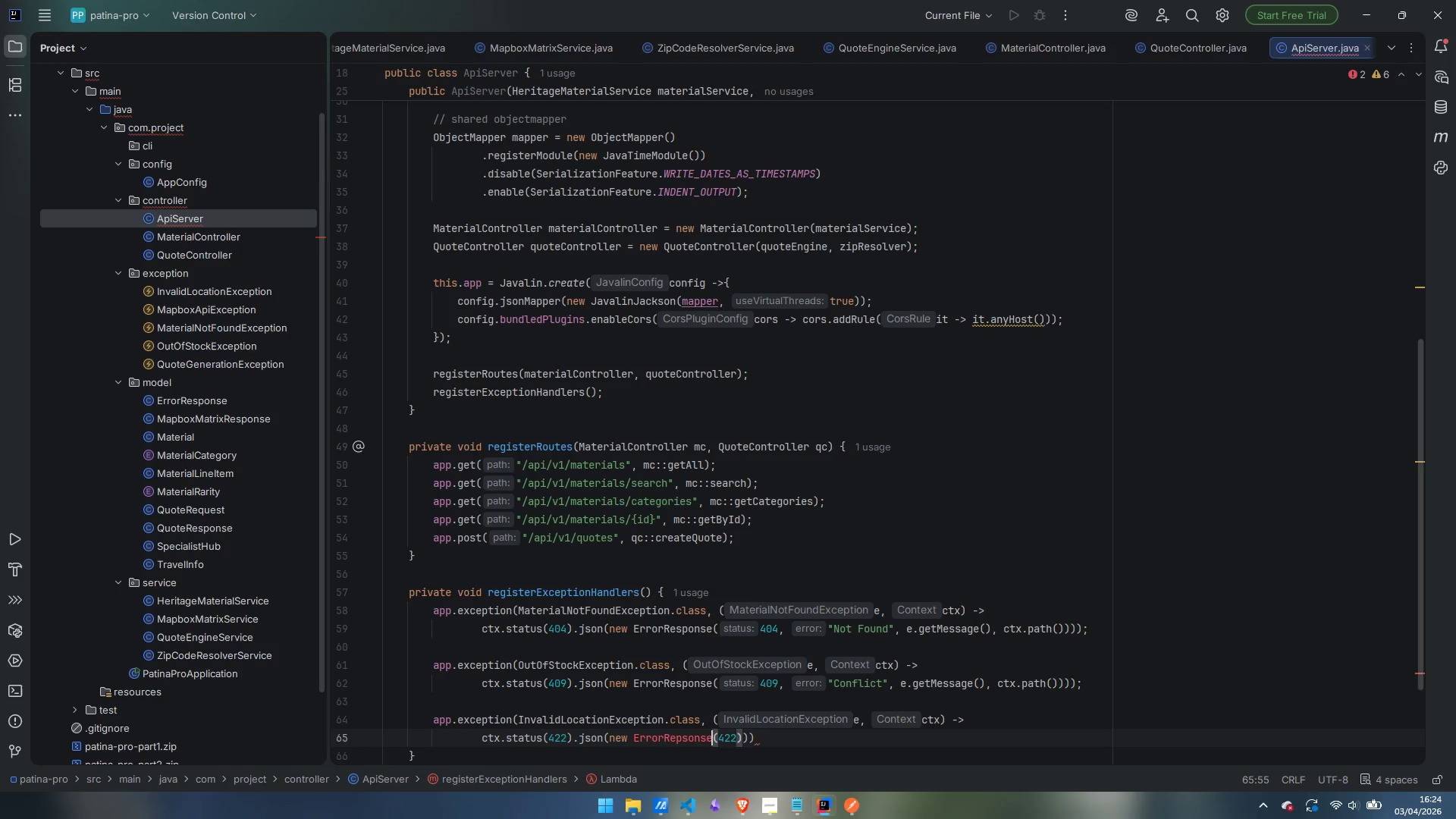 
key(ArrowLeft)
 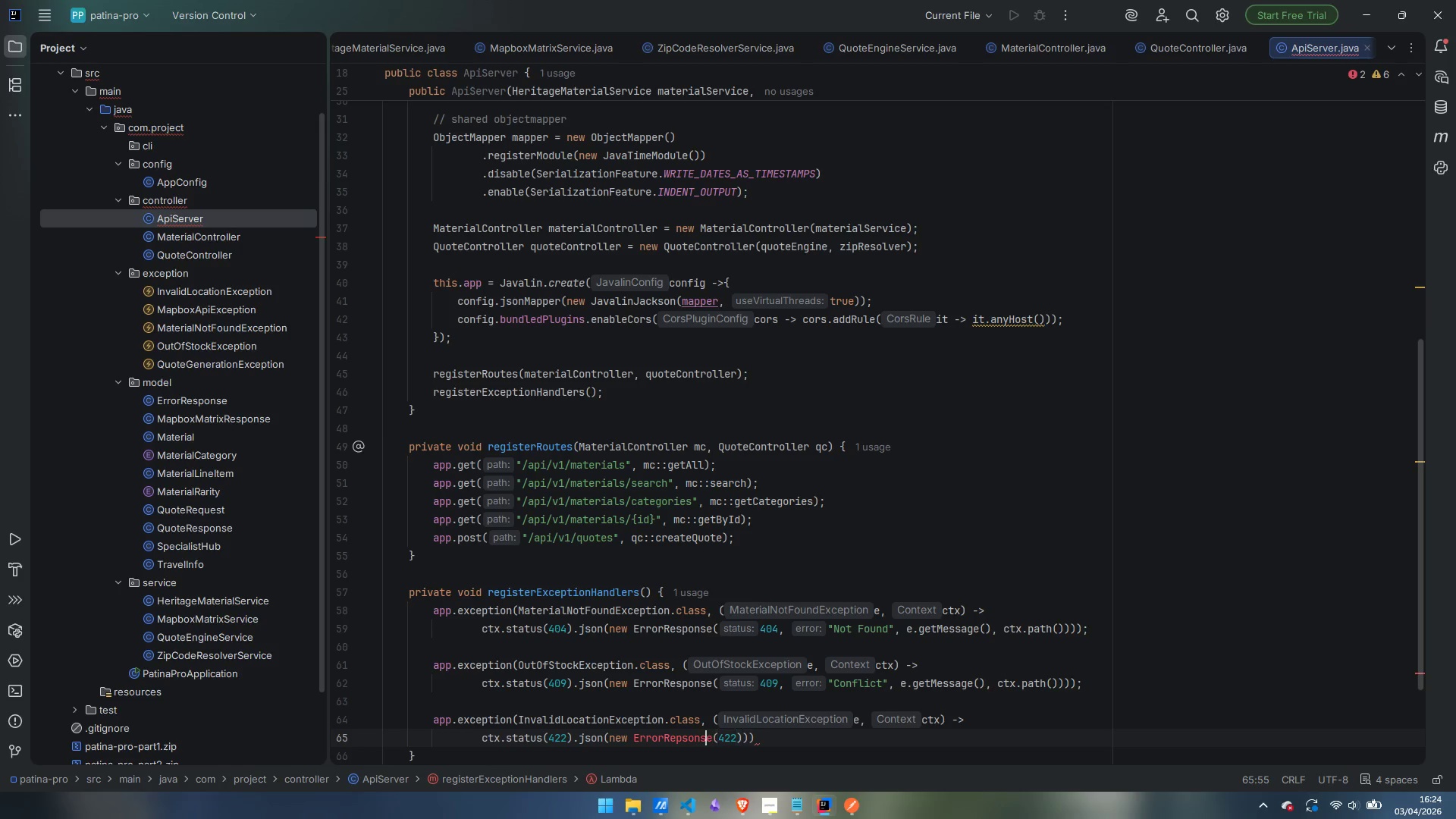 
key(ArrowLeft)
 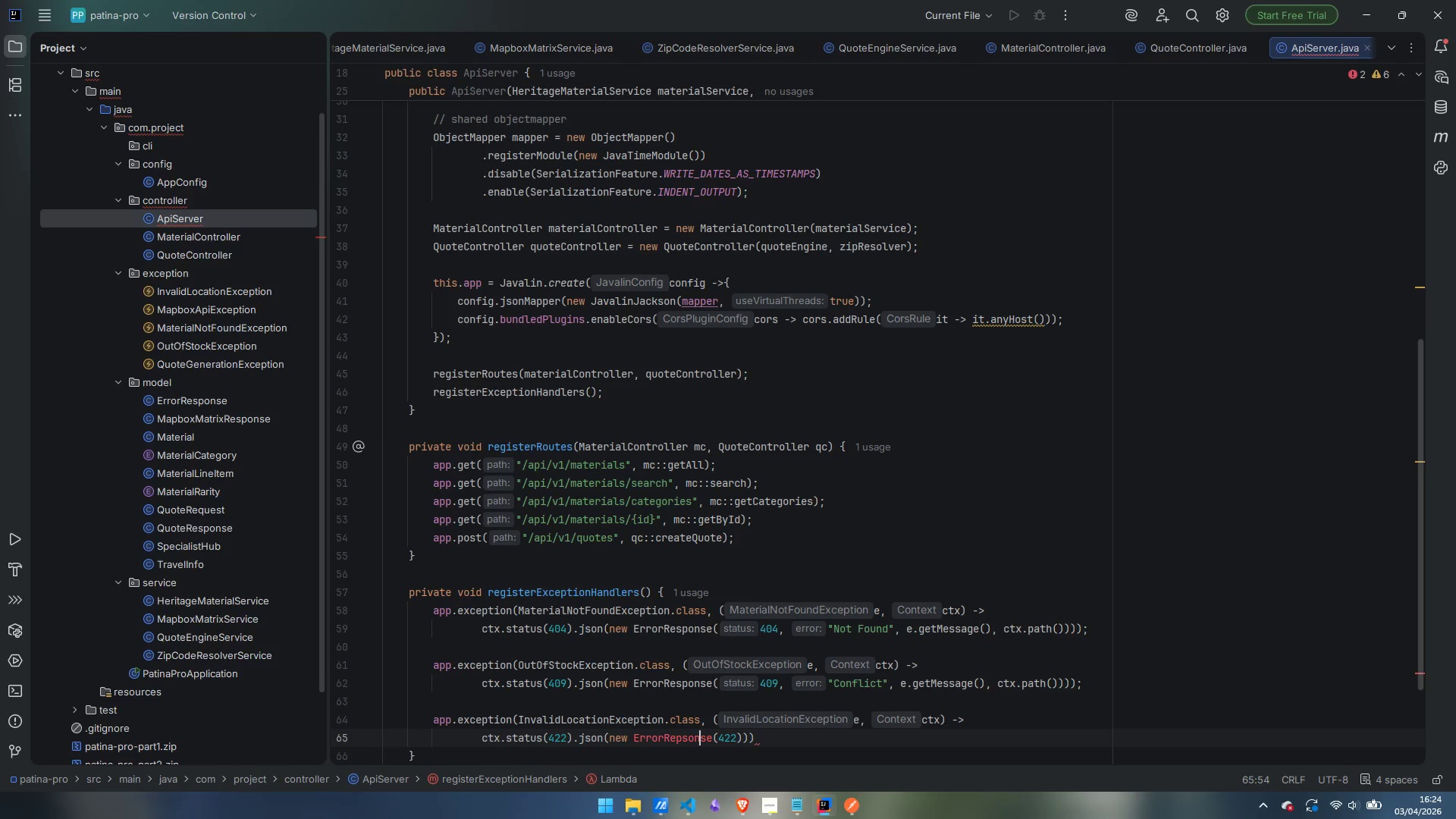 
key(ArrowLeft)
 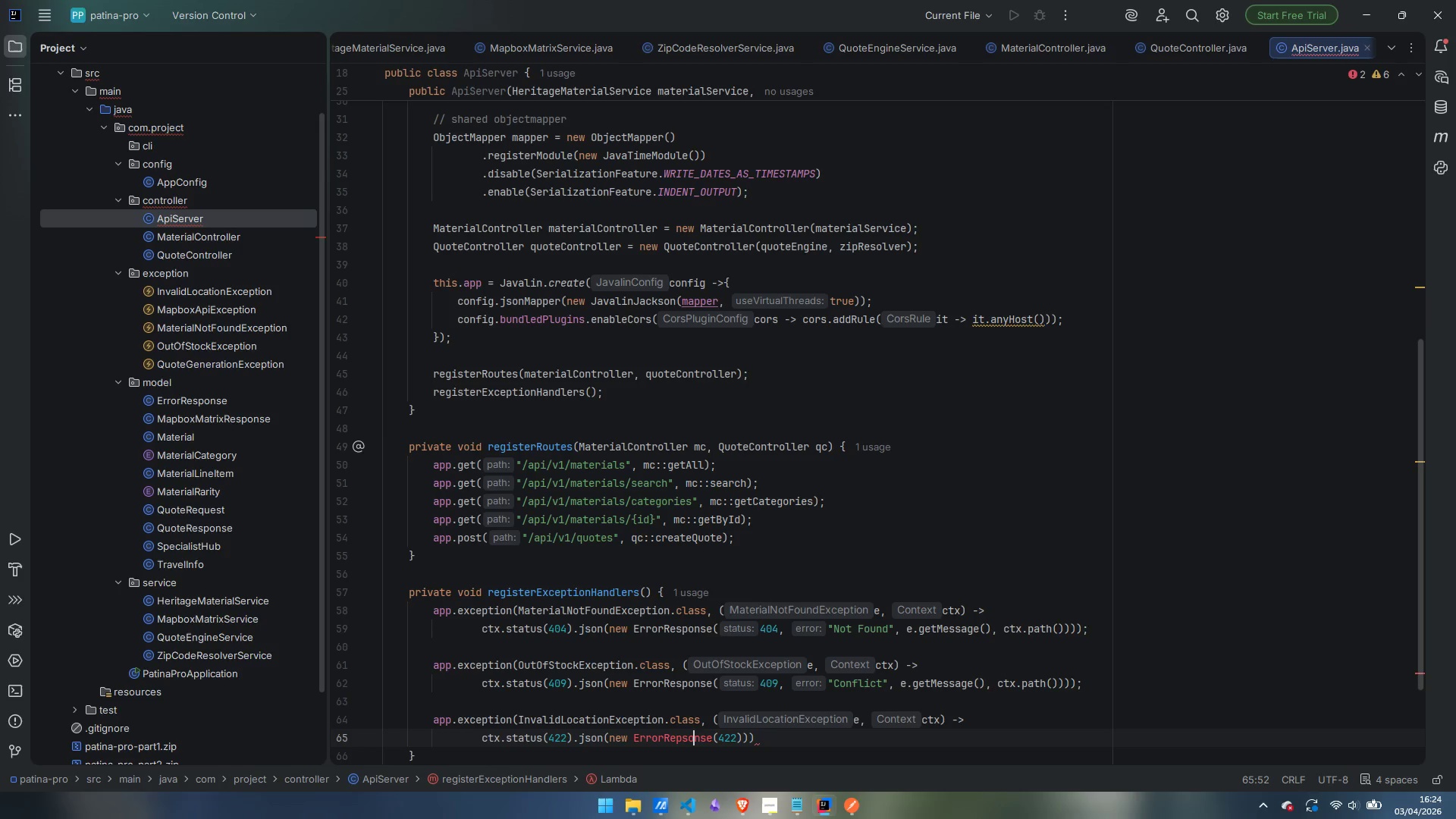 
key(ArrowLeft)
 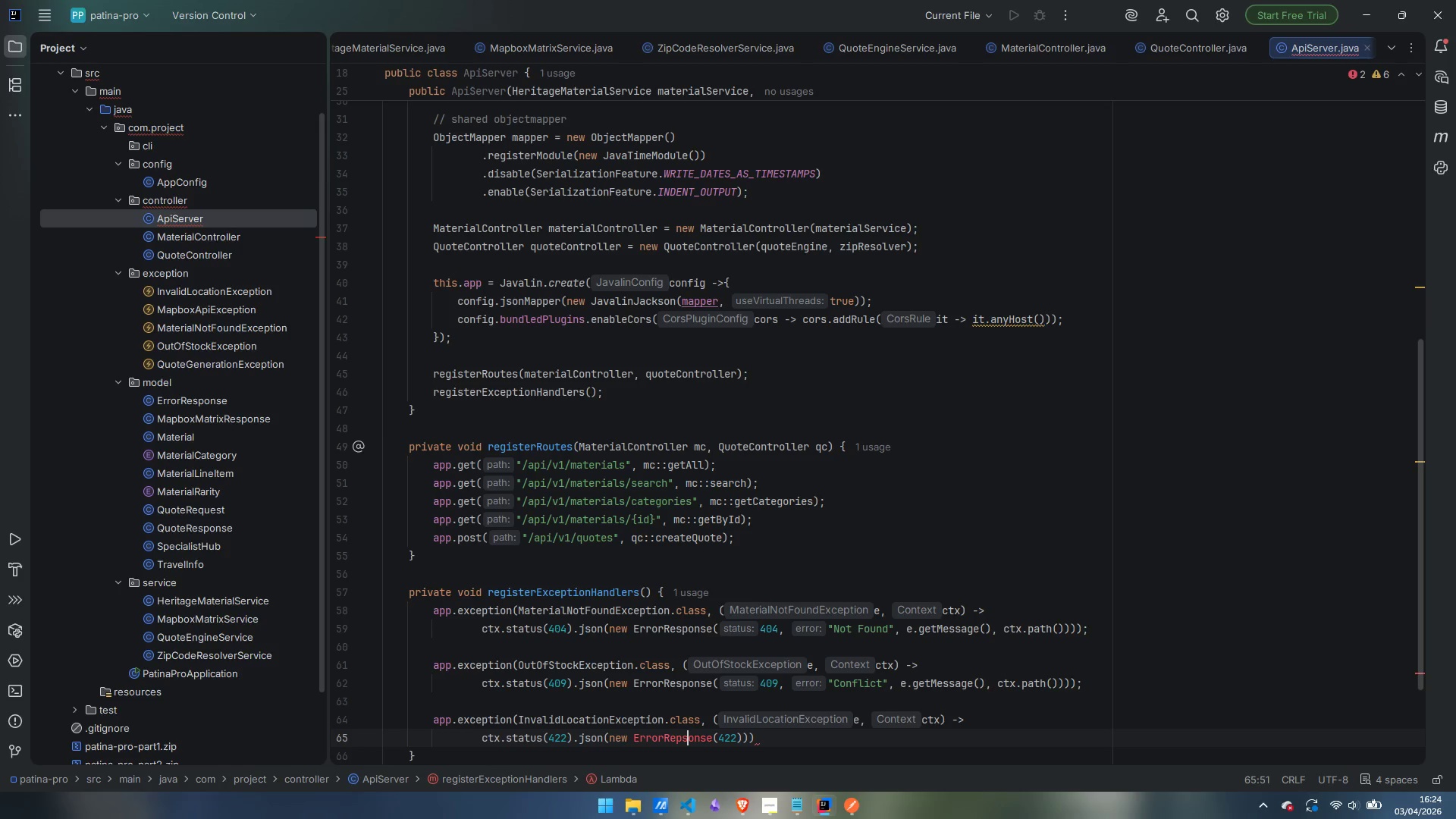 
key(Backspace)
 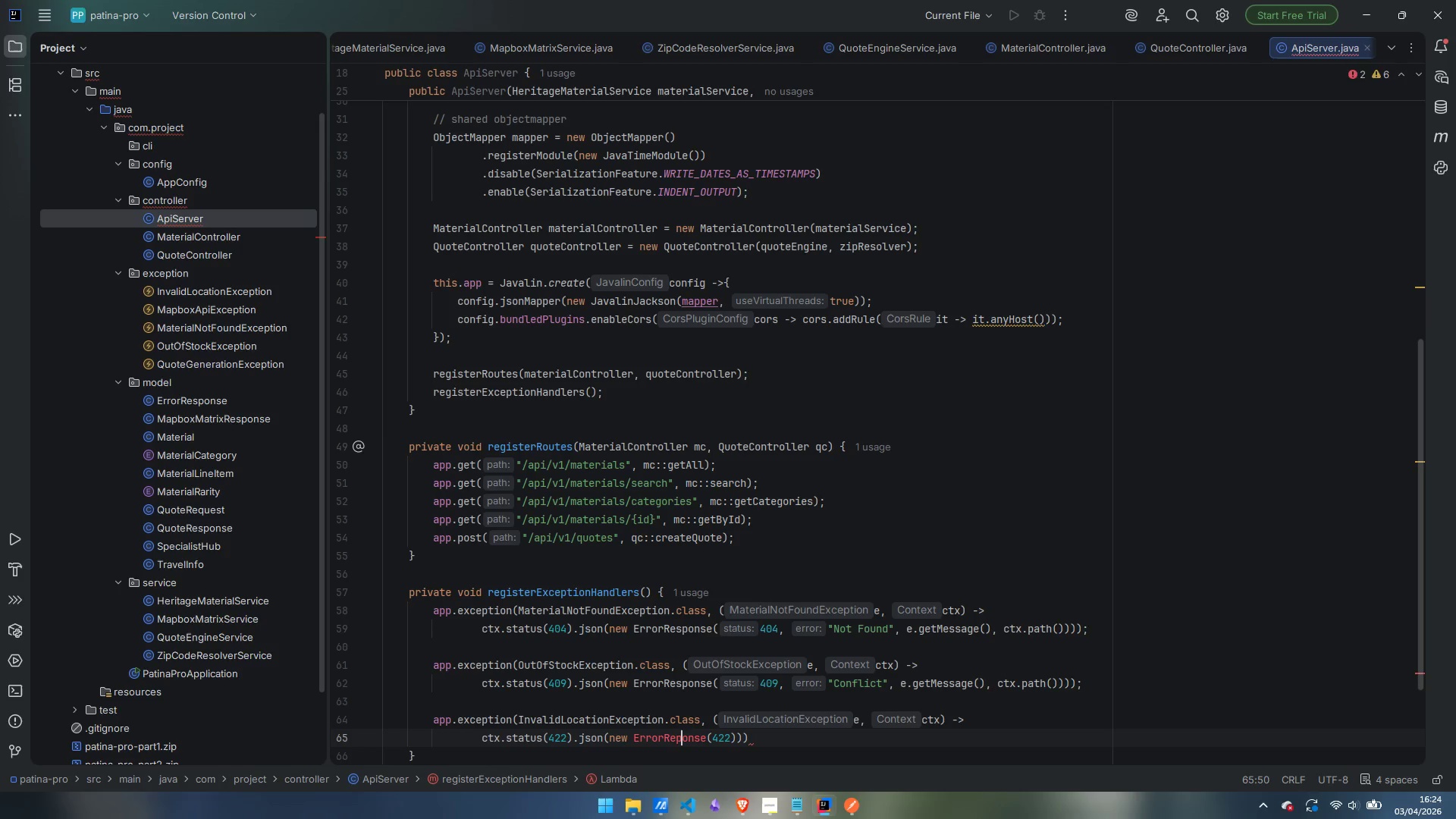 
key(ArrowLeft)
 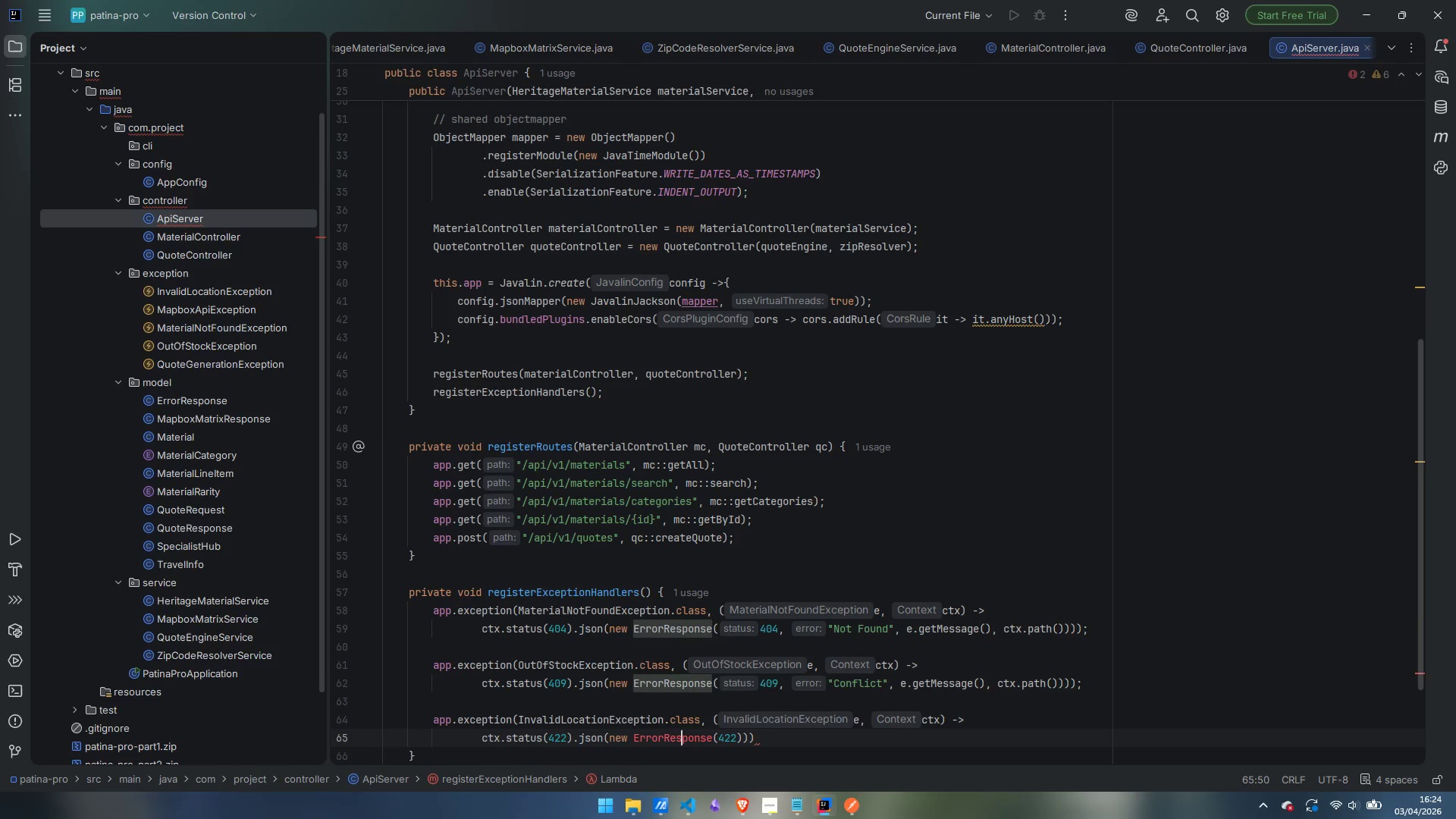 
key(S)
 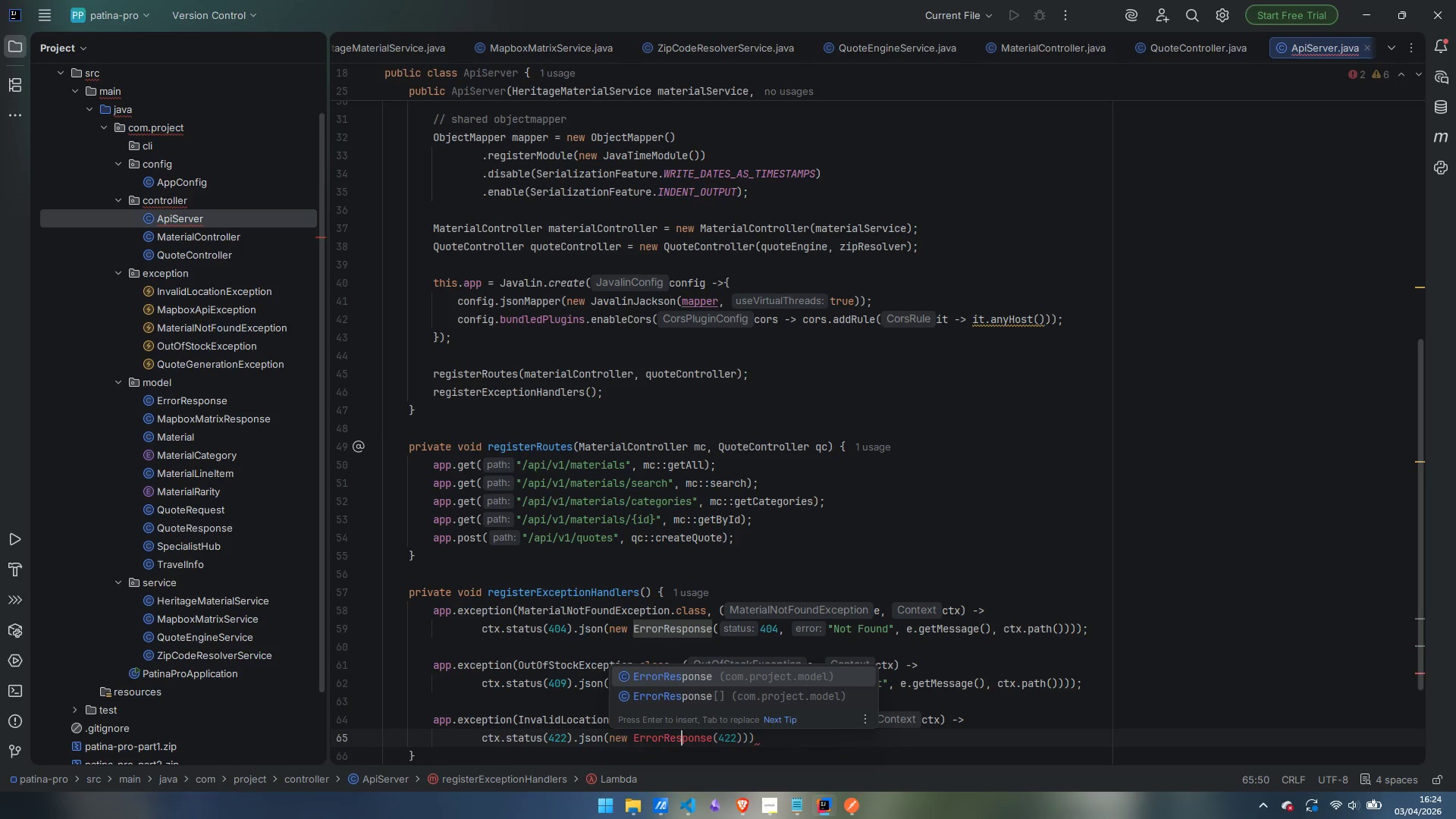 
key(Control+ArrowRight)
 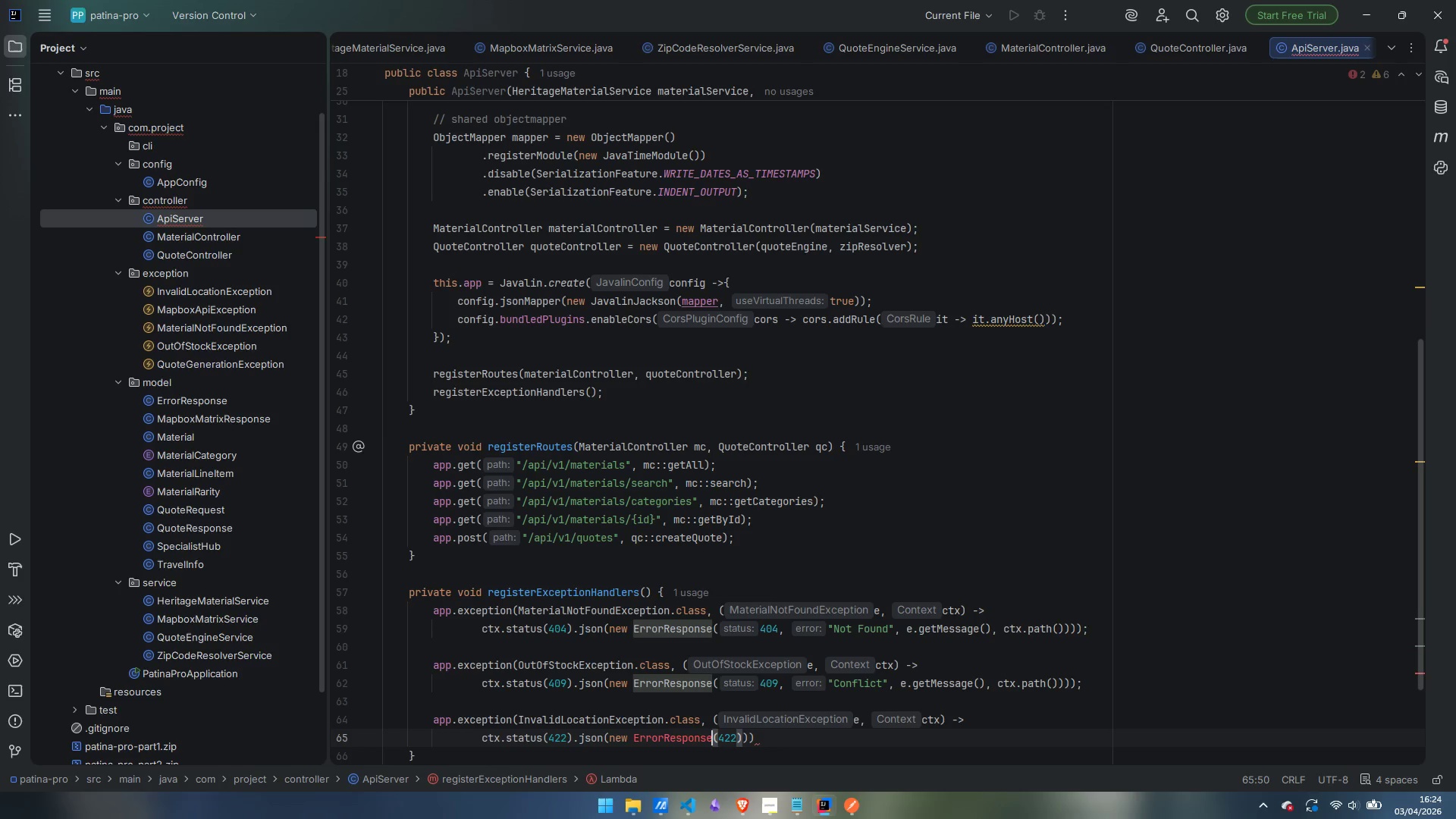 
key(ArrowRight)
 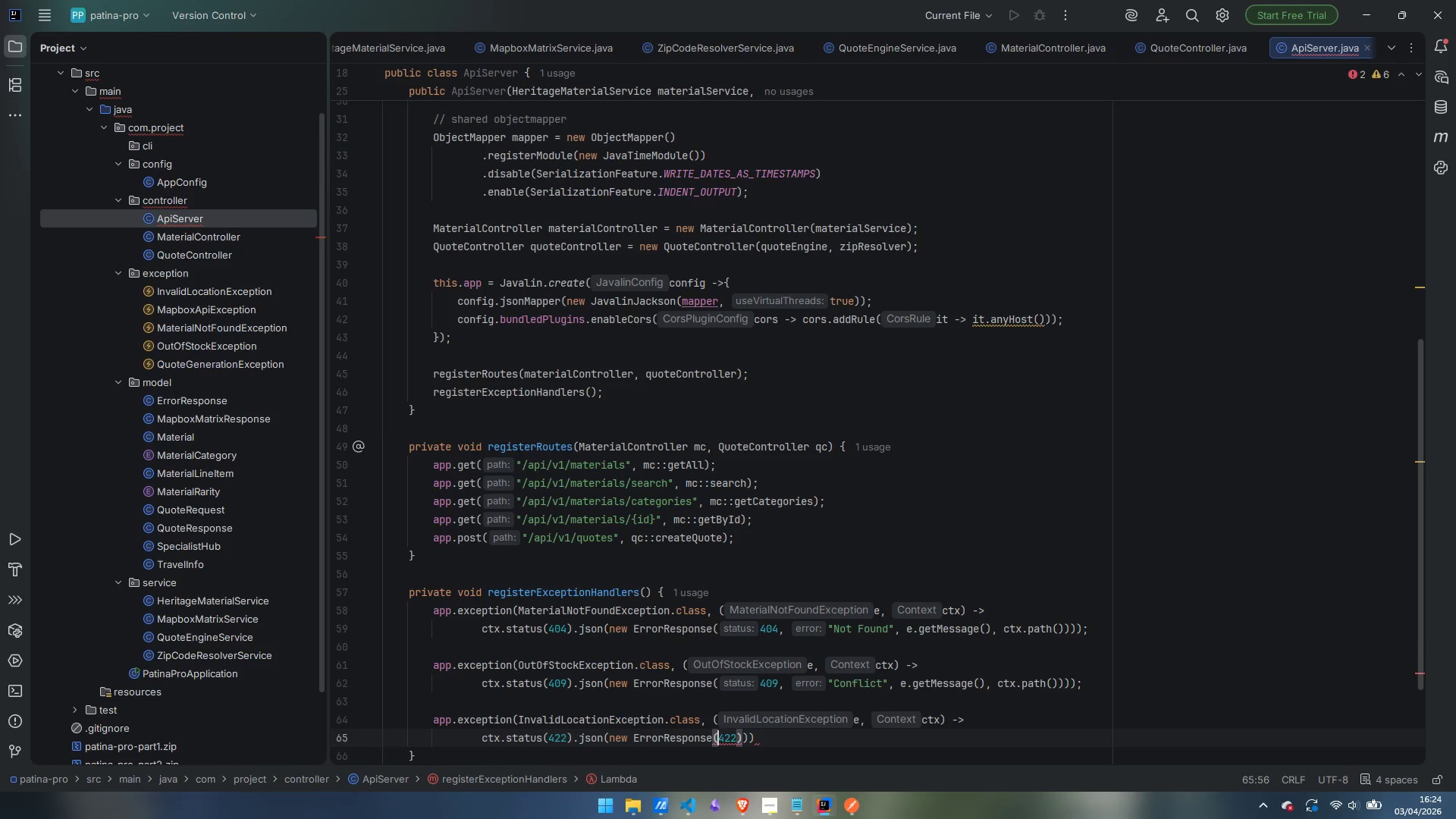 
key(Control+ArrowRight)
 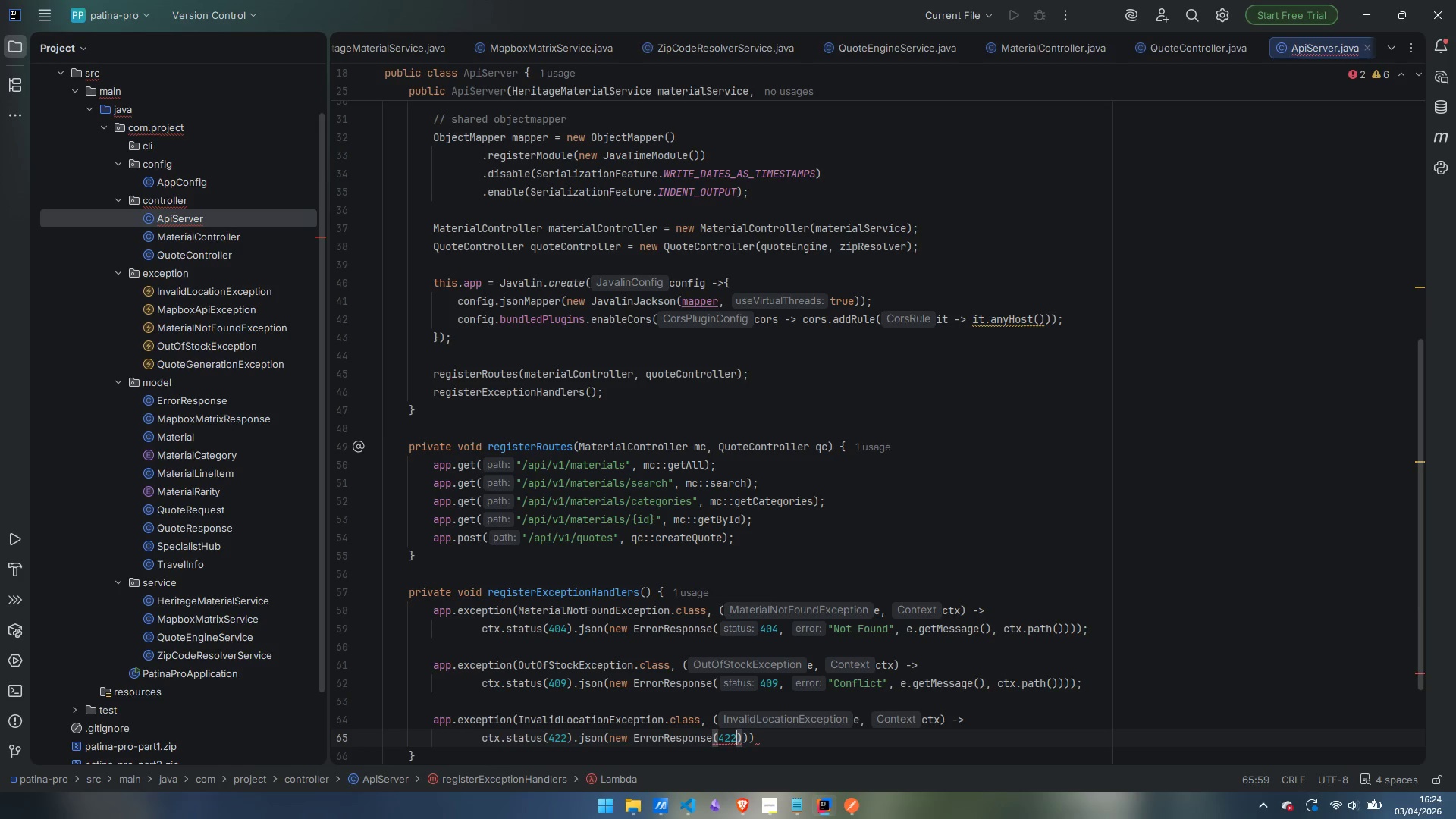 
key(Comma)
 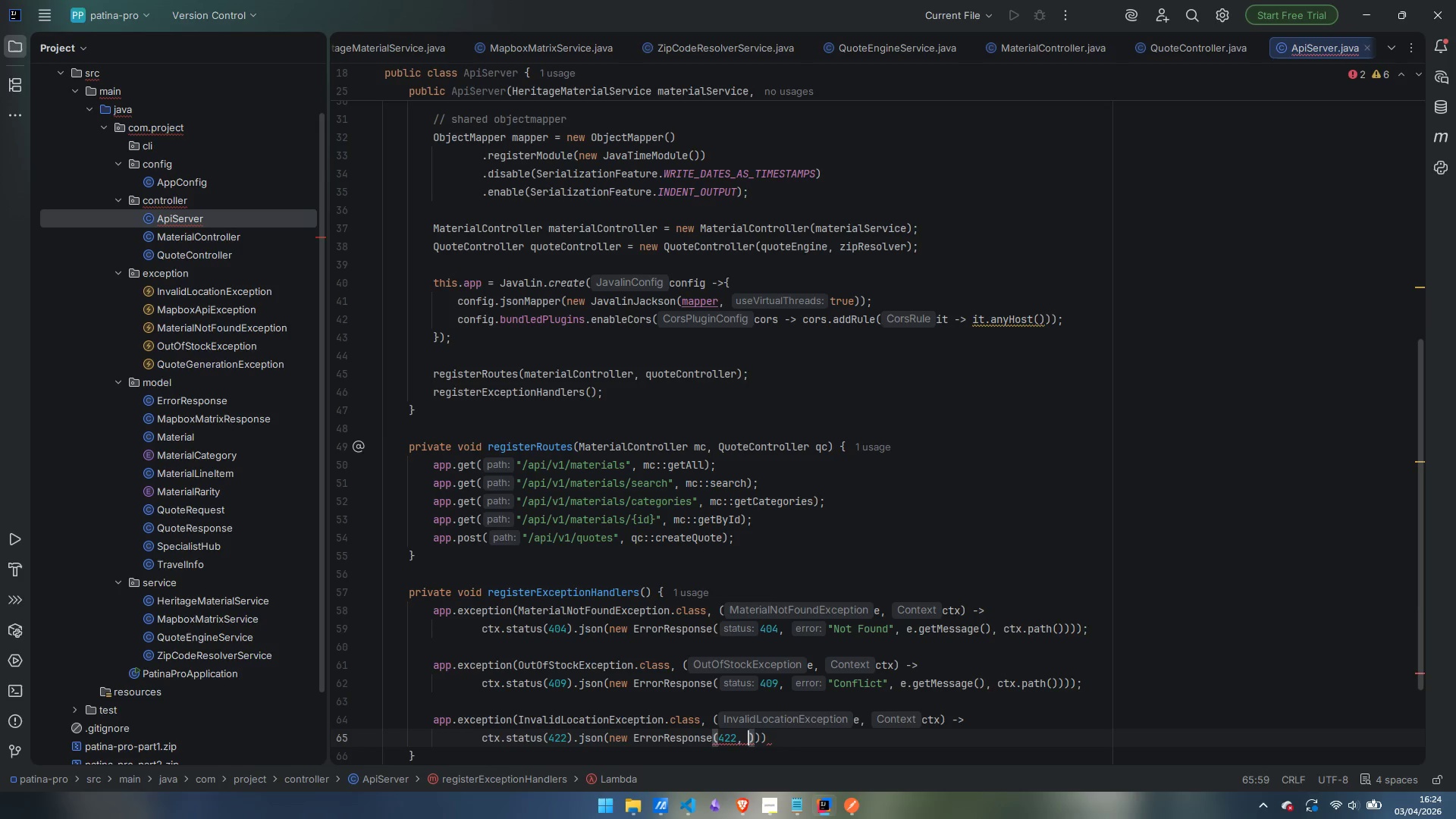 
key(Space)
 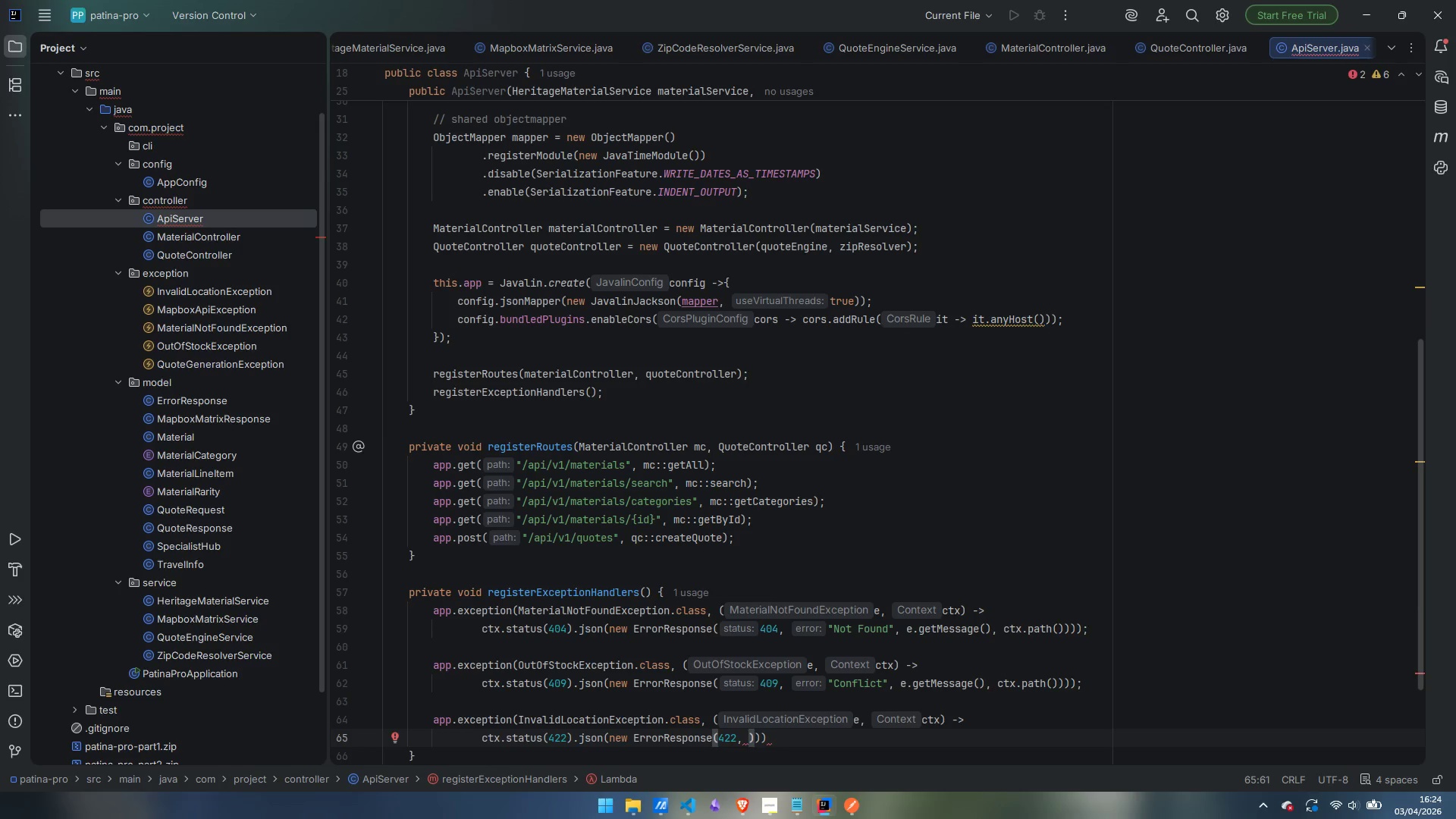 
type("Up)
key(Backspace)
type(nprocessable Entity)
 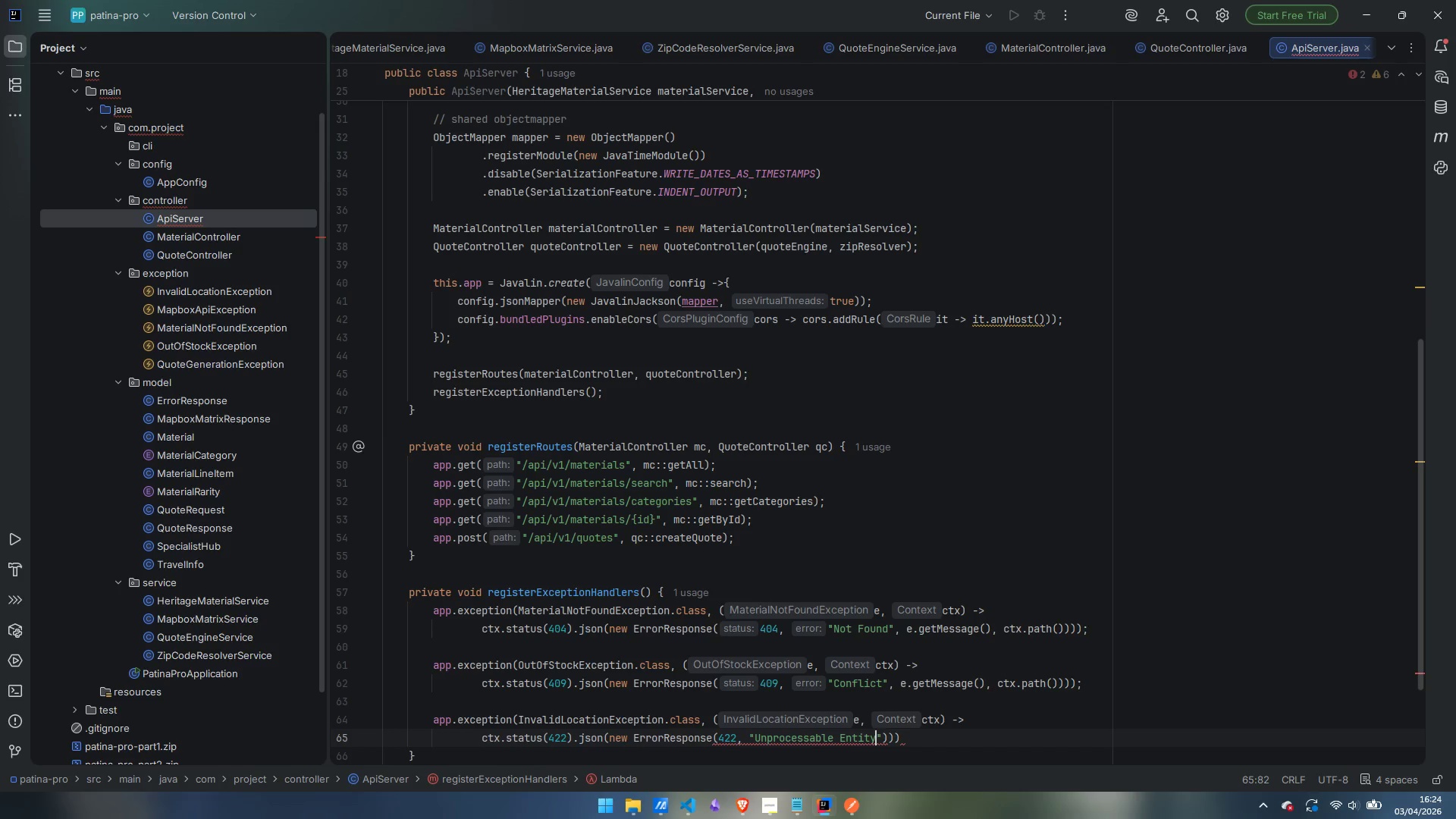 
key(ArrowRight)
 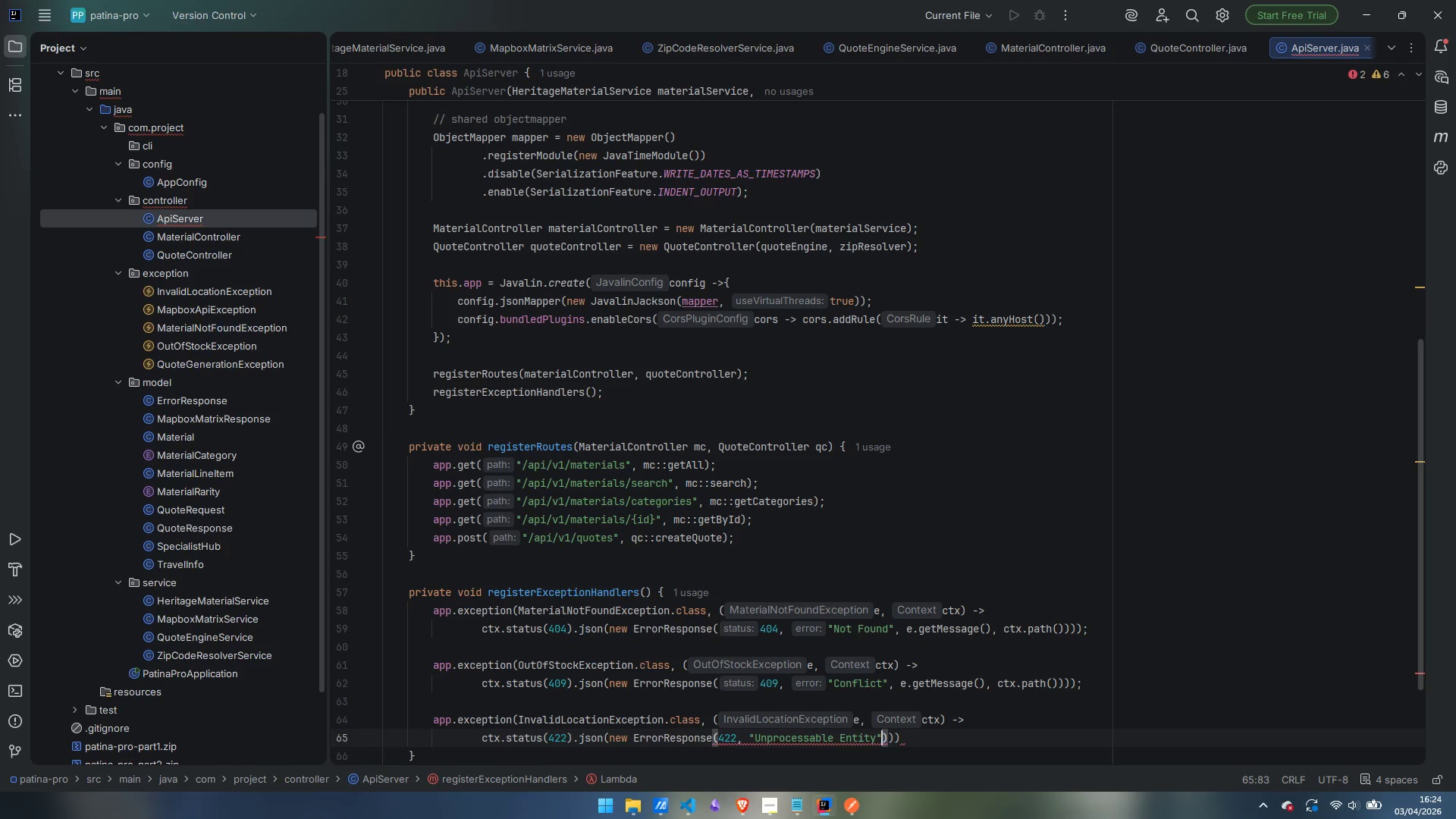 
type(, e.getMessage(), ctx.poath)
key(Backspace)
key(Backspace)
key(Backspace)
key(Backspace)
type(ath())
 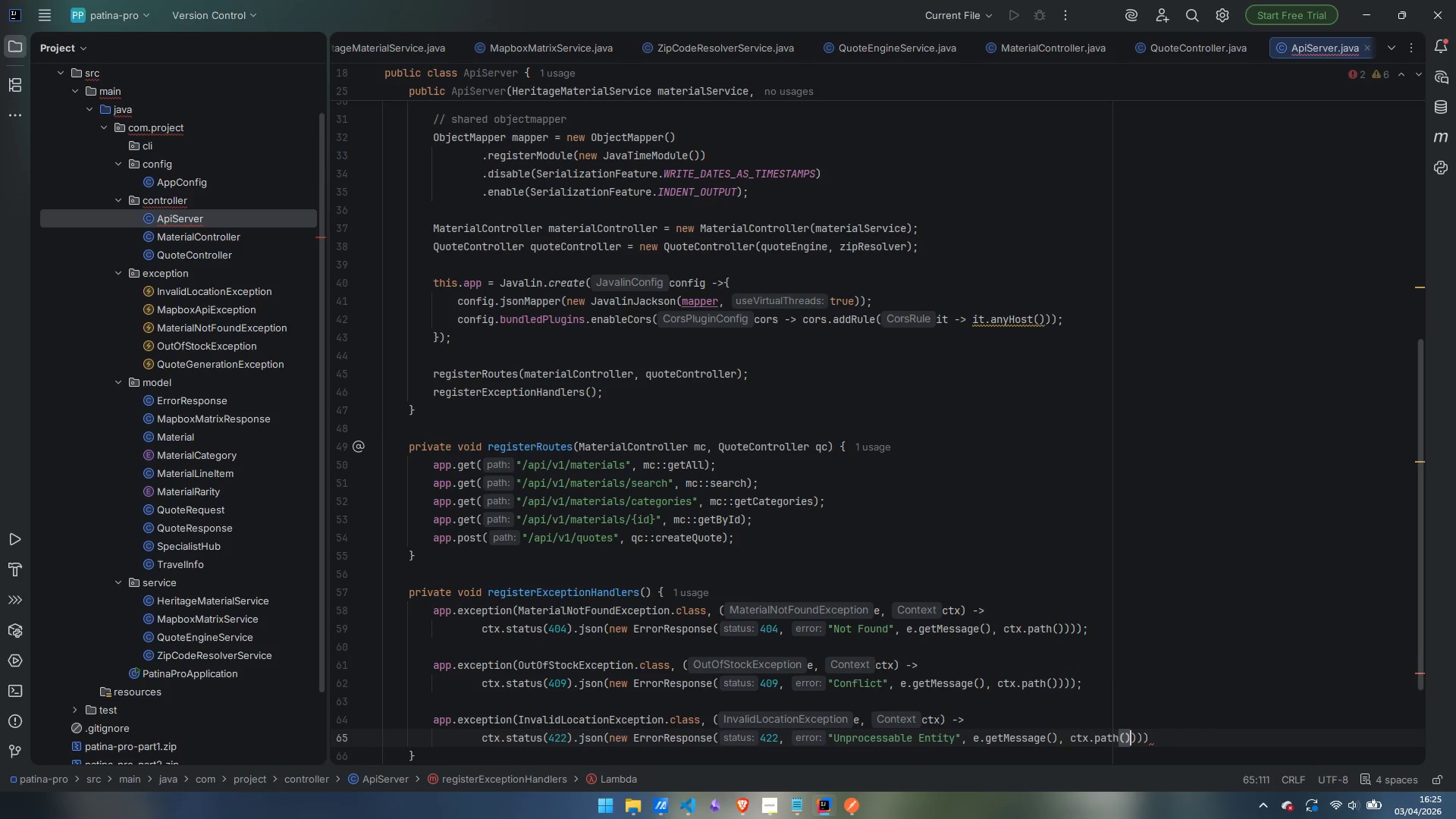 
key(Shift+ArrowRight)
 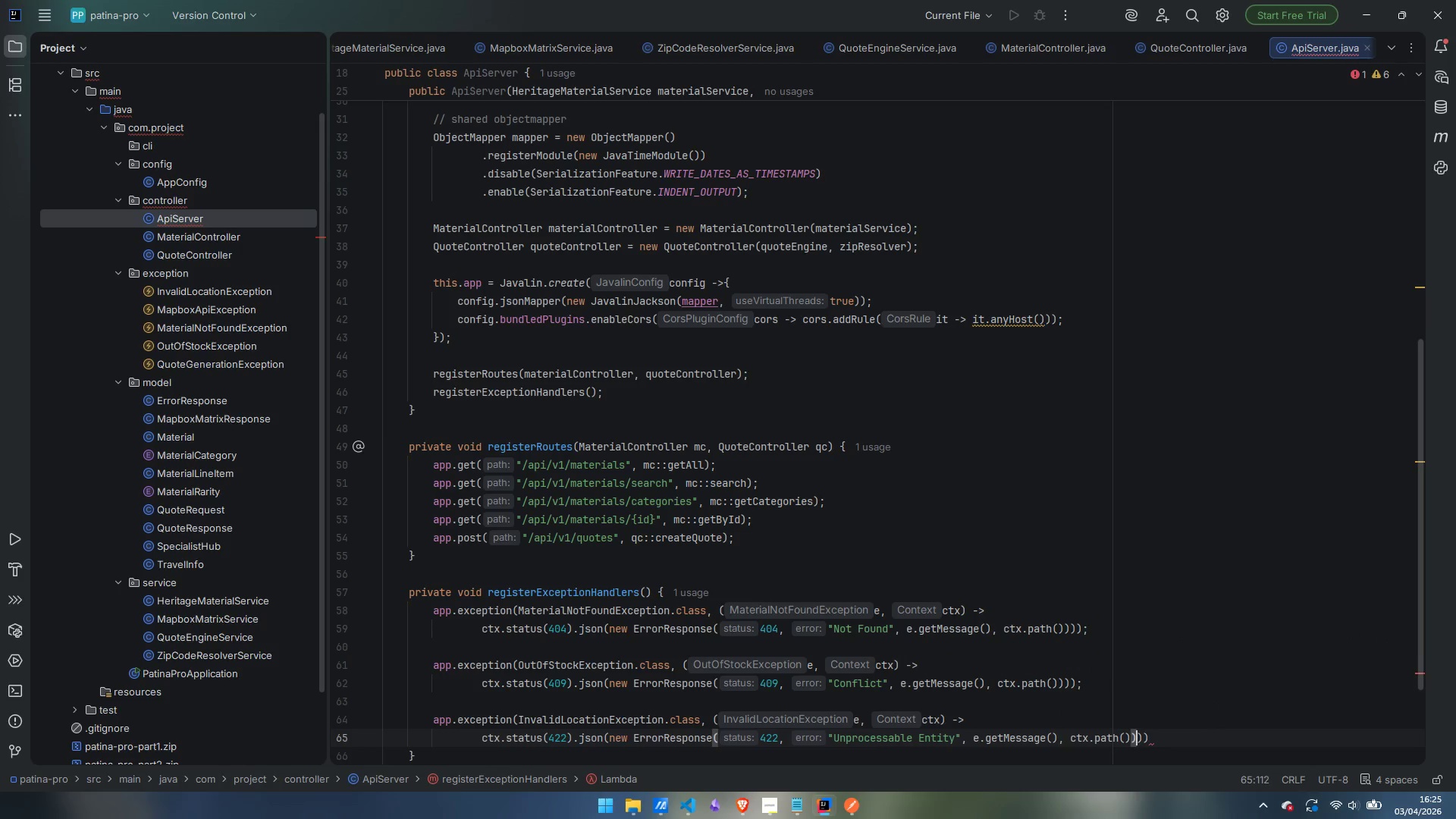 
key(Shift+ArrowRight)
 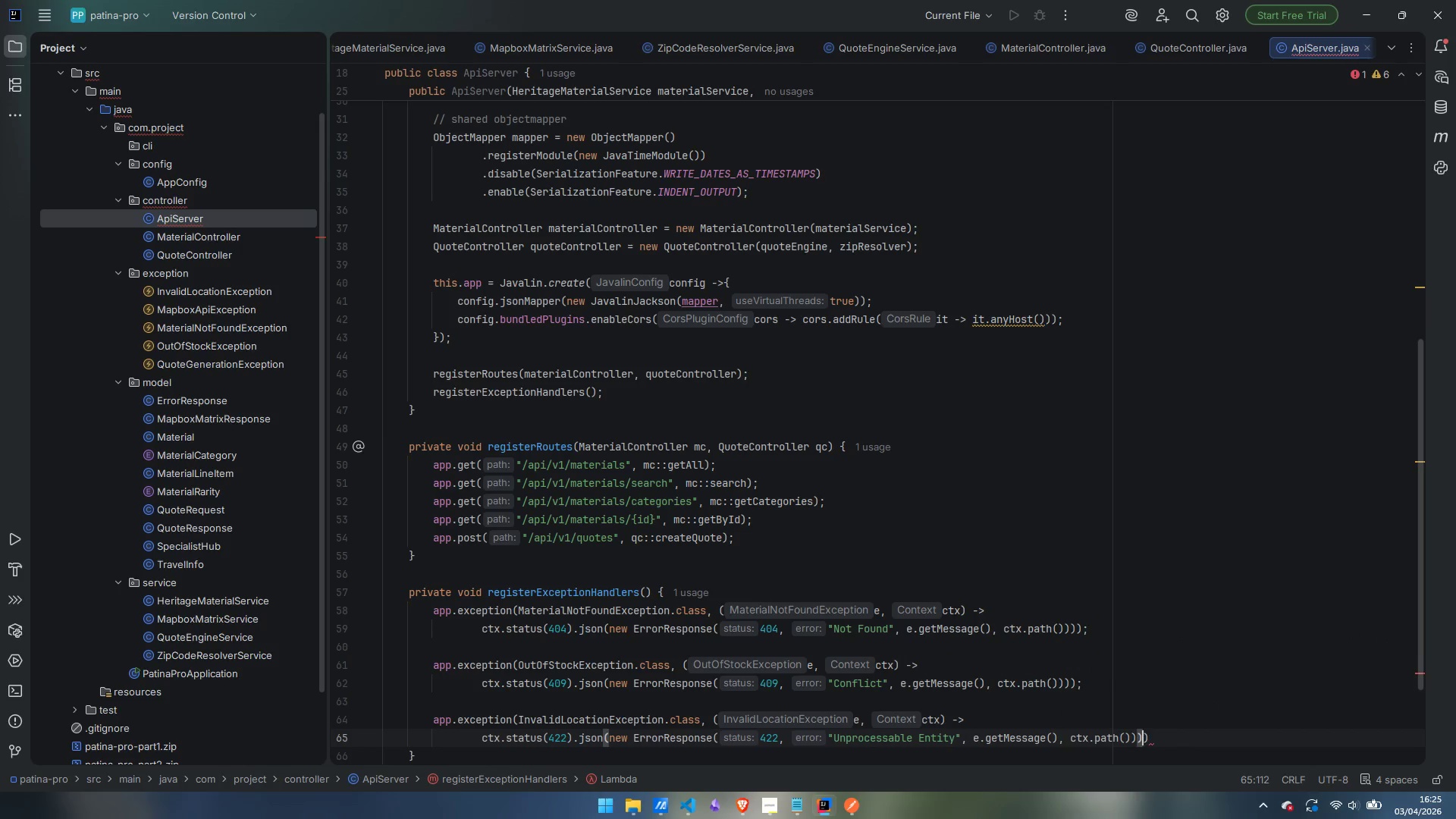 
key(Shift+ArrowRight)
 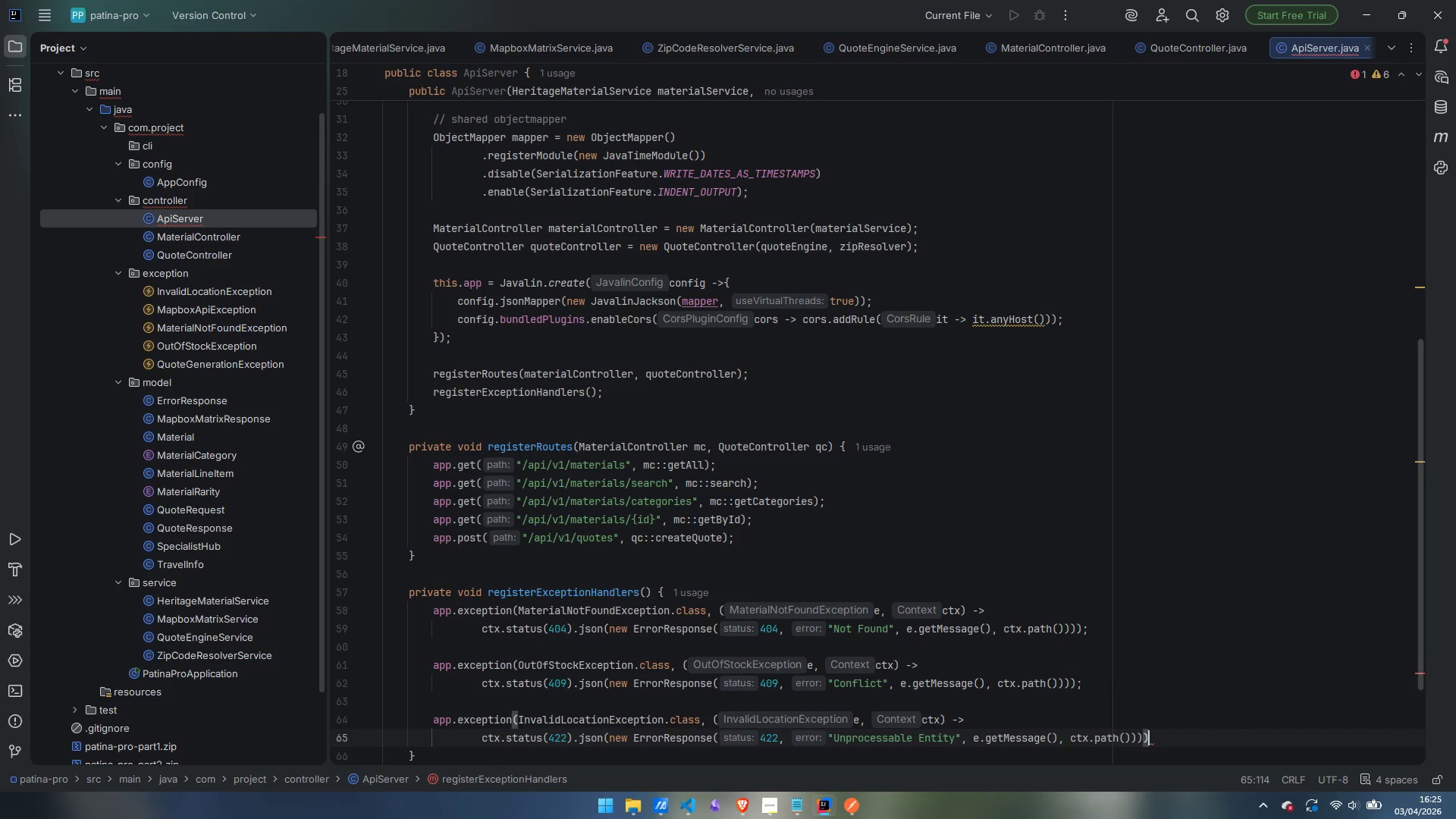 
key(Shift+Semicolon)
 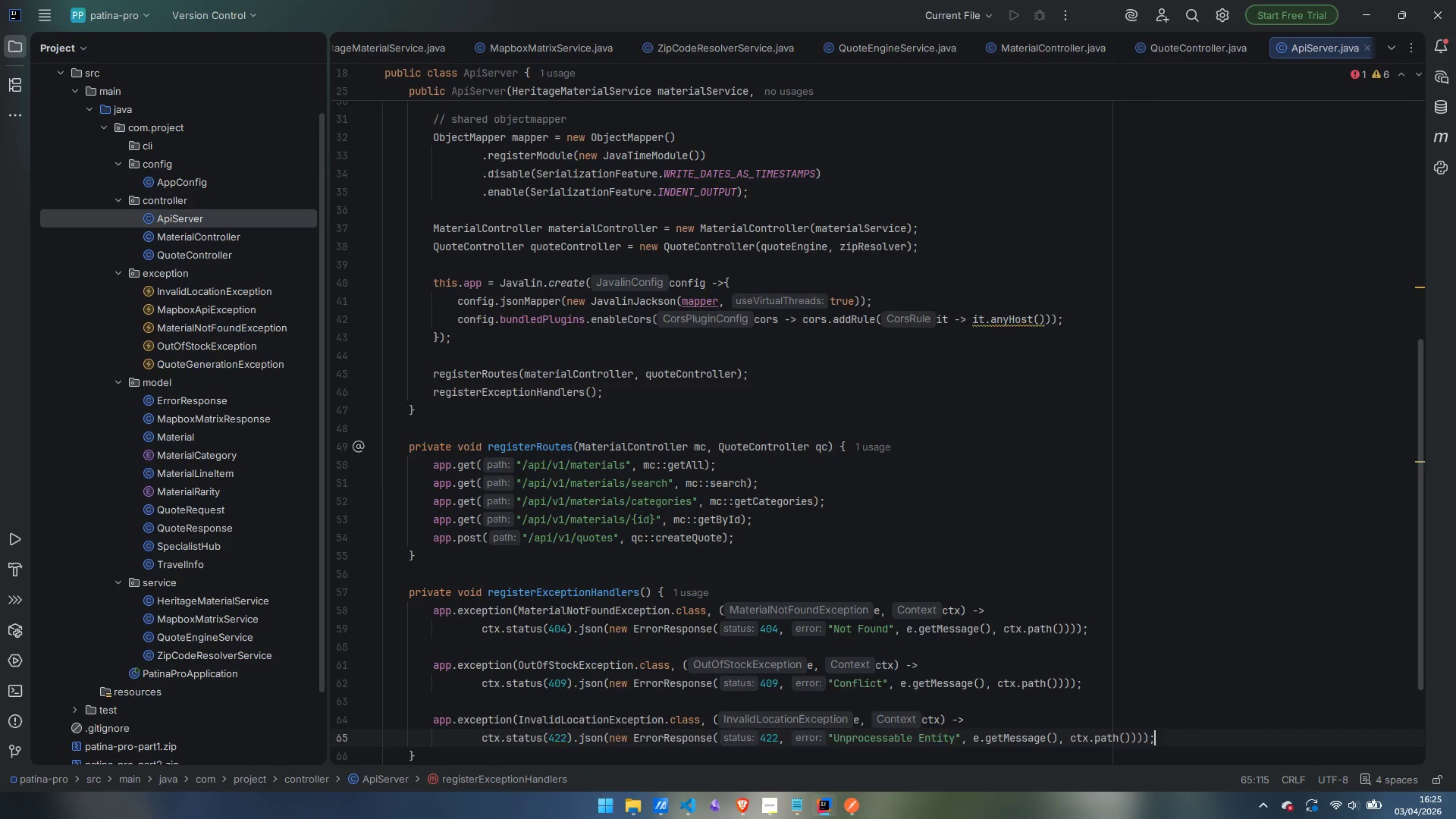 
key(Enter)
 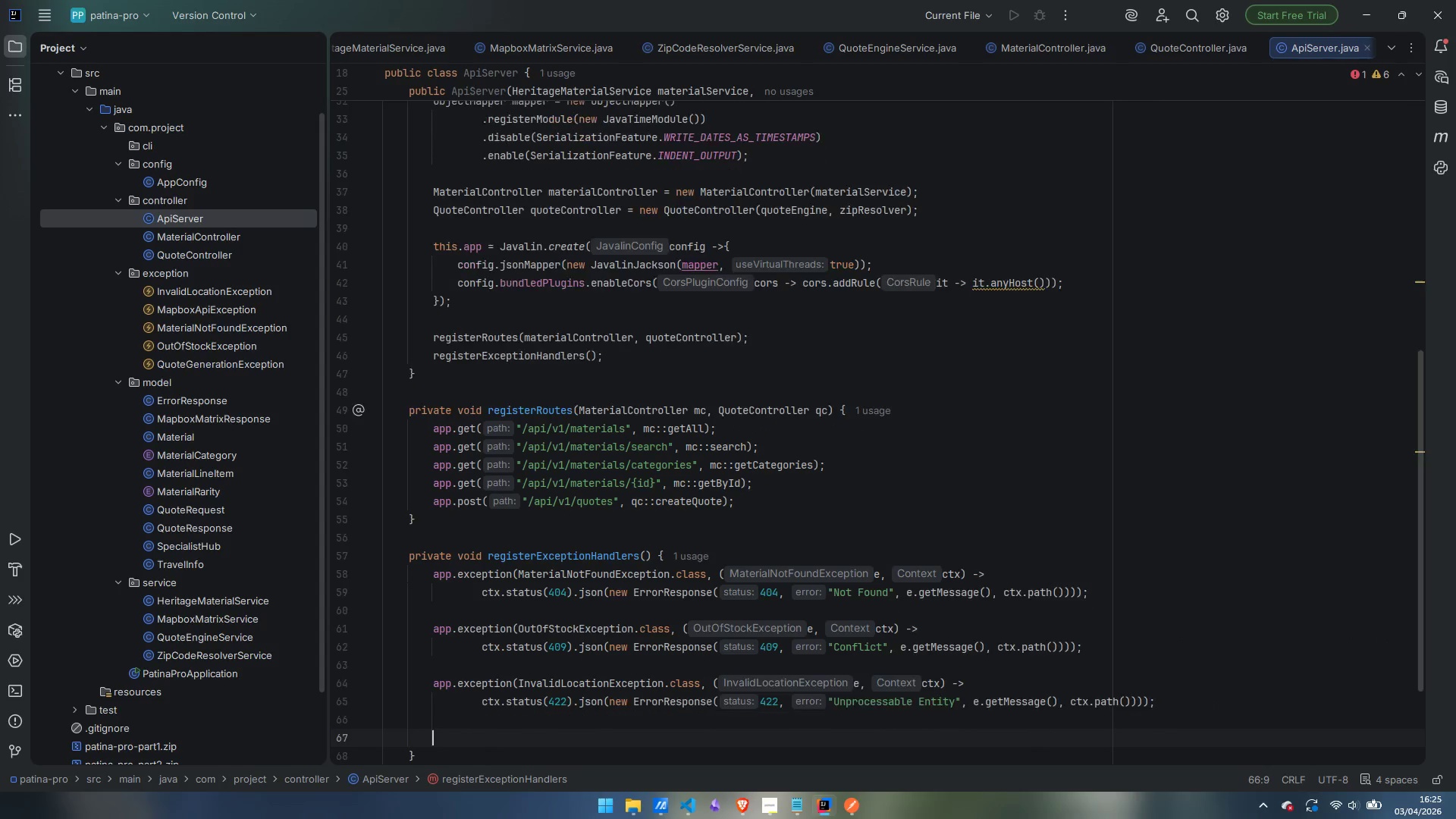 
key(Enter)
 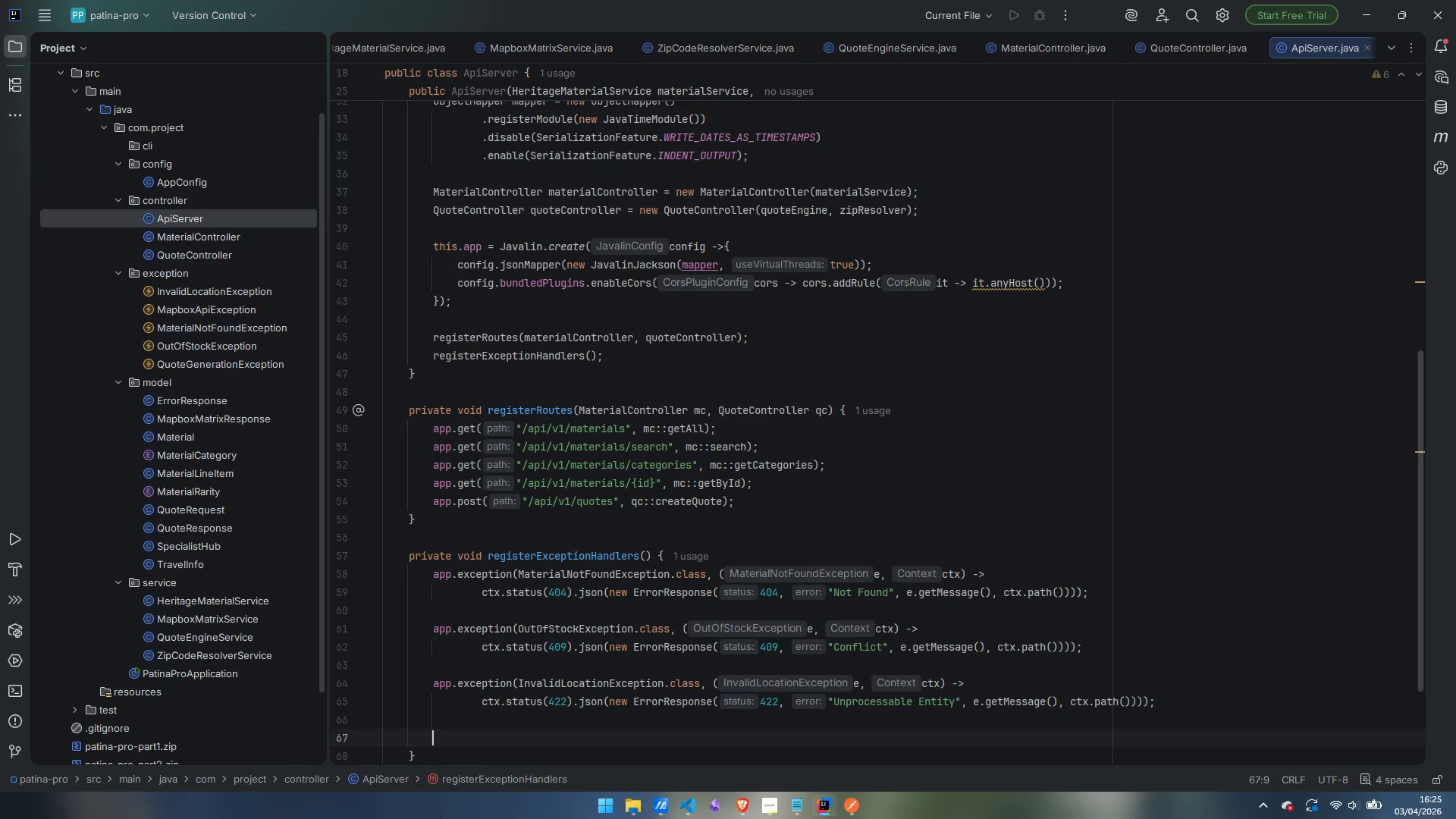 
type(app.exception)
 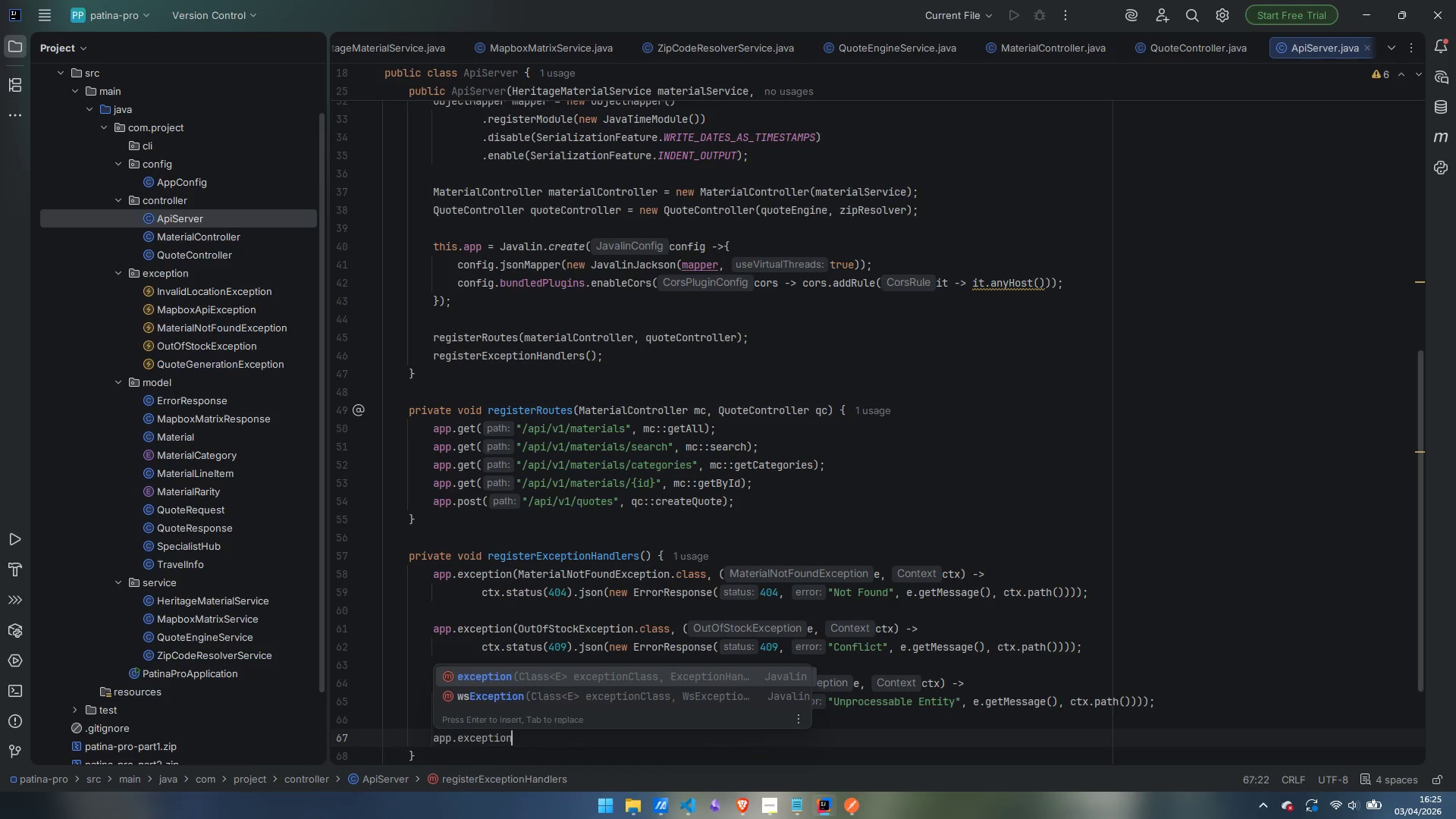 
key(Enter)
 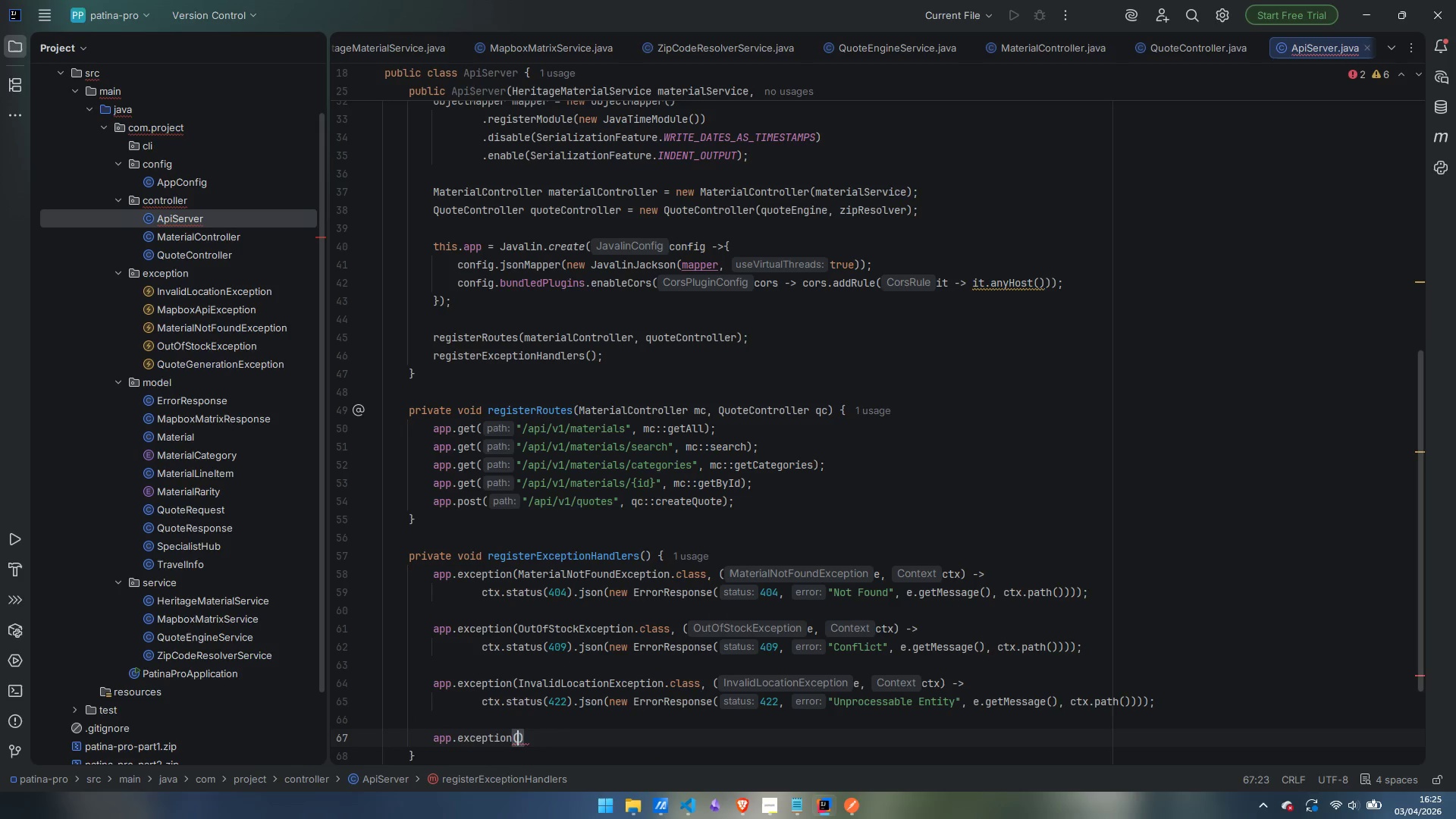 
hold_key(key=ShiftLeft, duration=1.5)
 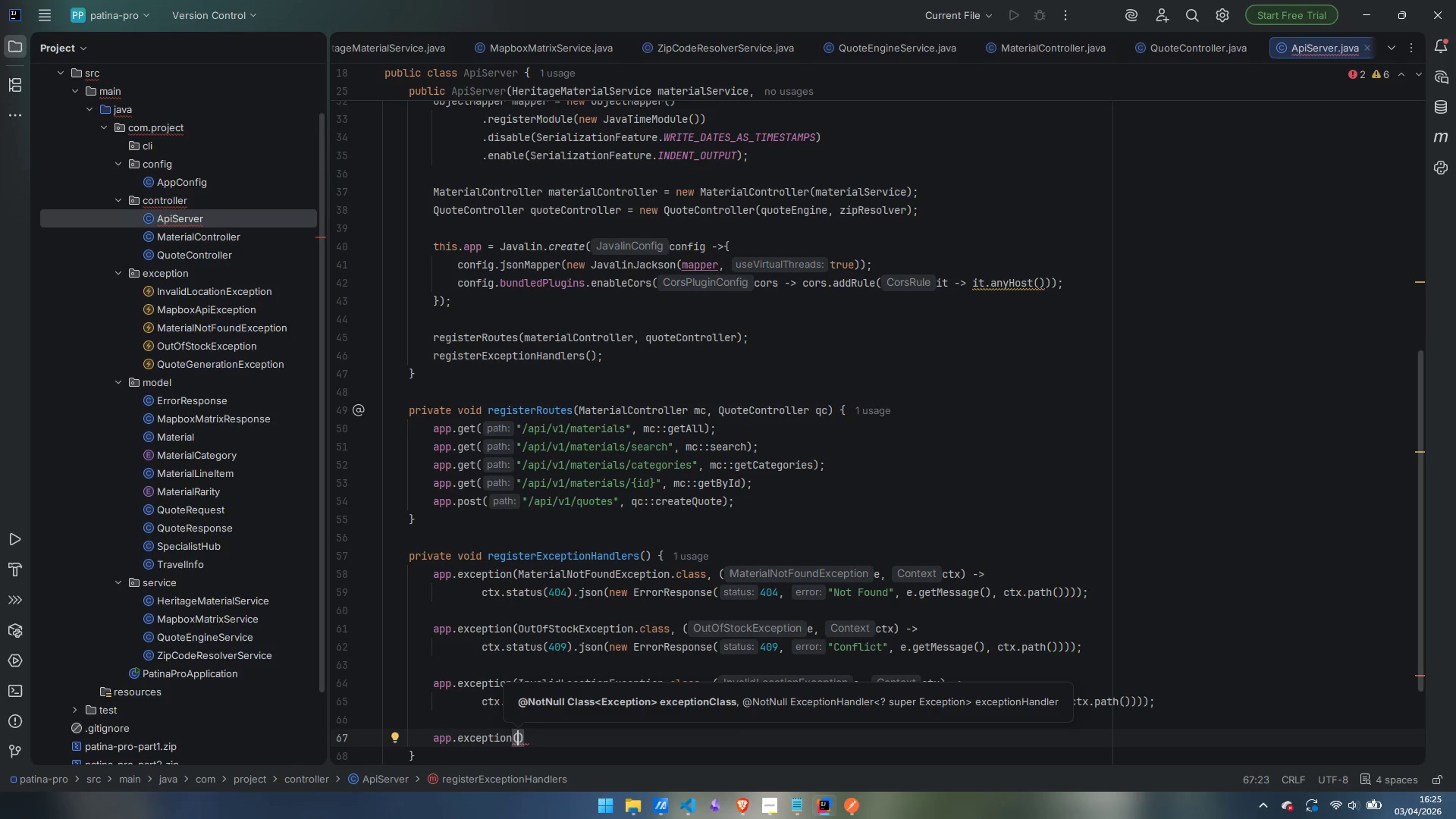 
hold_key(key=ShiftLeft, duration=1.51)
 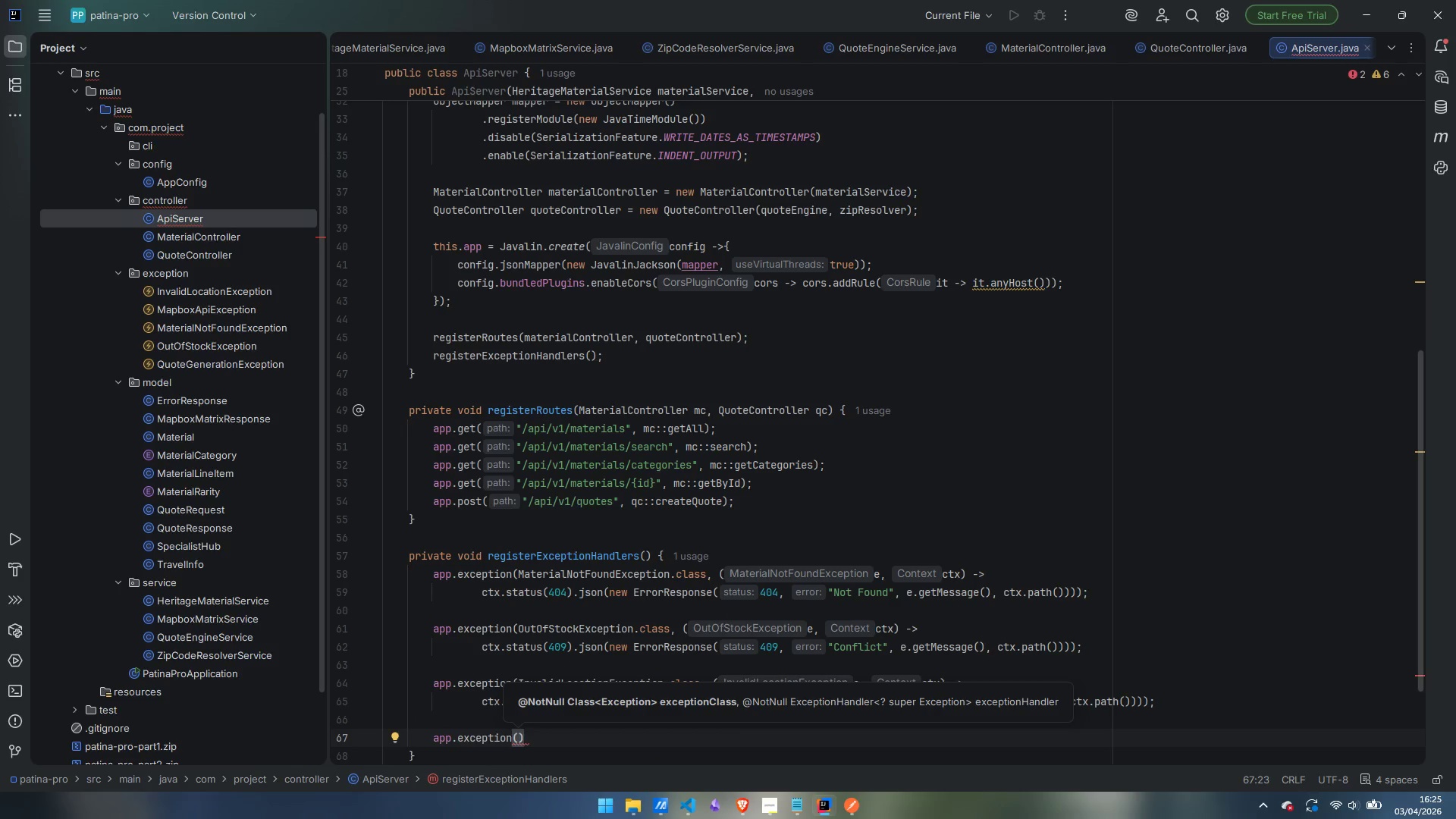 
type(MapboxApiException)
 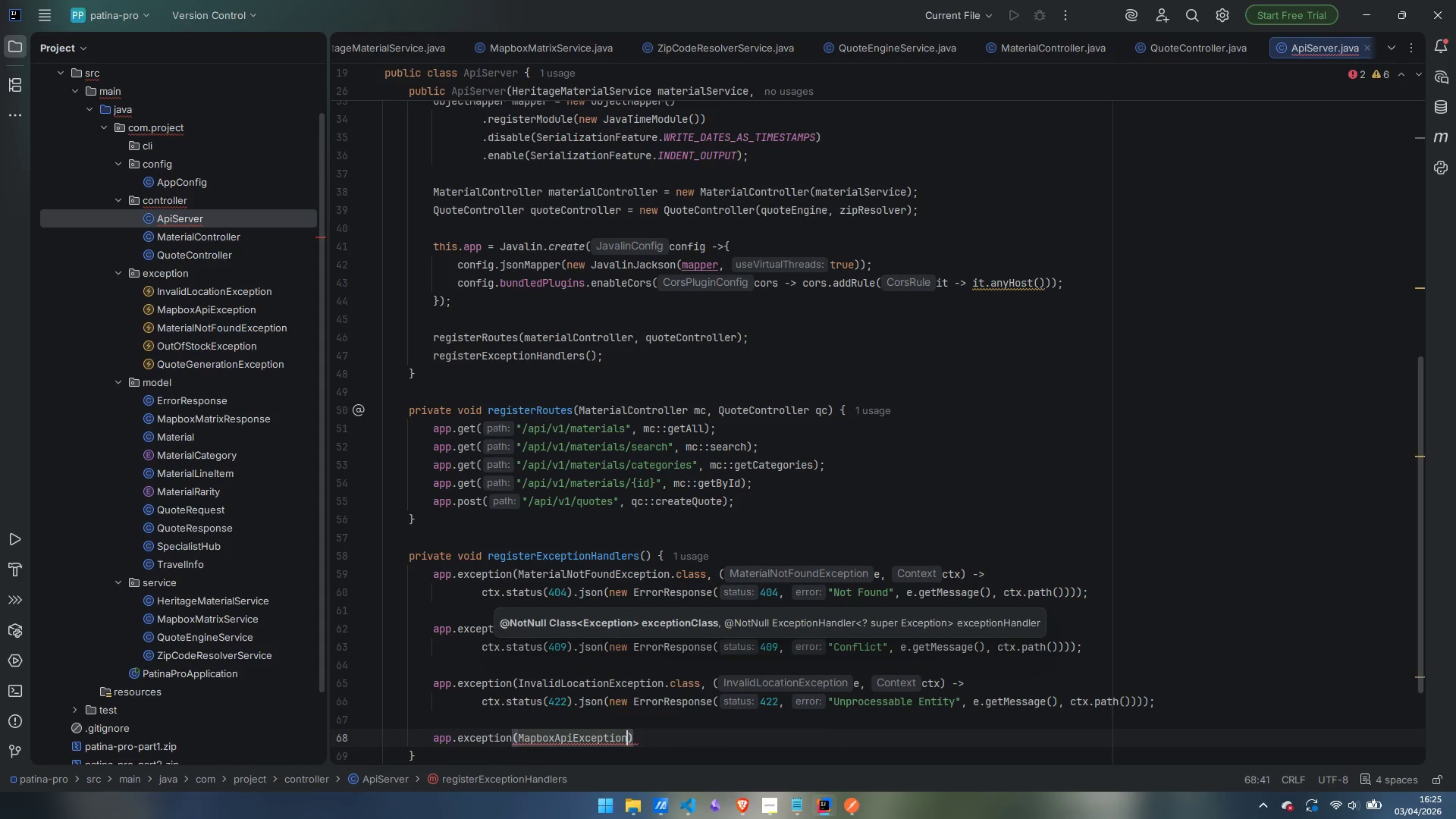 
 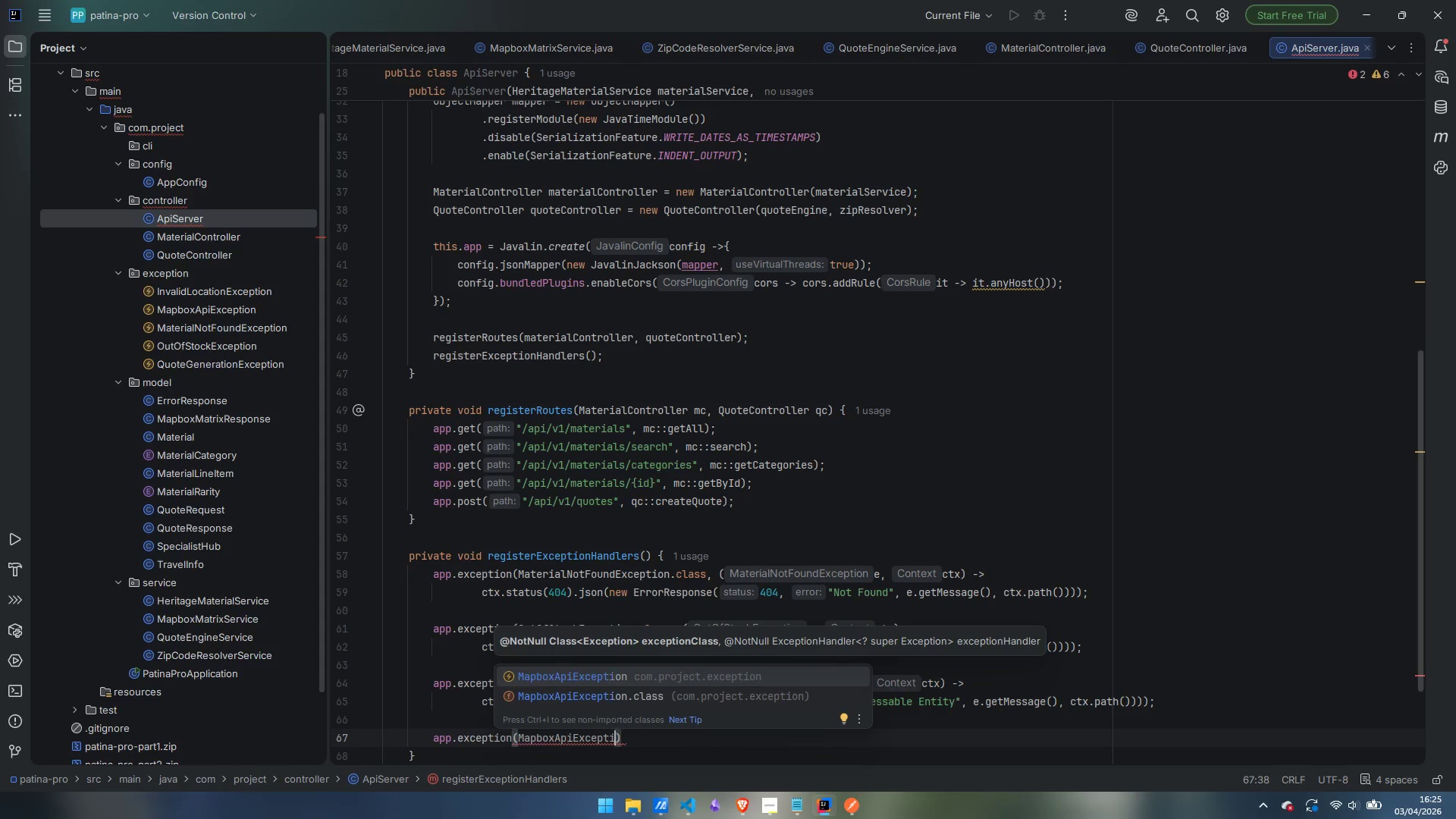 
key(Enter)
 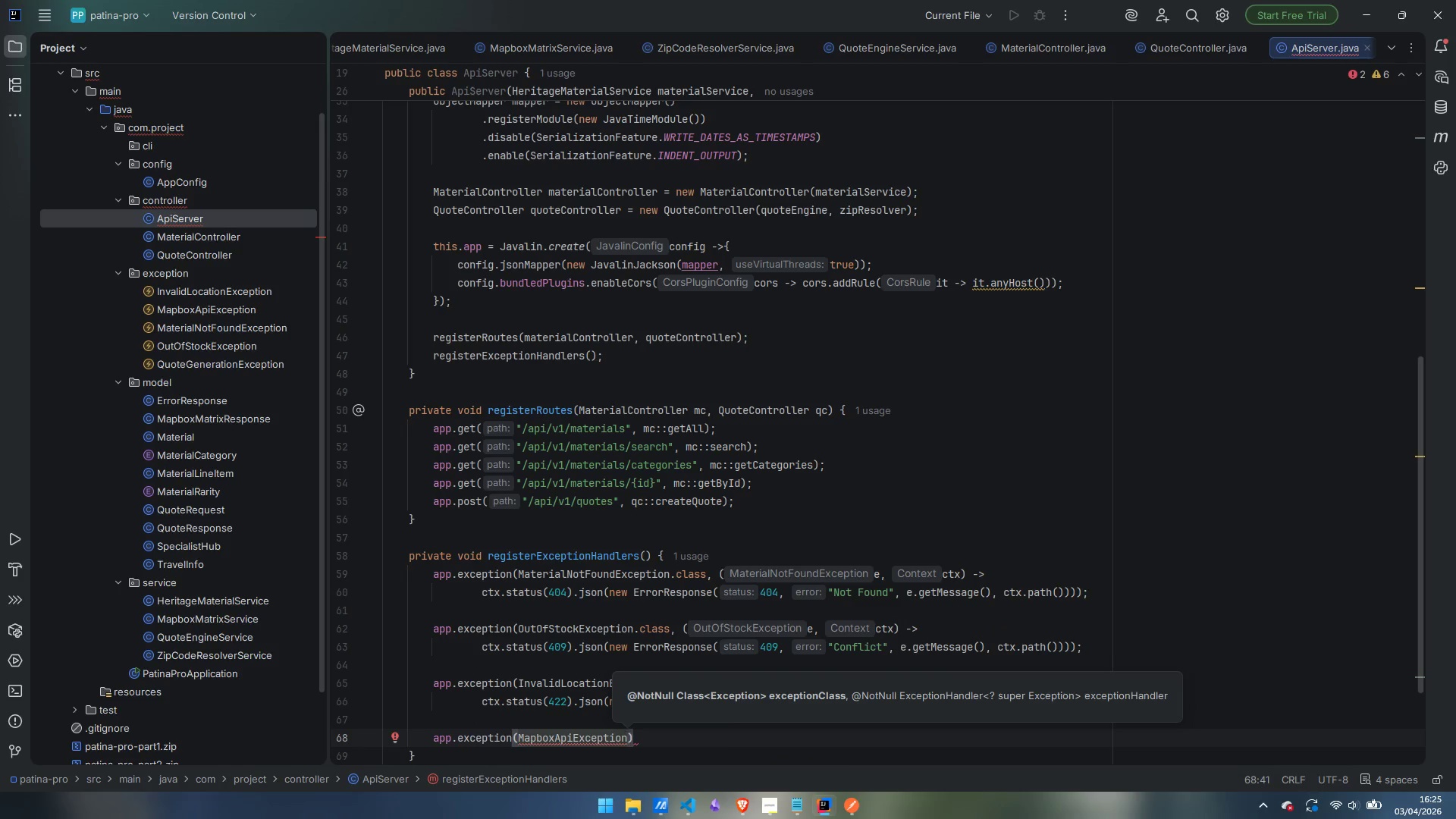 
type(.class, (e, ctx)
 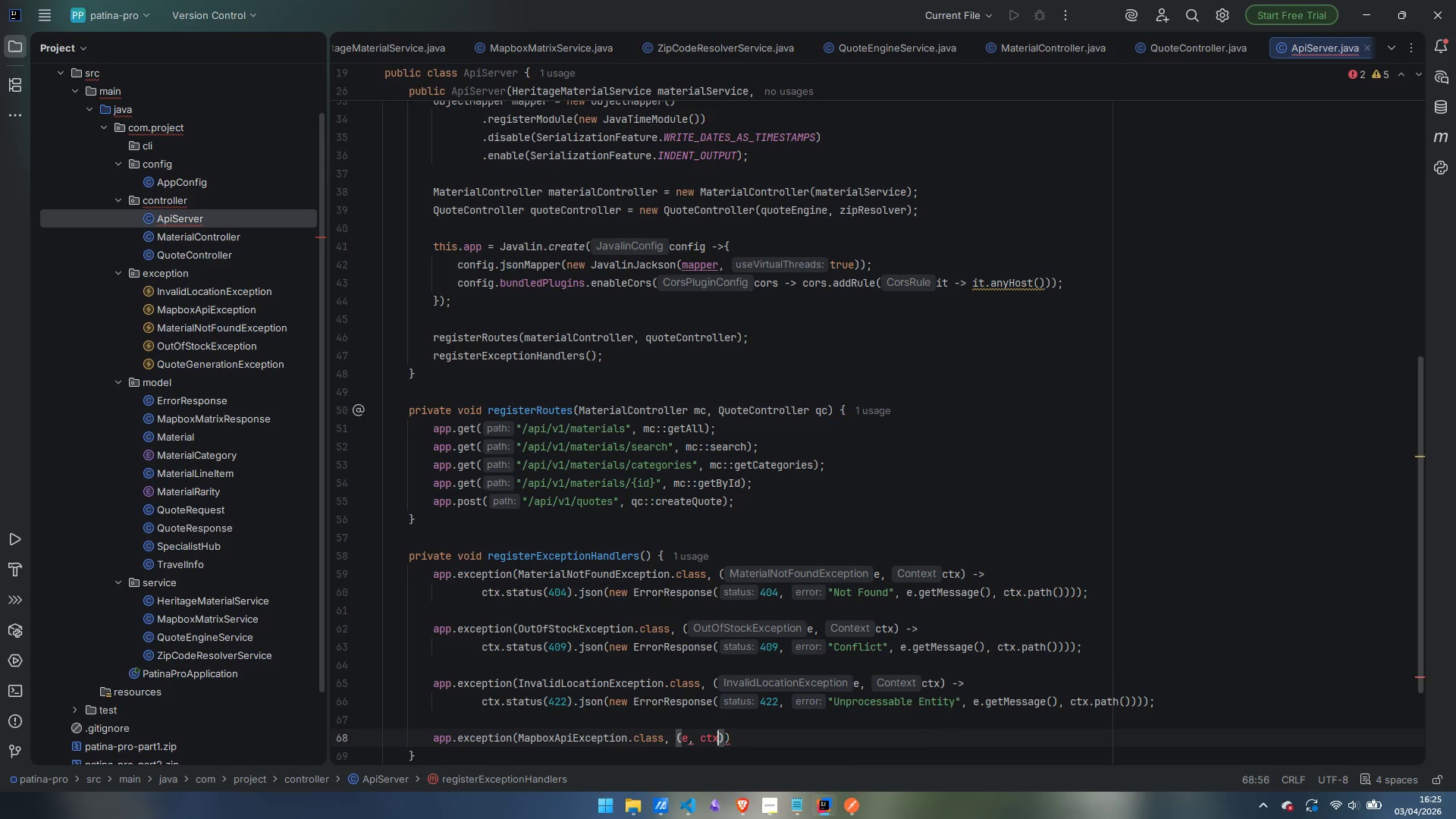 
key(ArrowRight)
 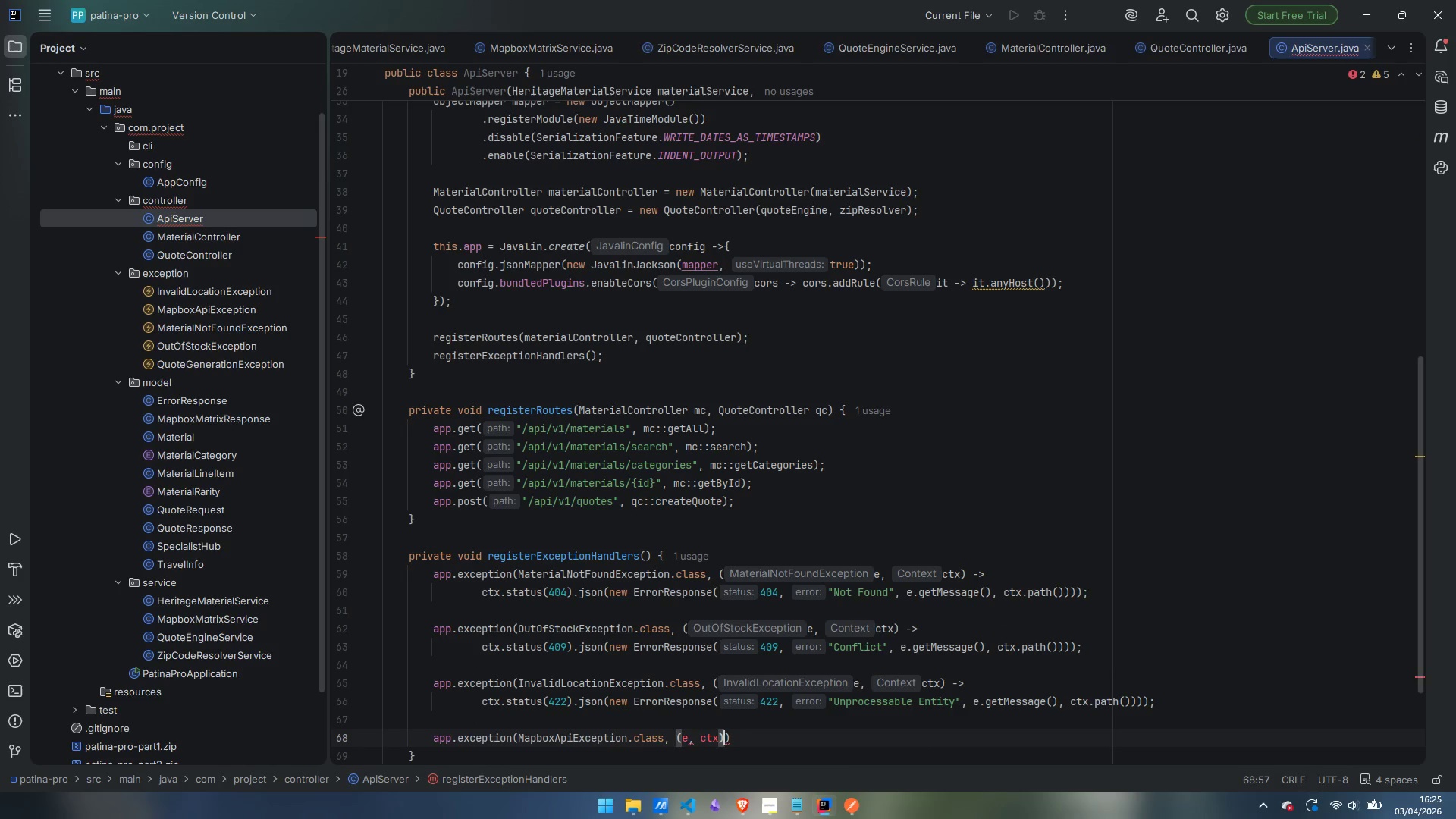 
key(Space)
 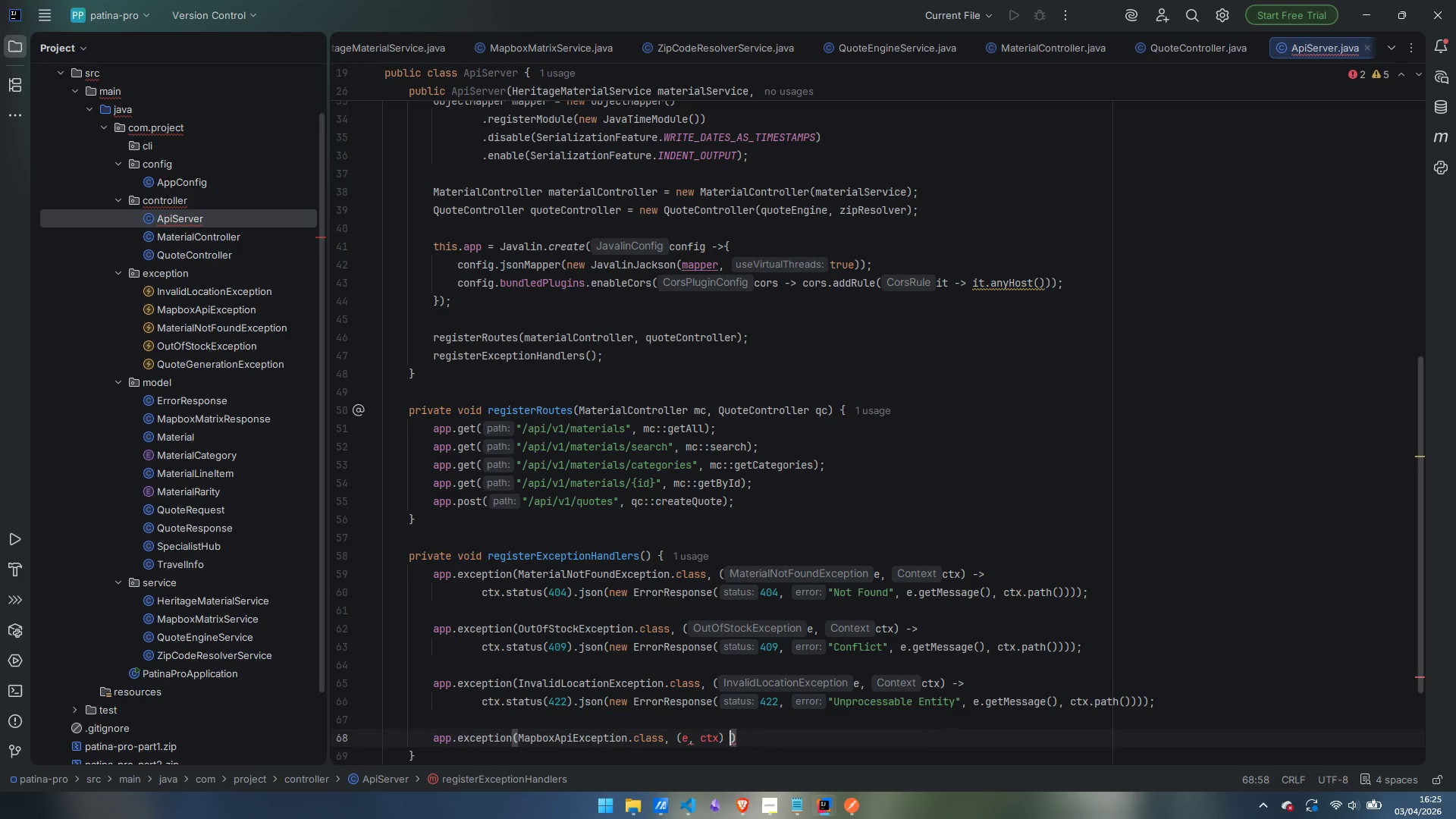 
key(Shift+ShiftLeft)
 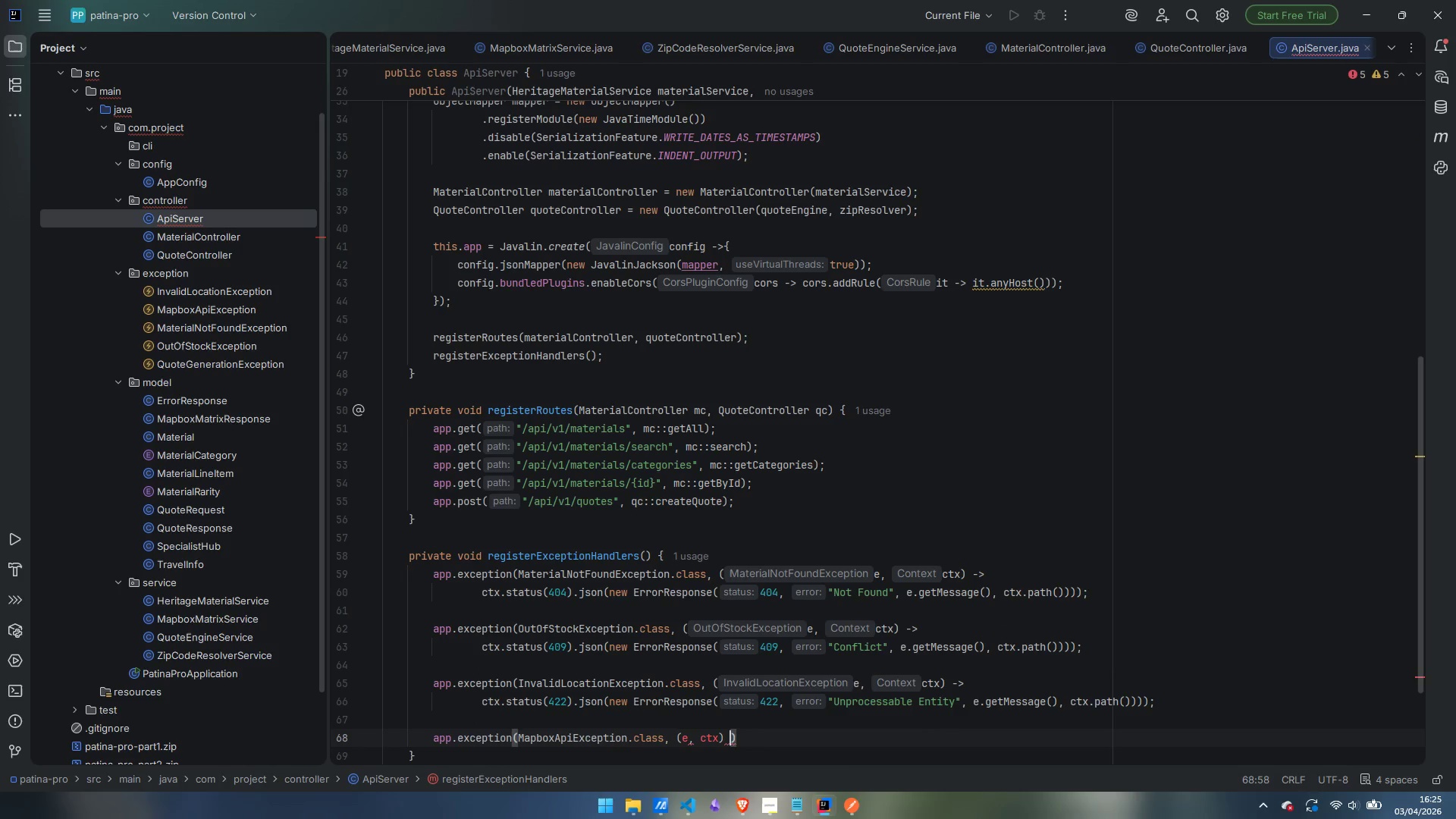 
key(Minus)
 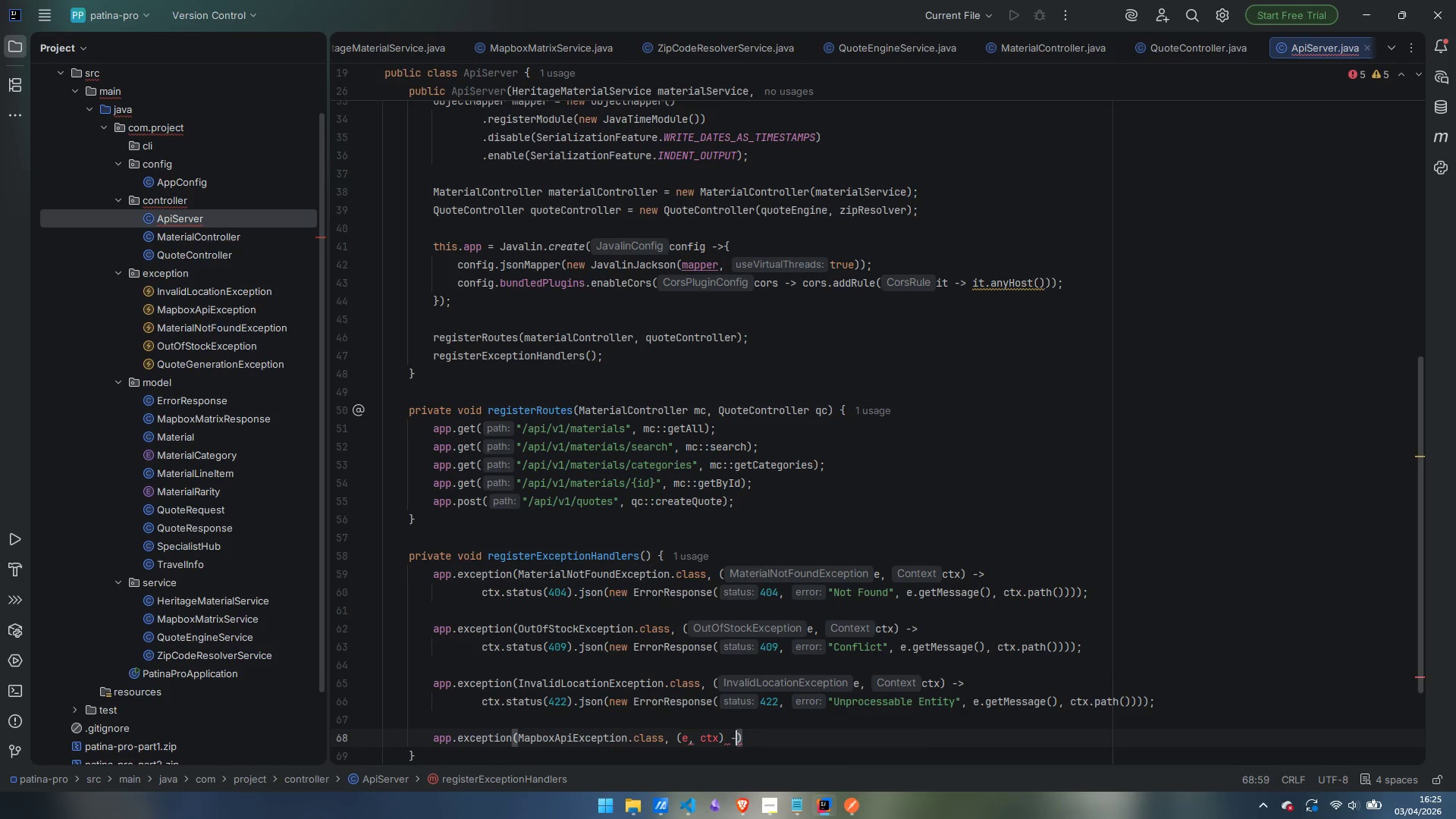 
hold_key(key=ShiftLeft, duration=0.33)
 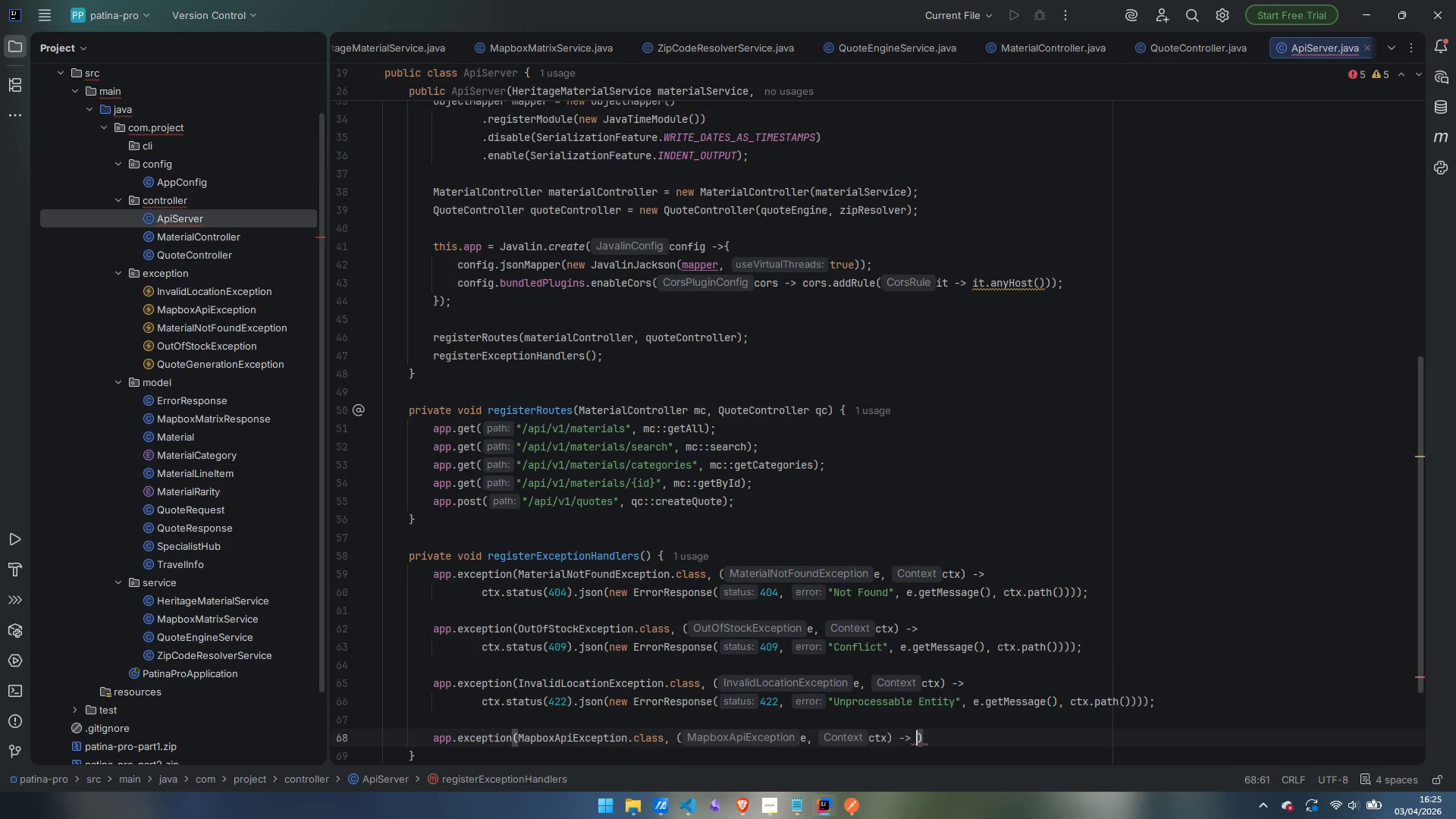 
key(Period)
 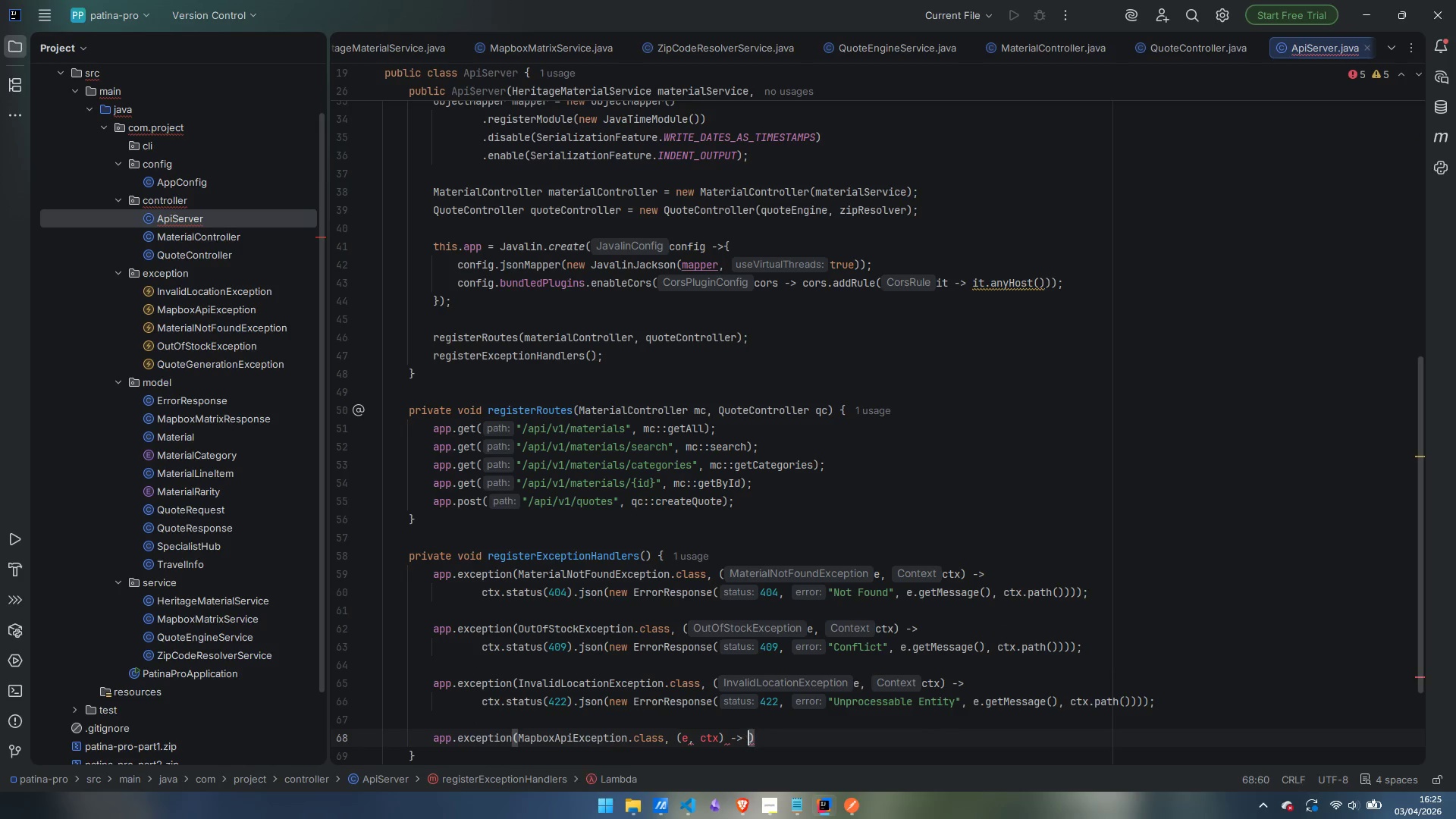 
key(Space)
 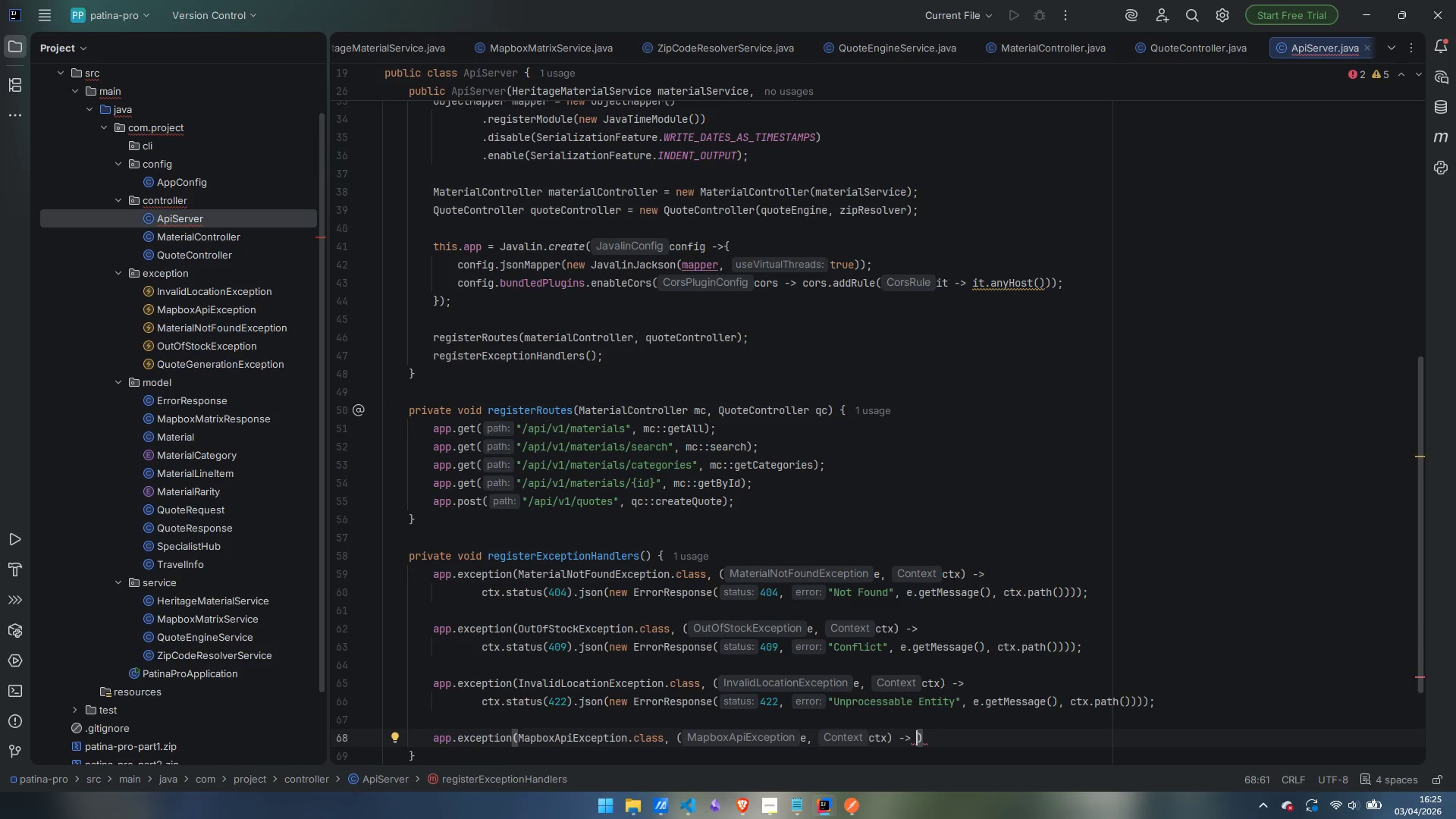 
wait(12.7)
 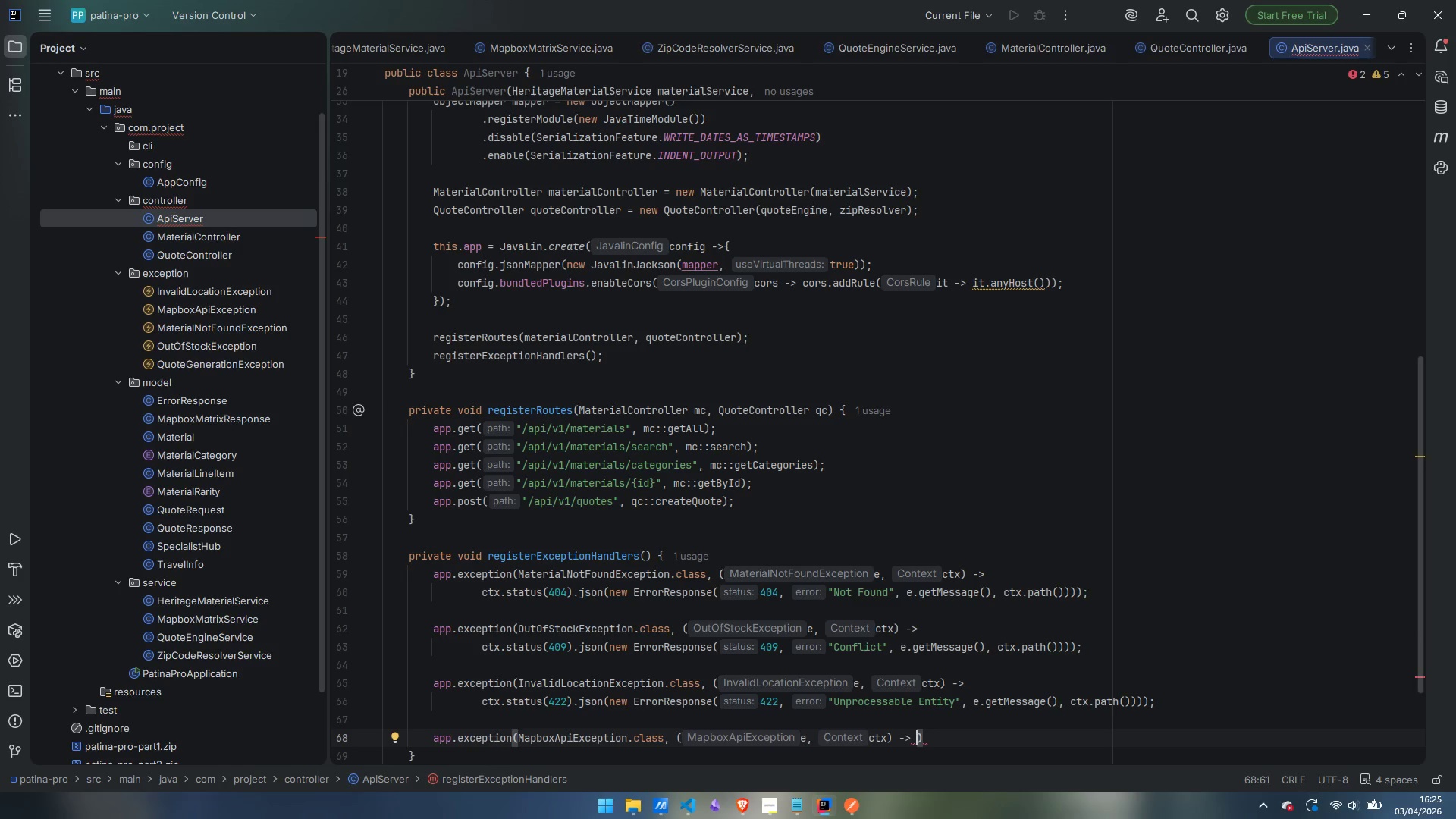 
key(Enter)
 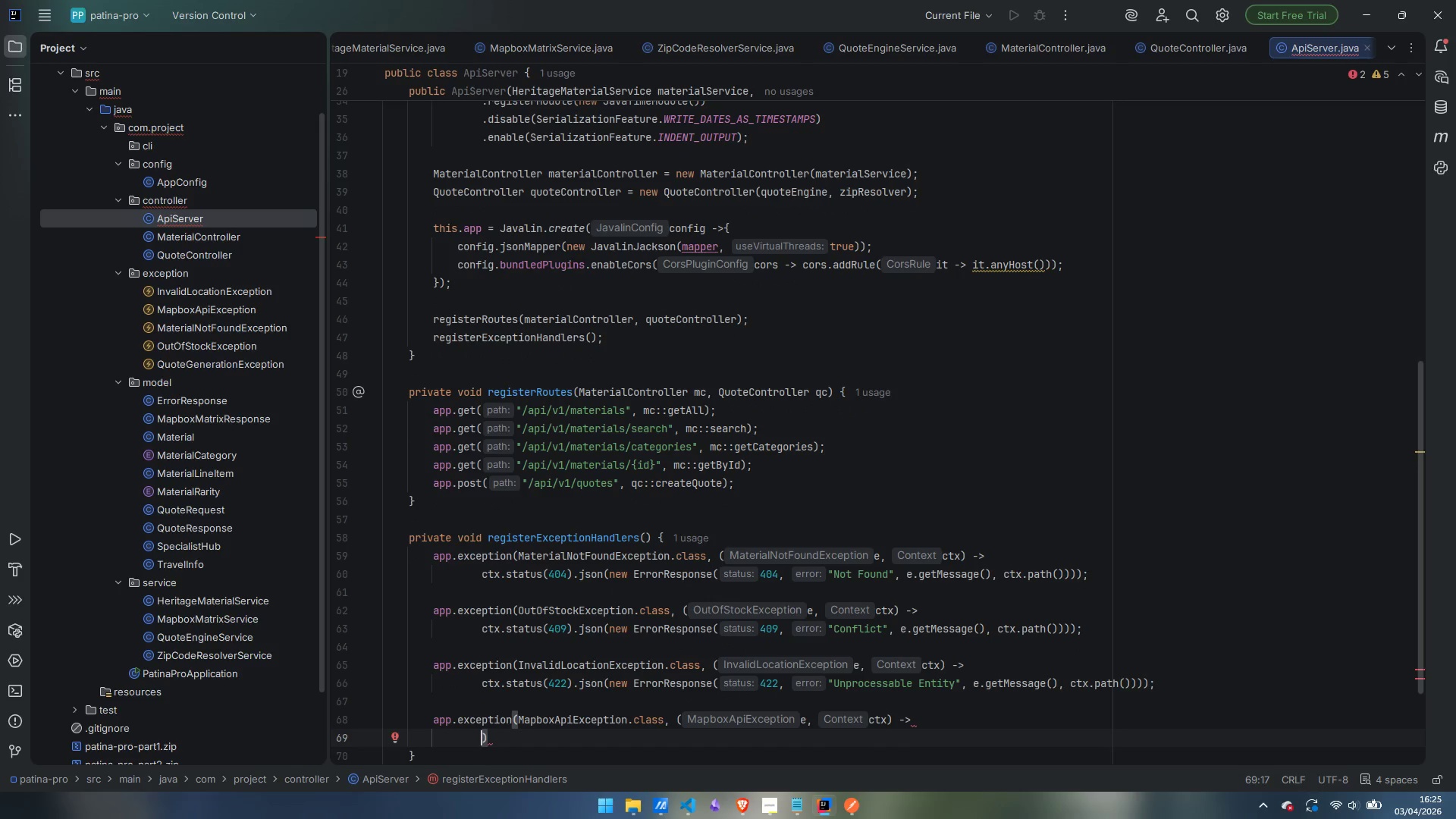 
type(ctx.status)
 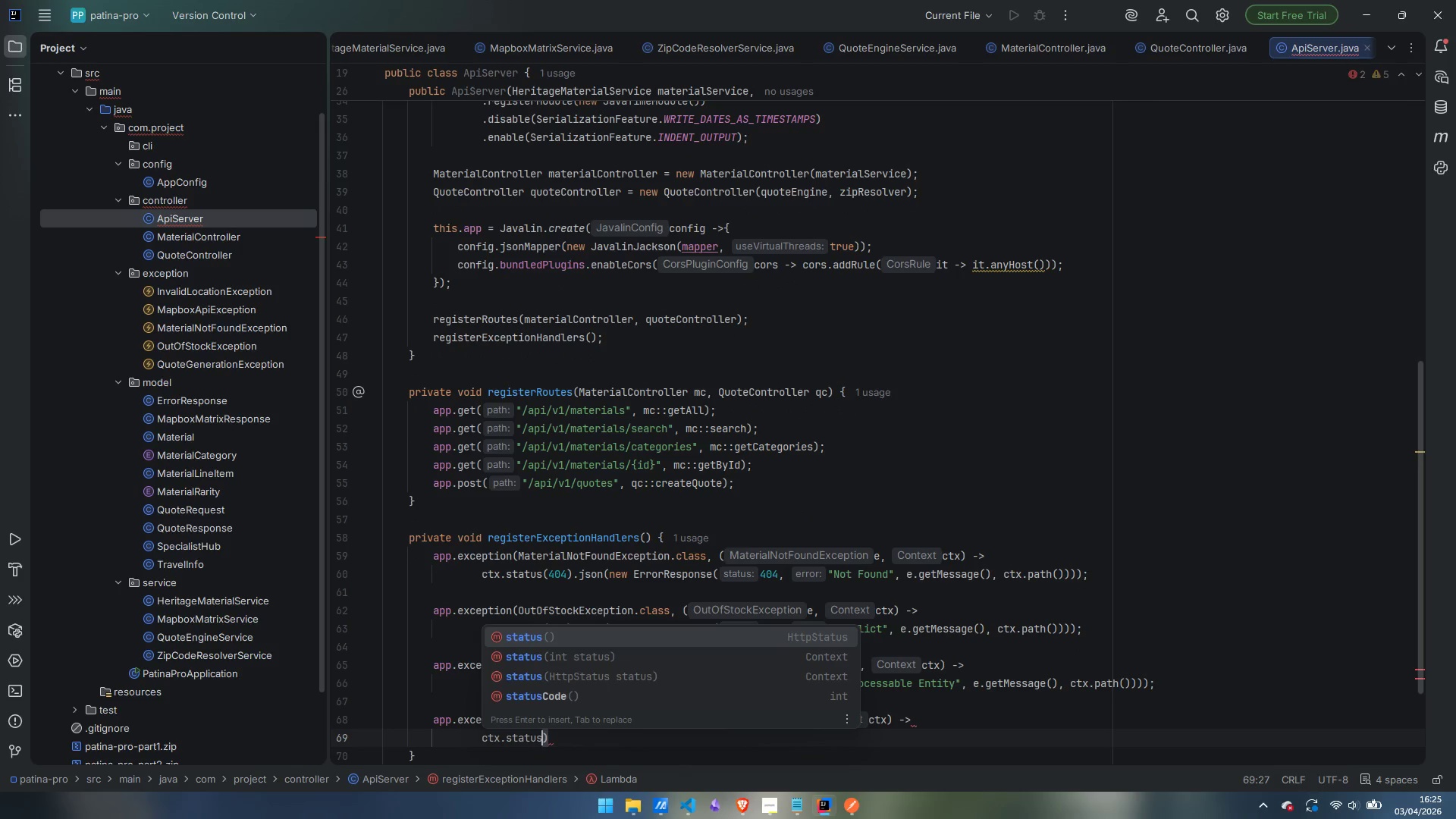 
key(Enter)
 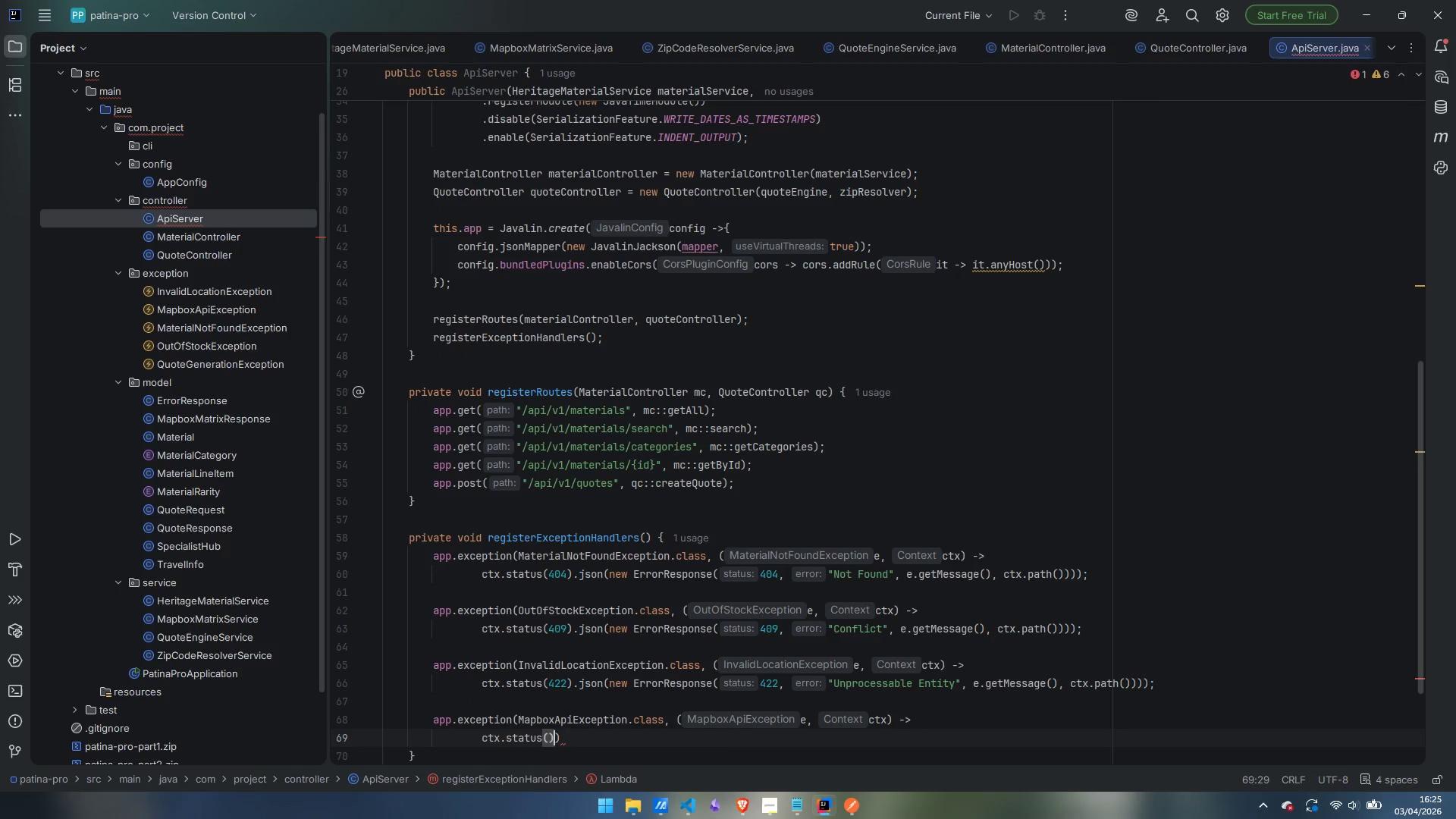 
key(ArrowLeft)
 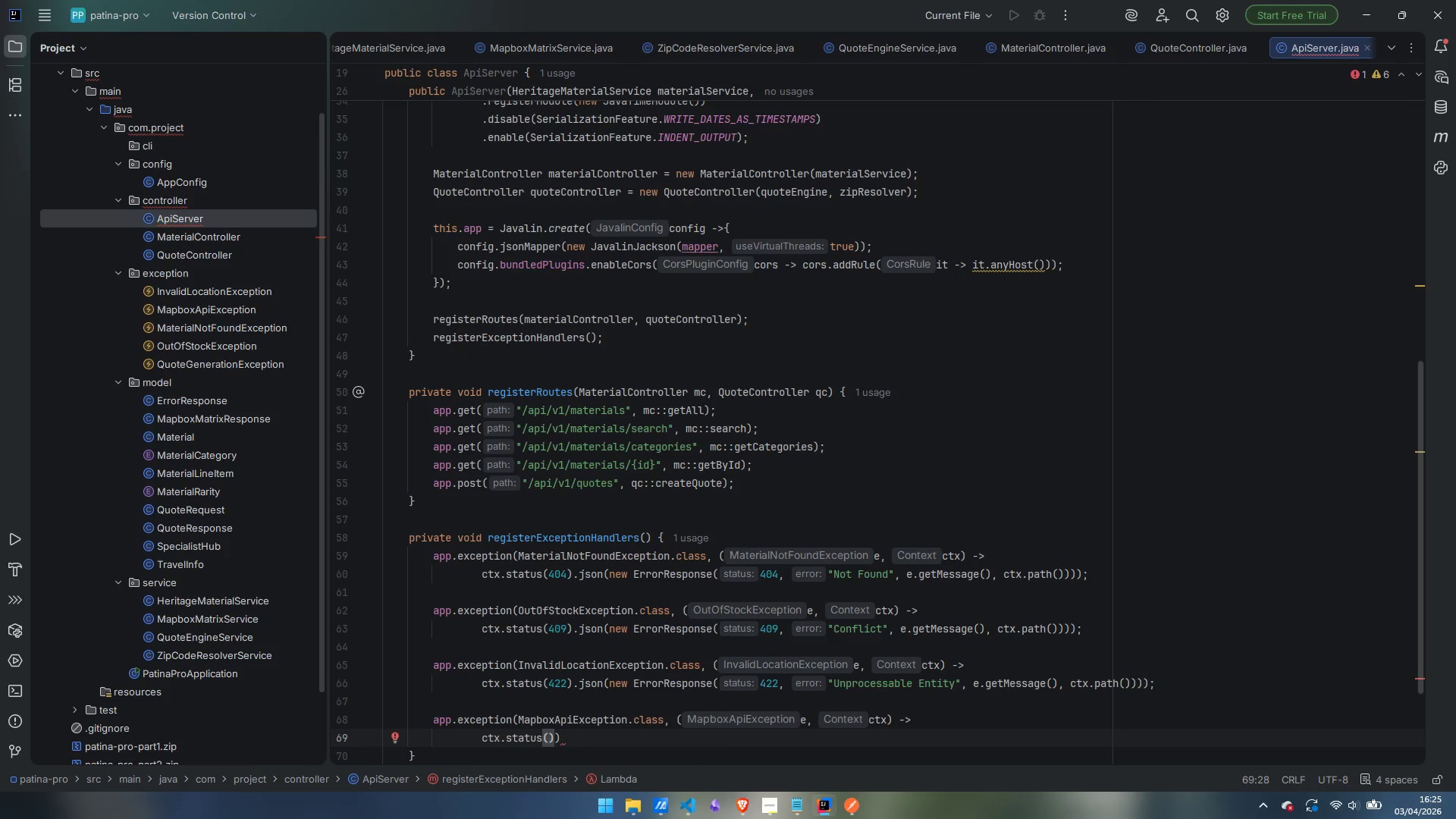 
type(502)
 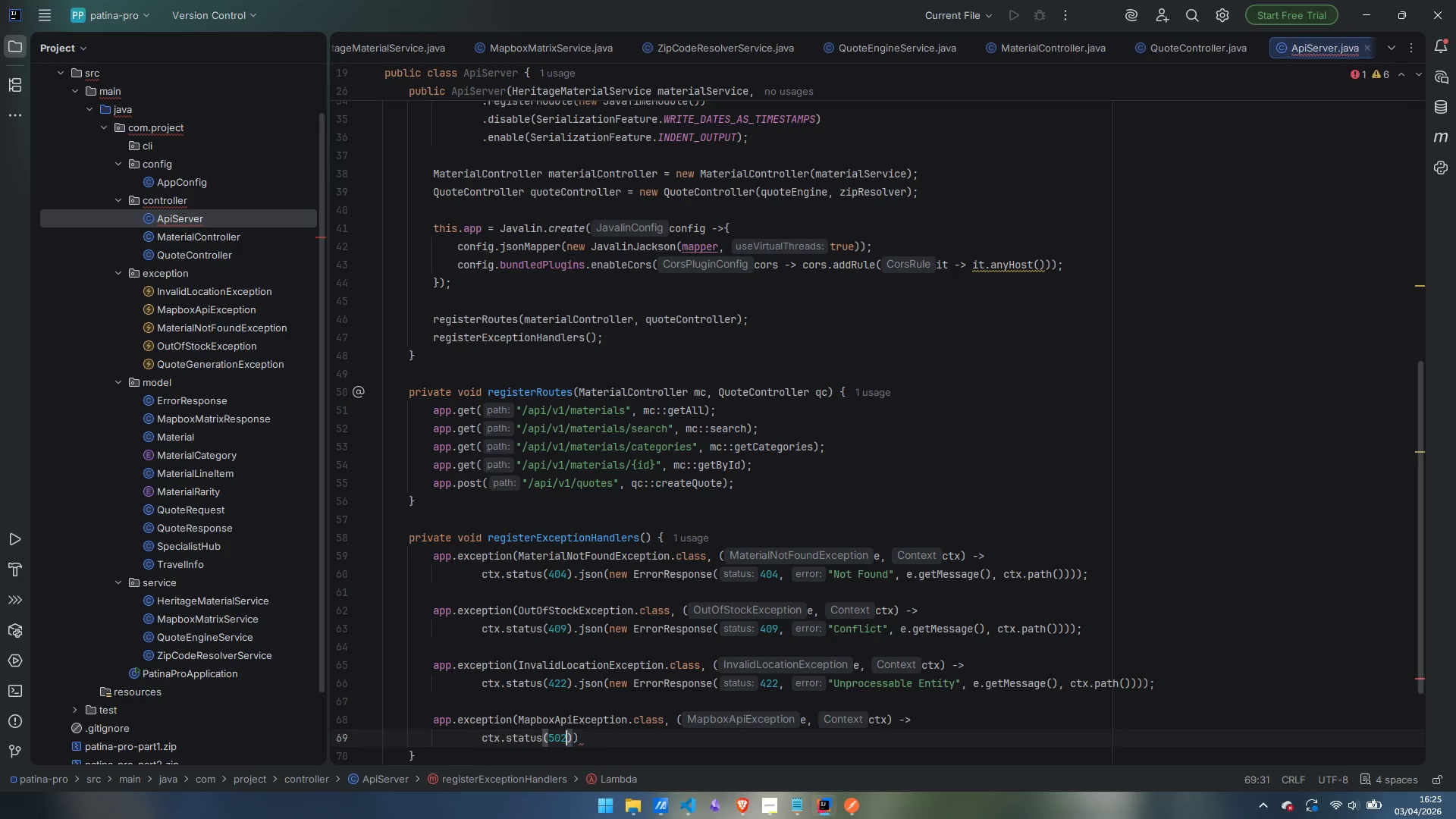 
key(ArrowRight)
 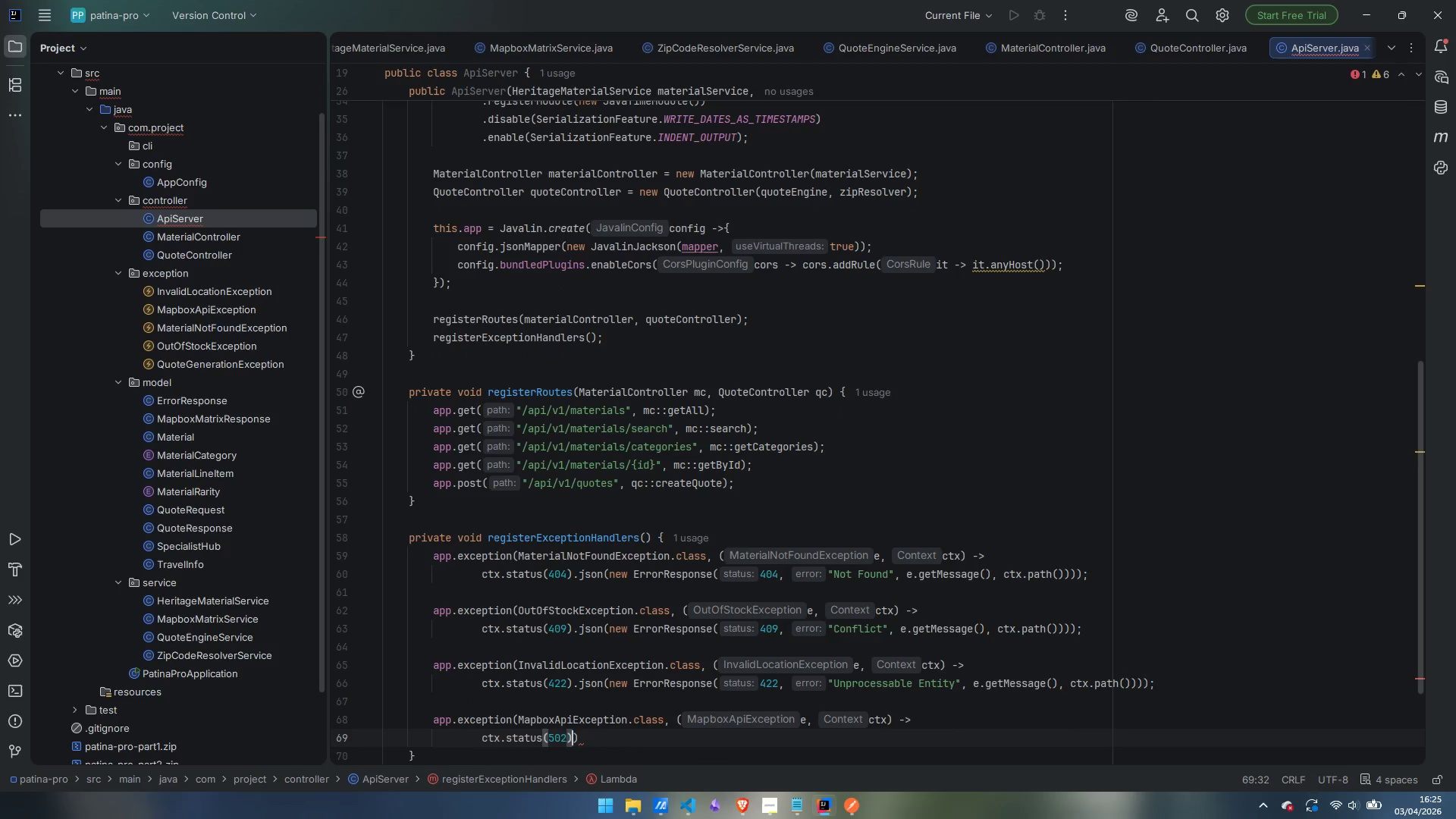 
type(.json)
 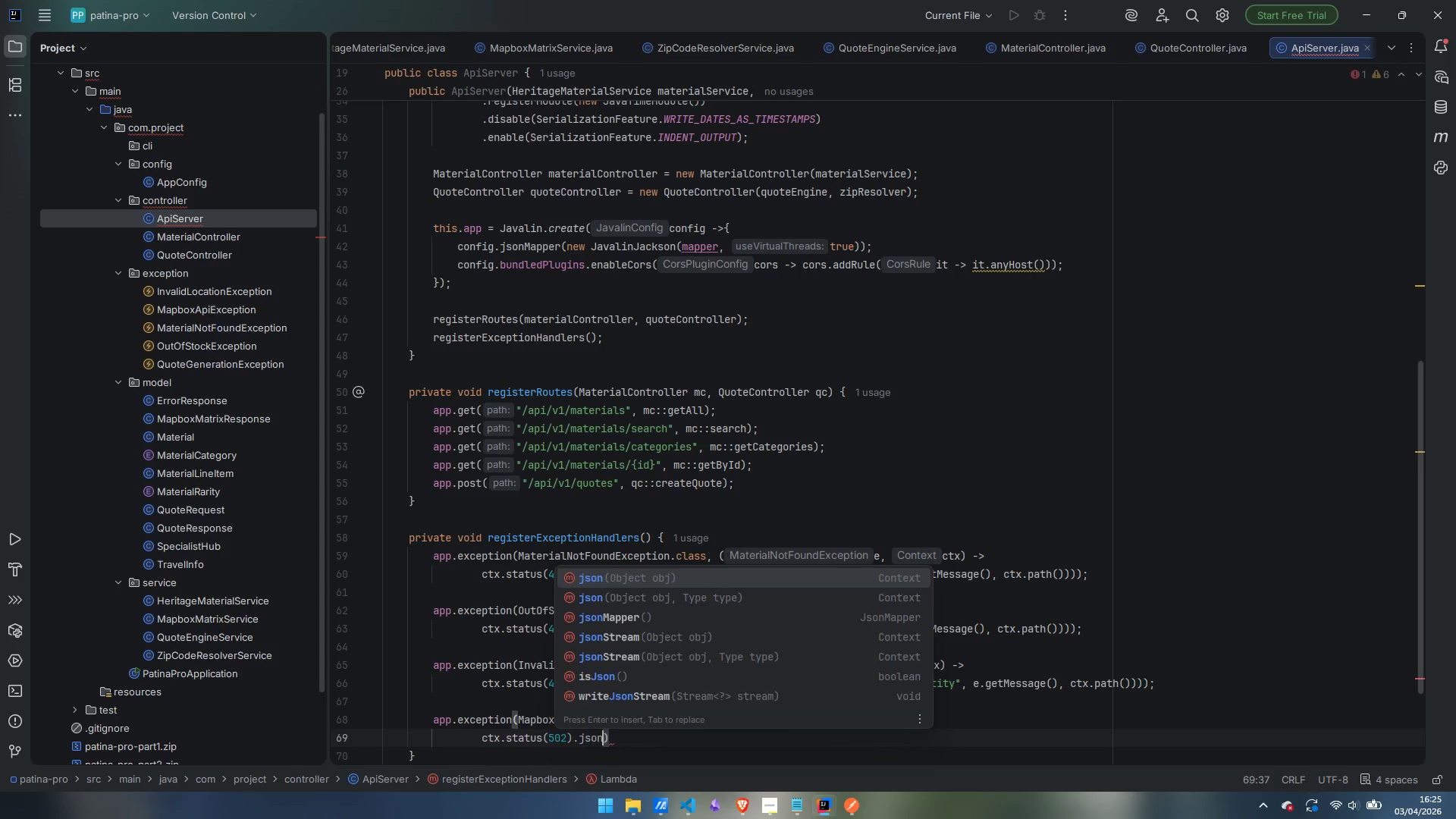 
key(Enter)
 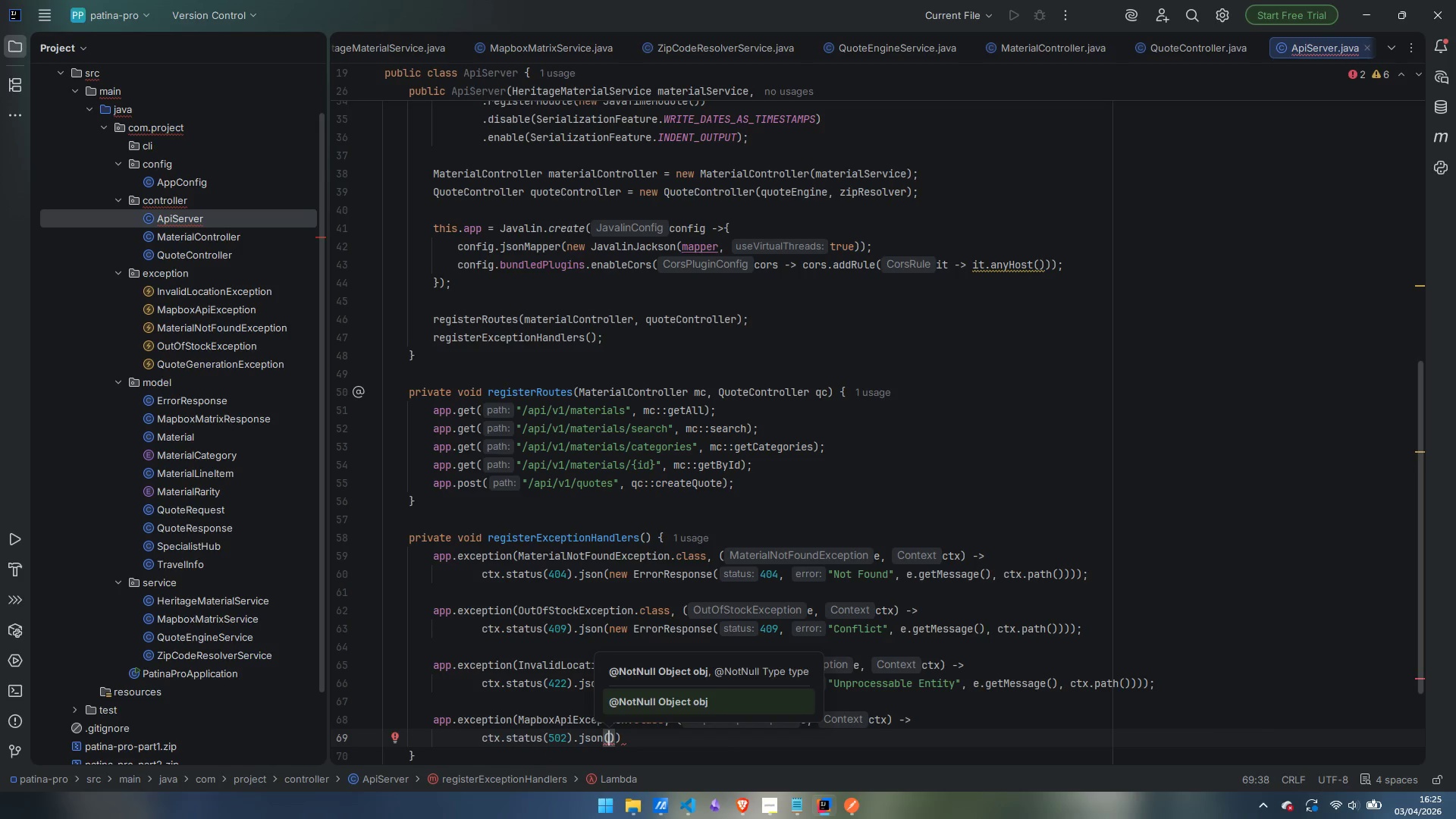 
type(new ErrorResponse)
 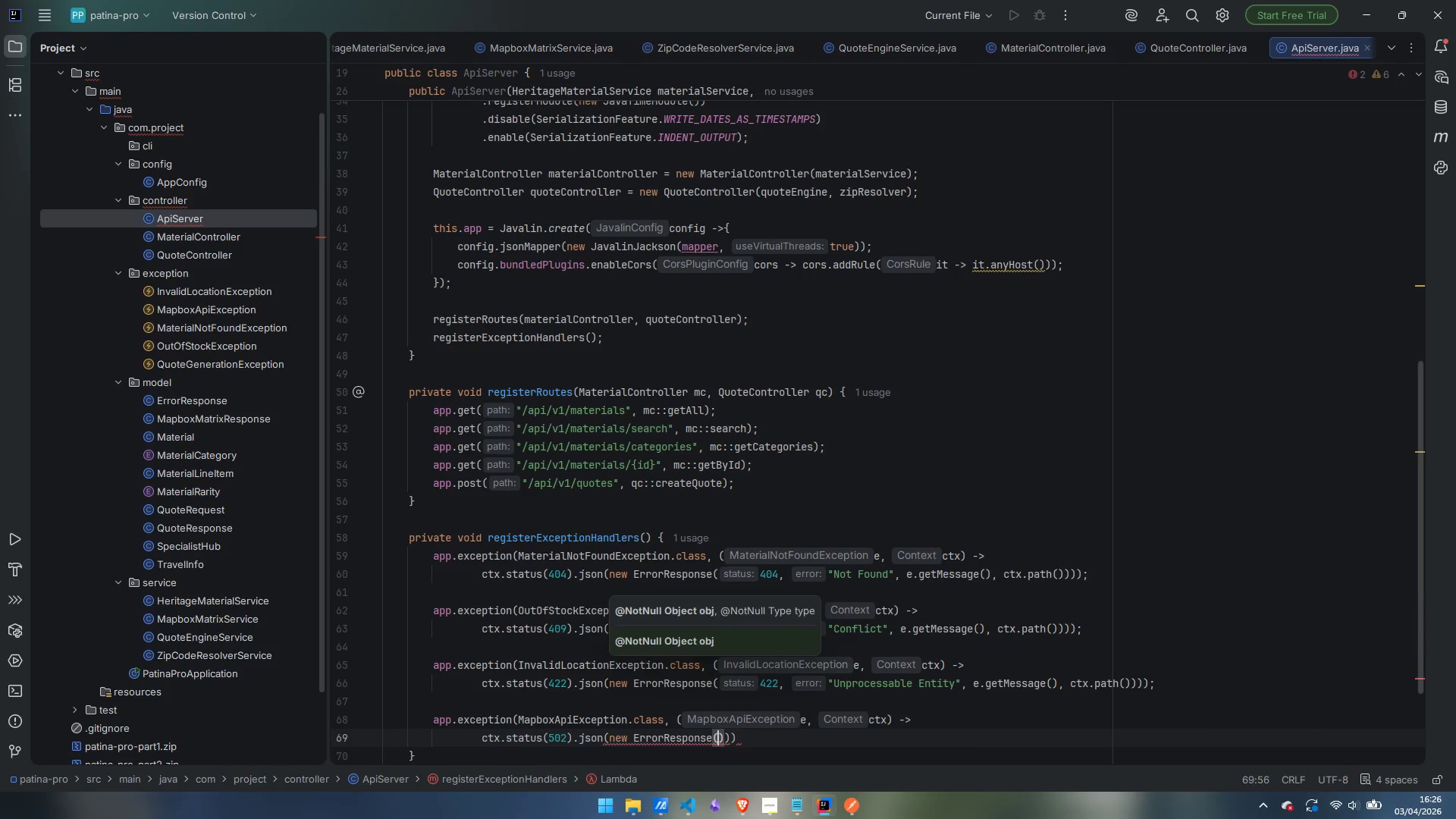 
 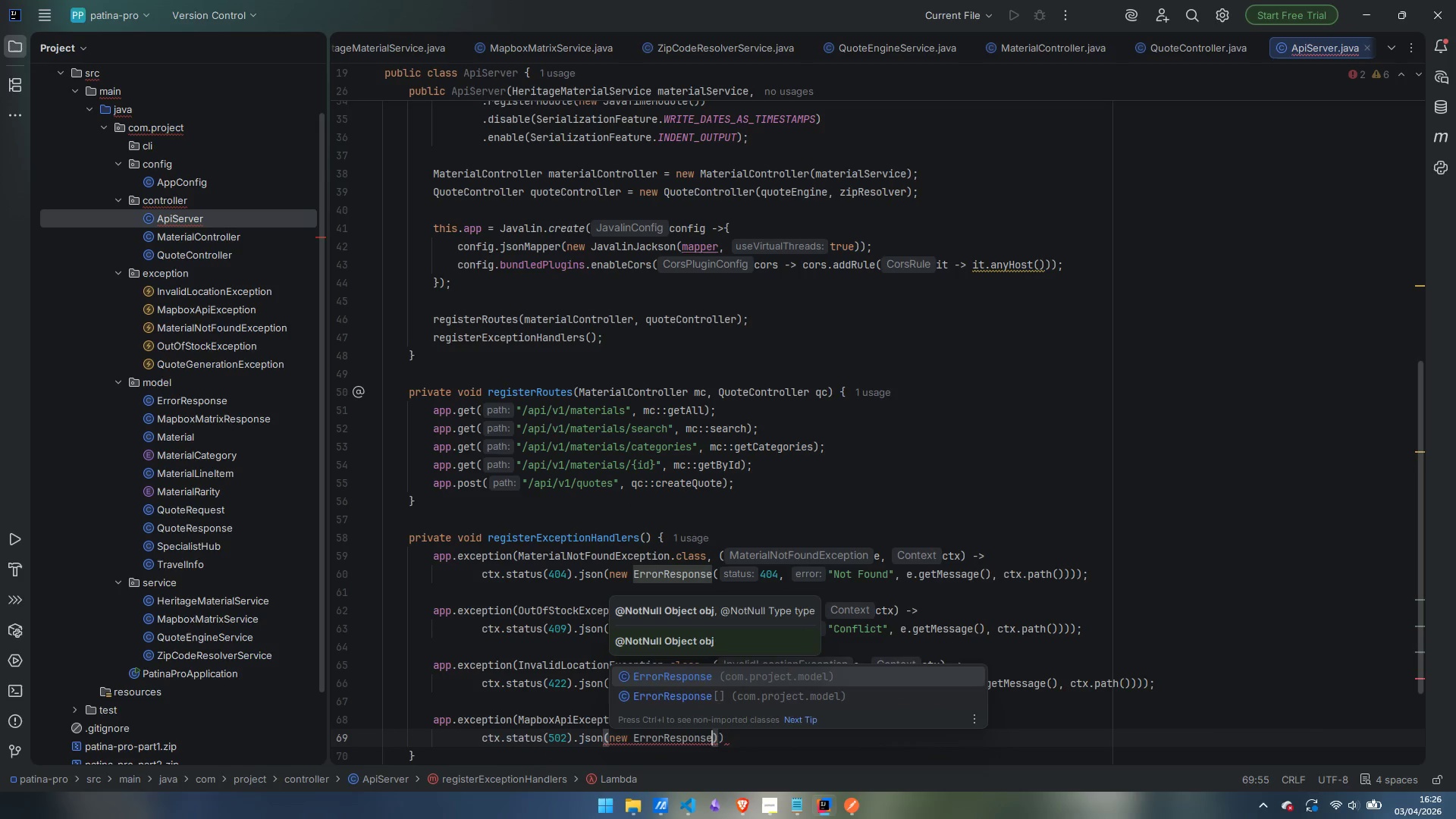 
key(Enter)
 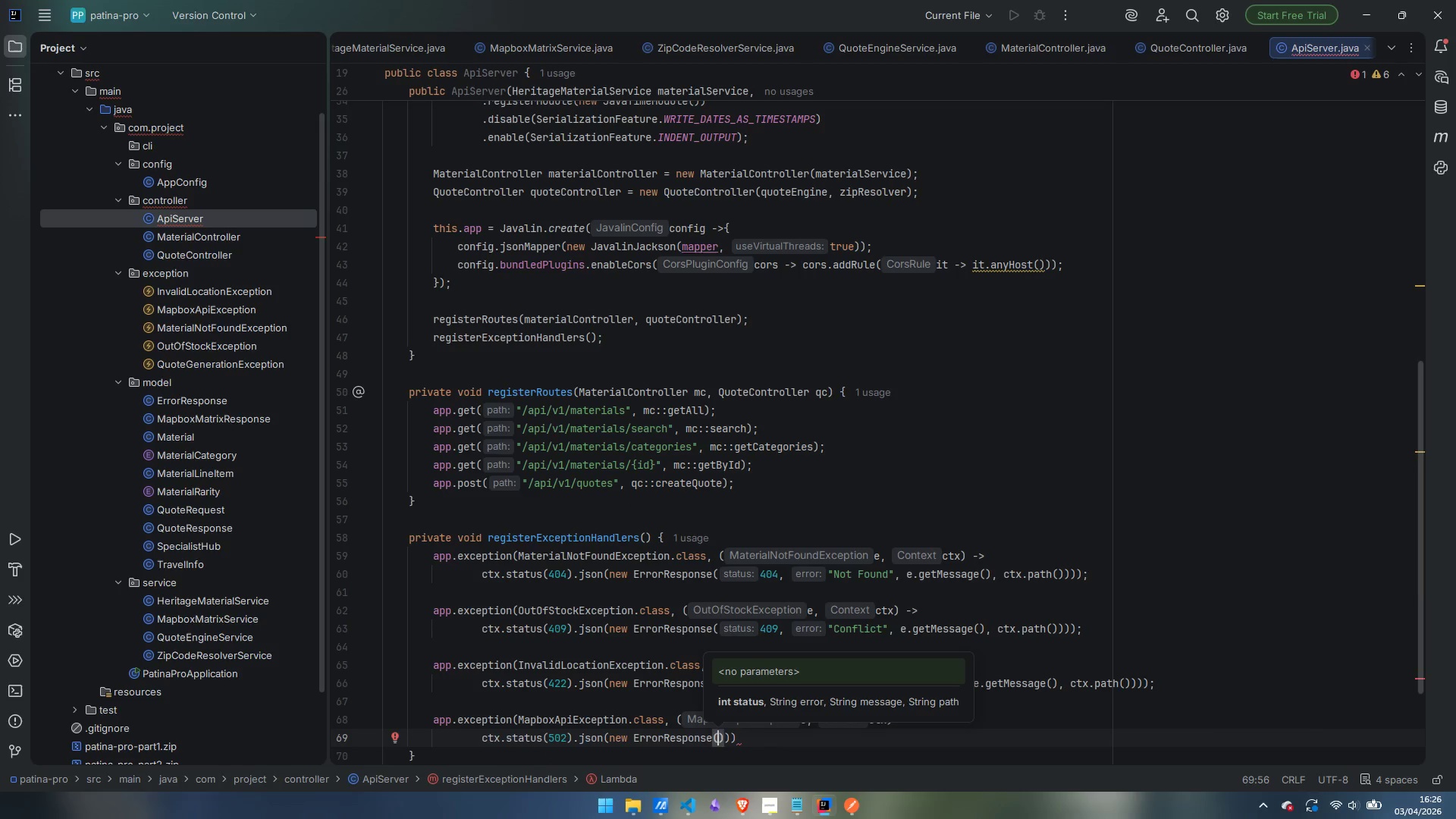 
type(502, "Bad Gateway)
 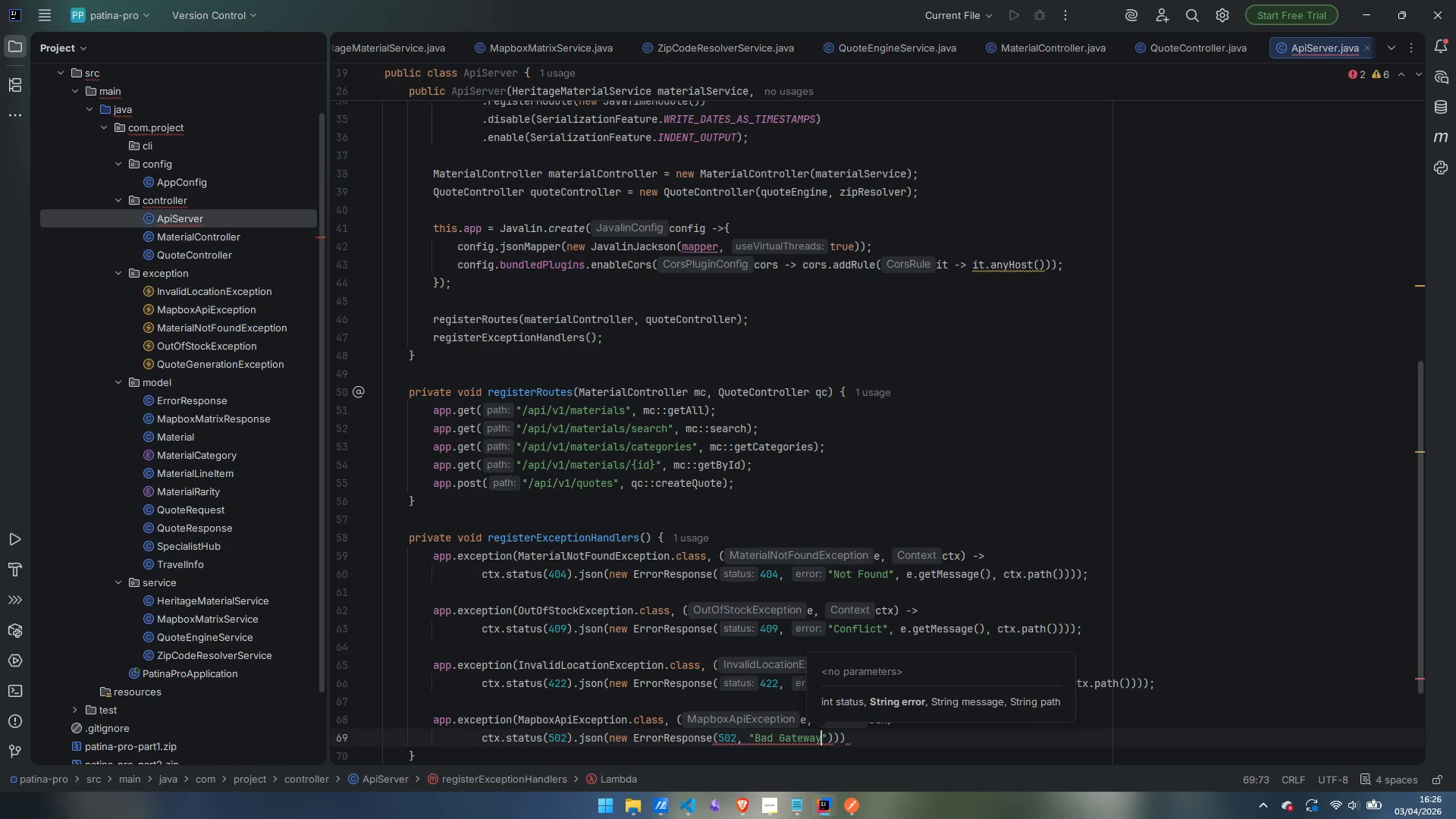 
key(ArrowRight)
 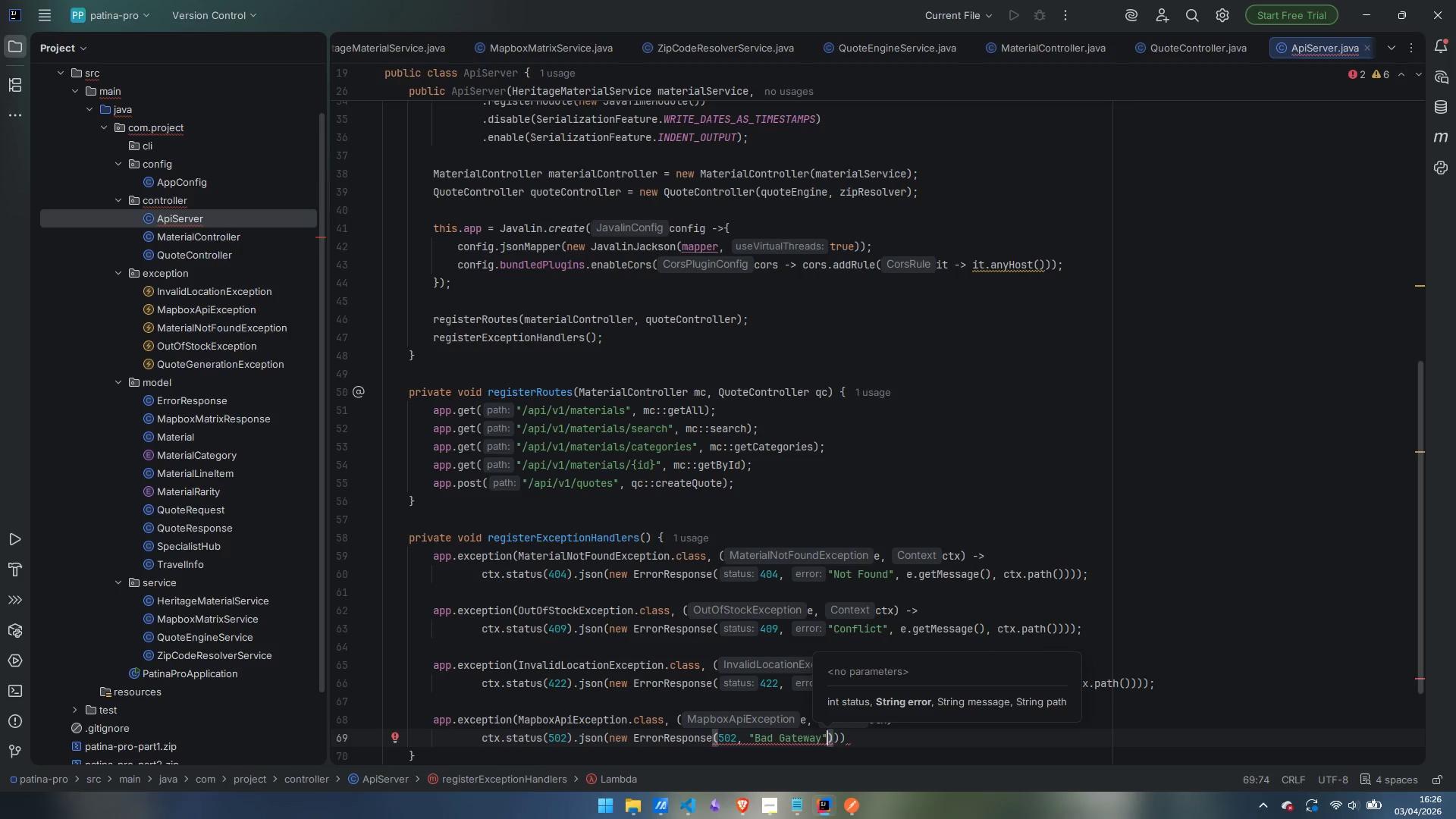 
type(, e.getMessage(), ctx.path)
 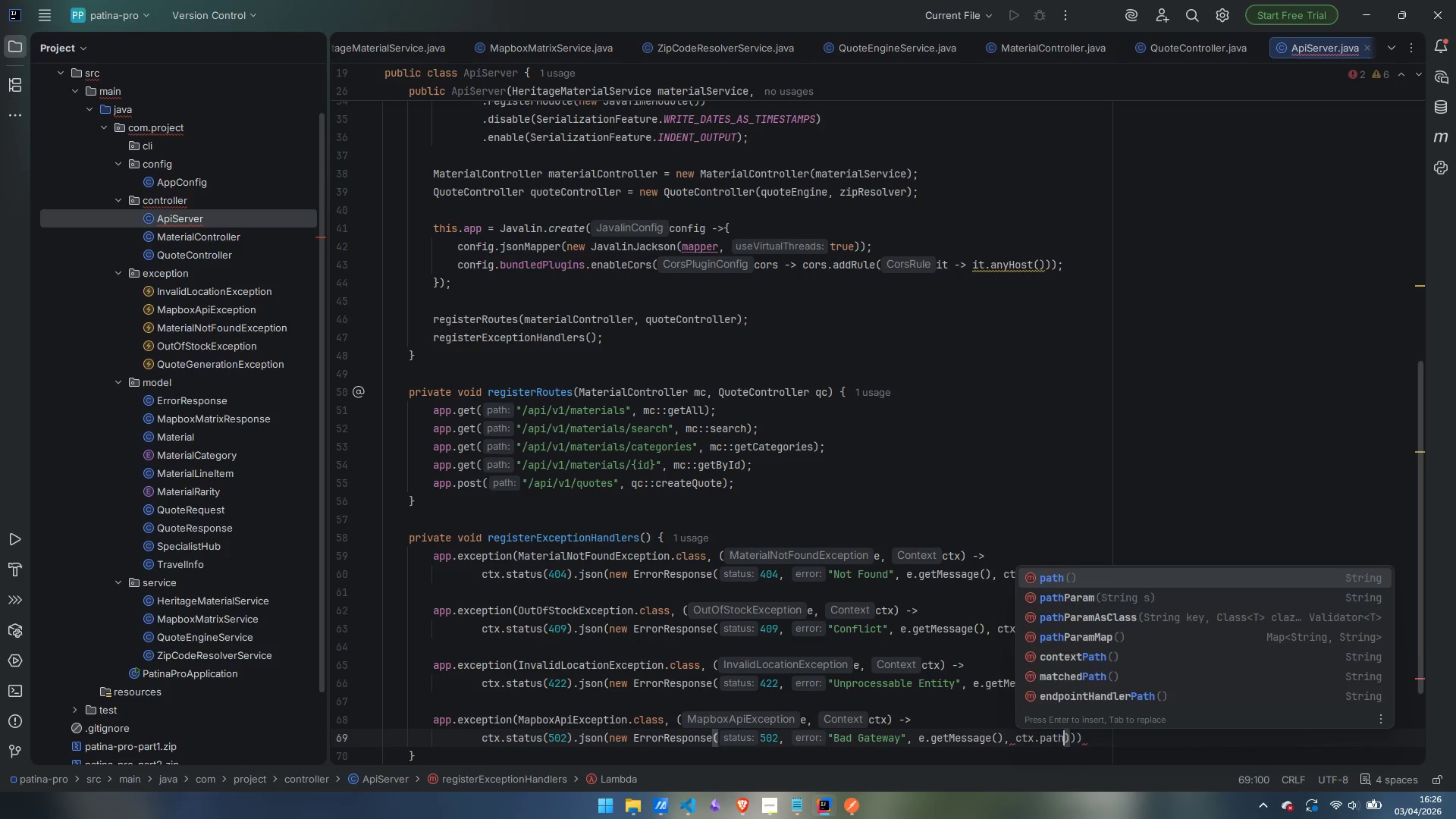 
key(Enter)
 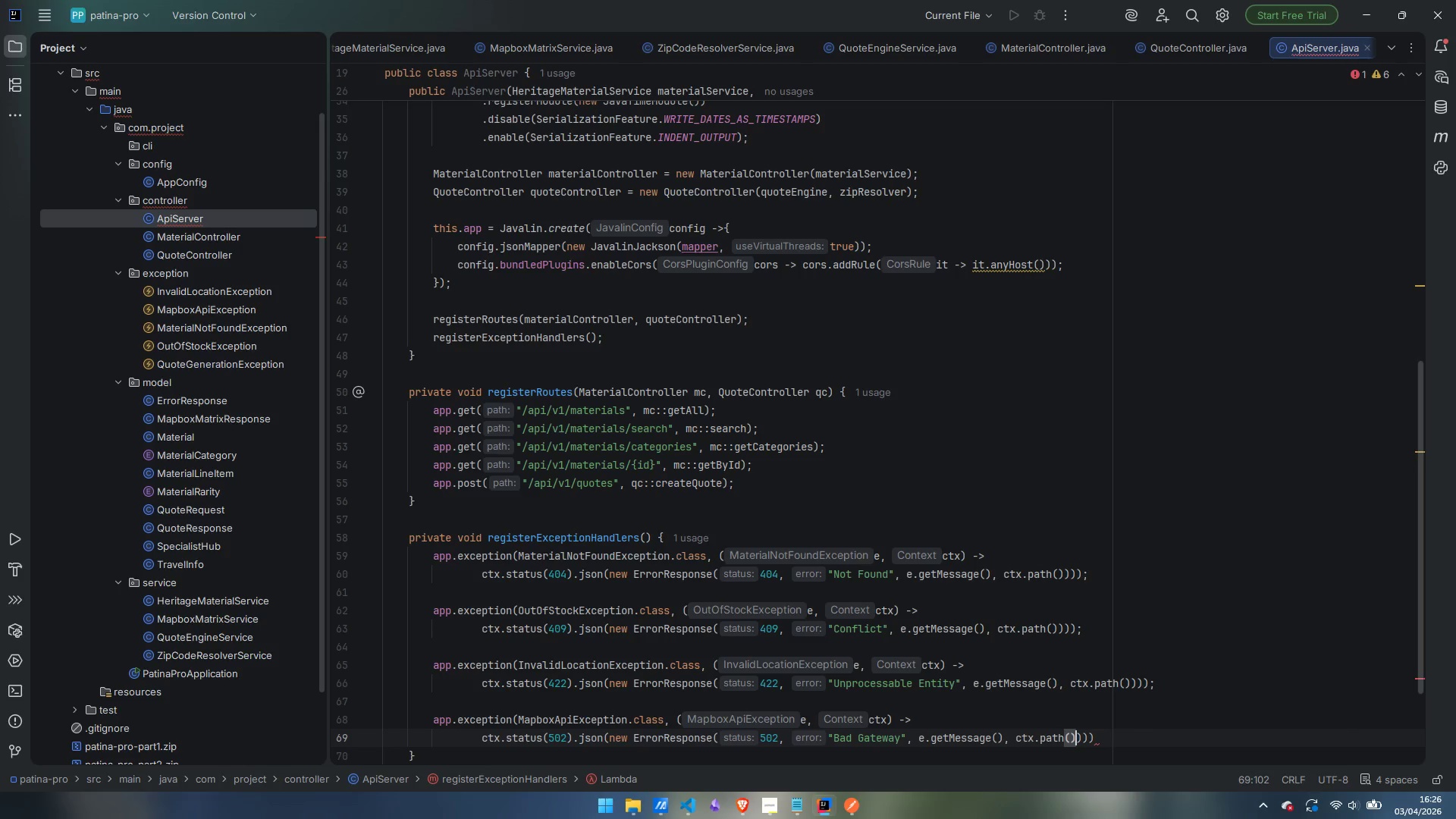 
key(ArrowRight)
 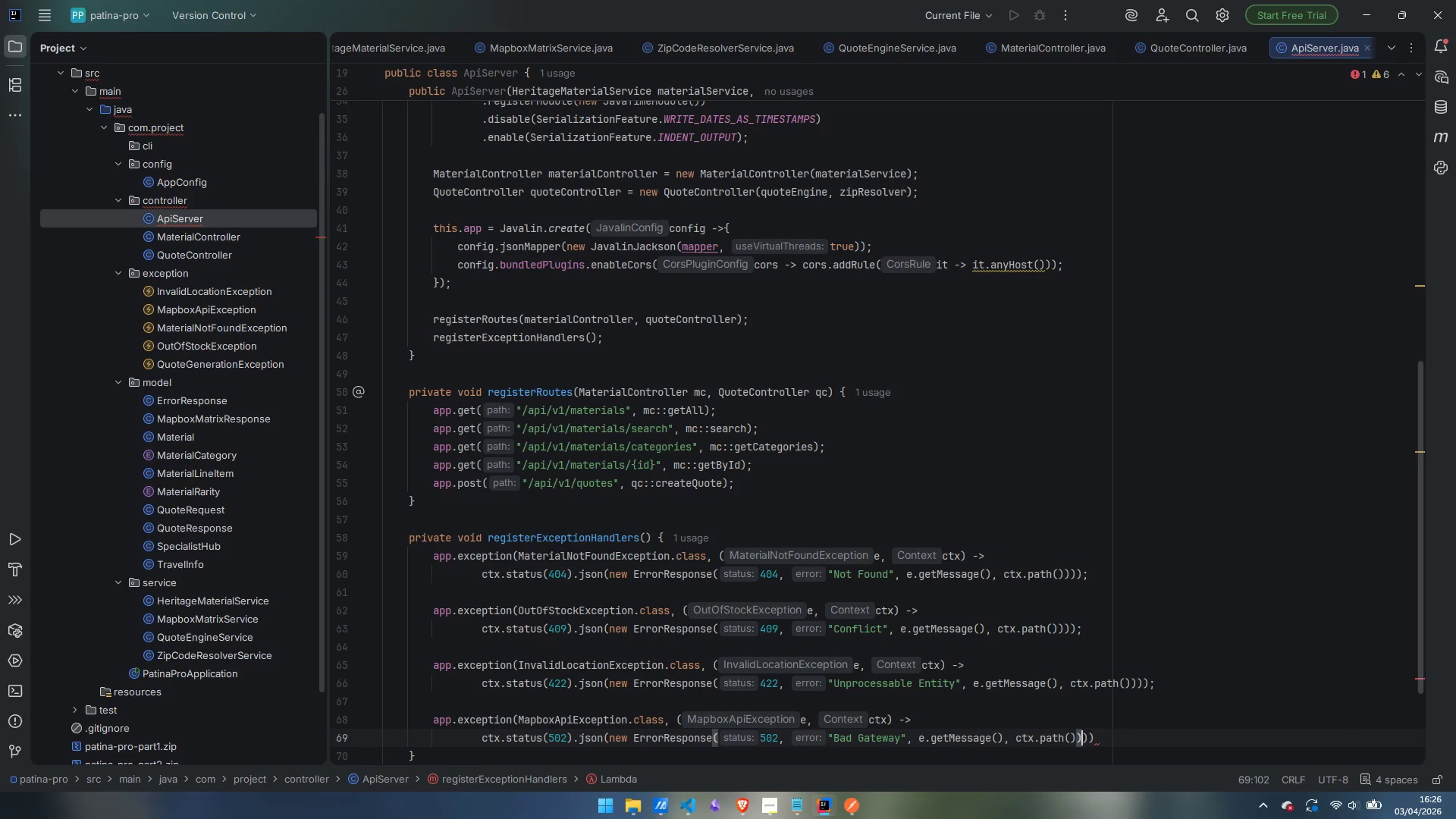 
key(ArrowRight)
 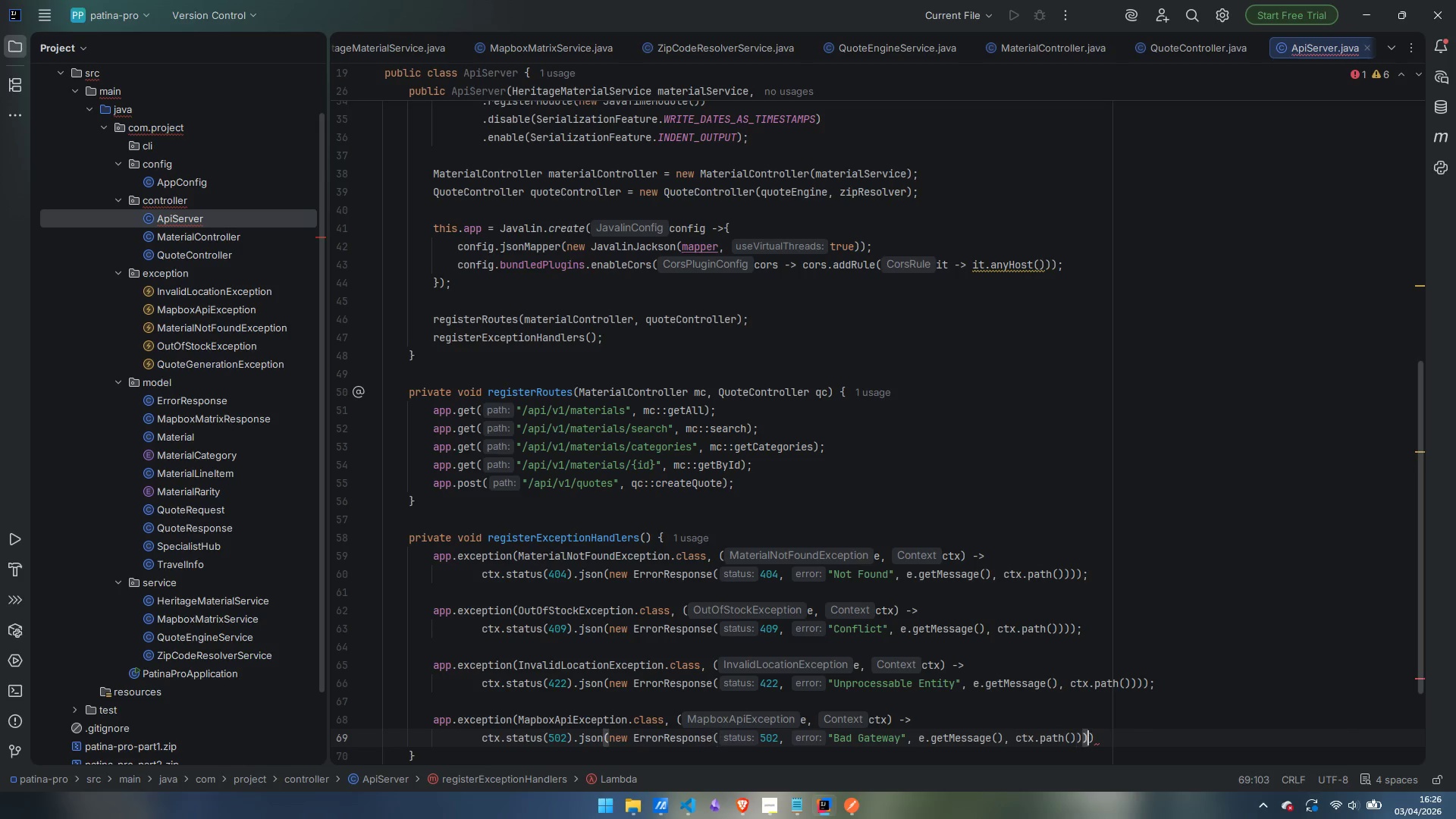 
key(ArrowRight)
 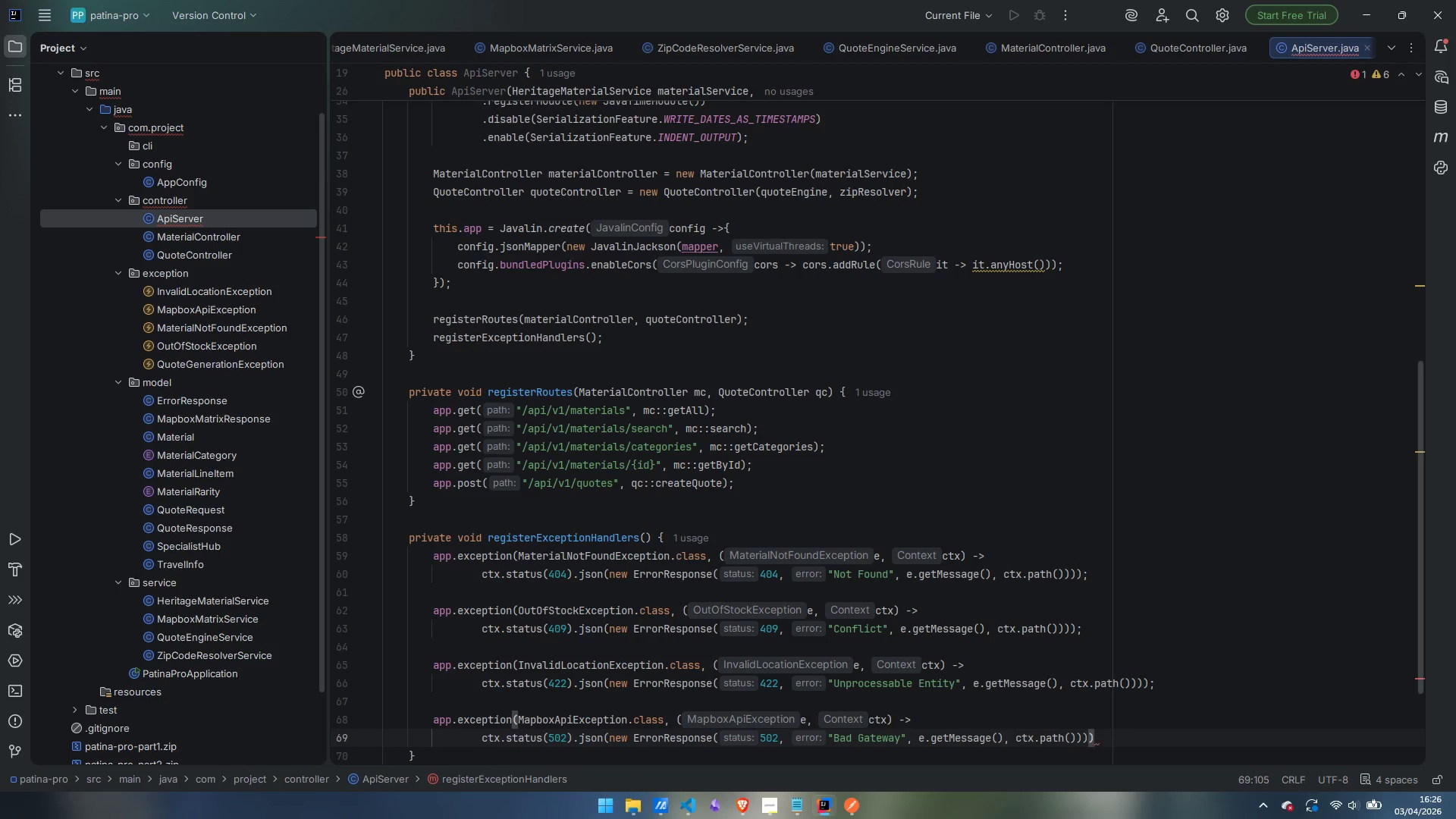 
key(Semicolon)
 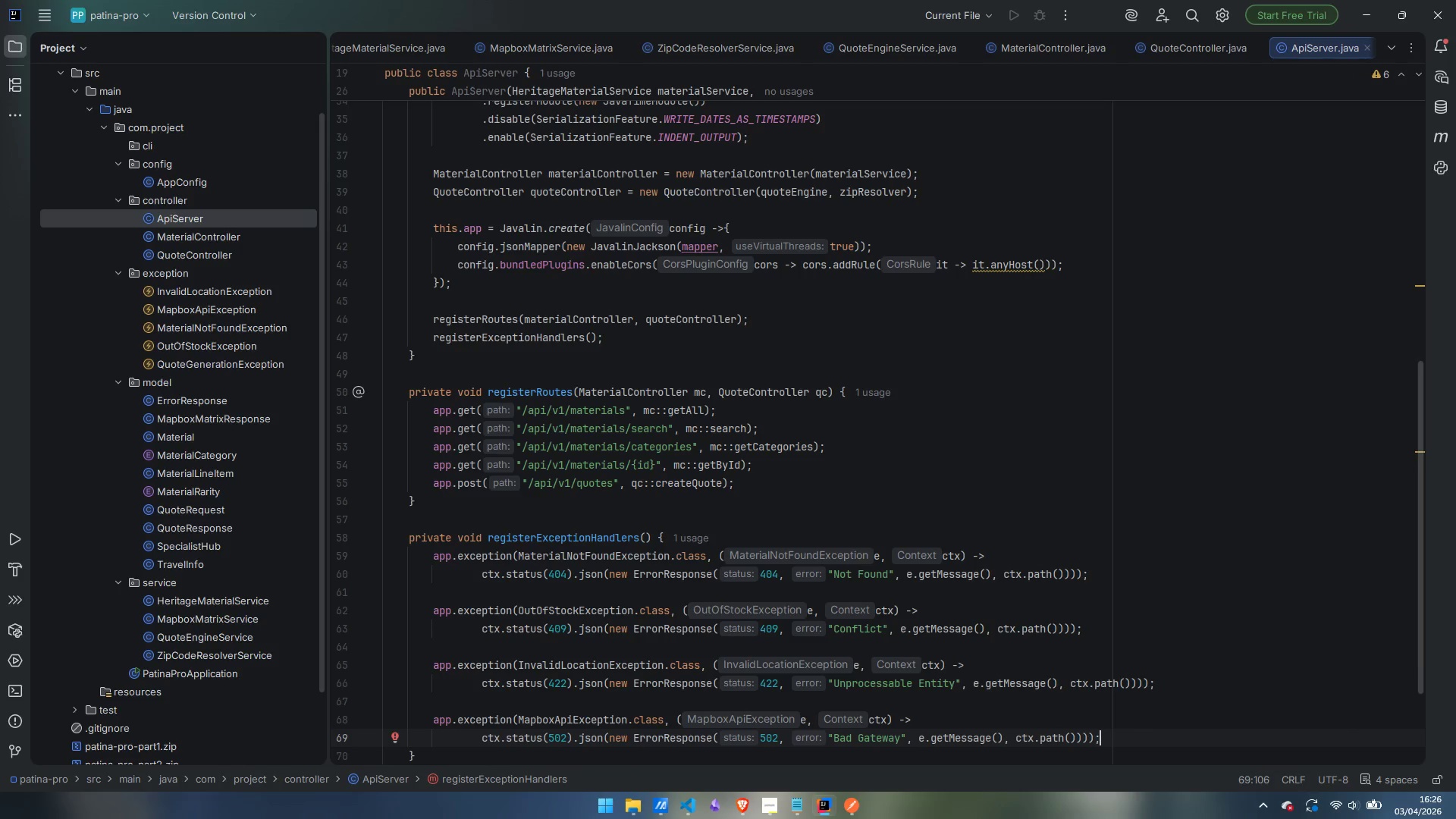 
key(Enter)
 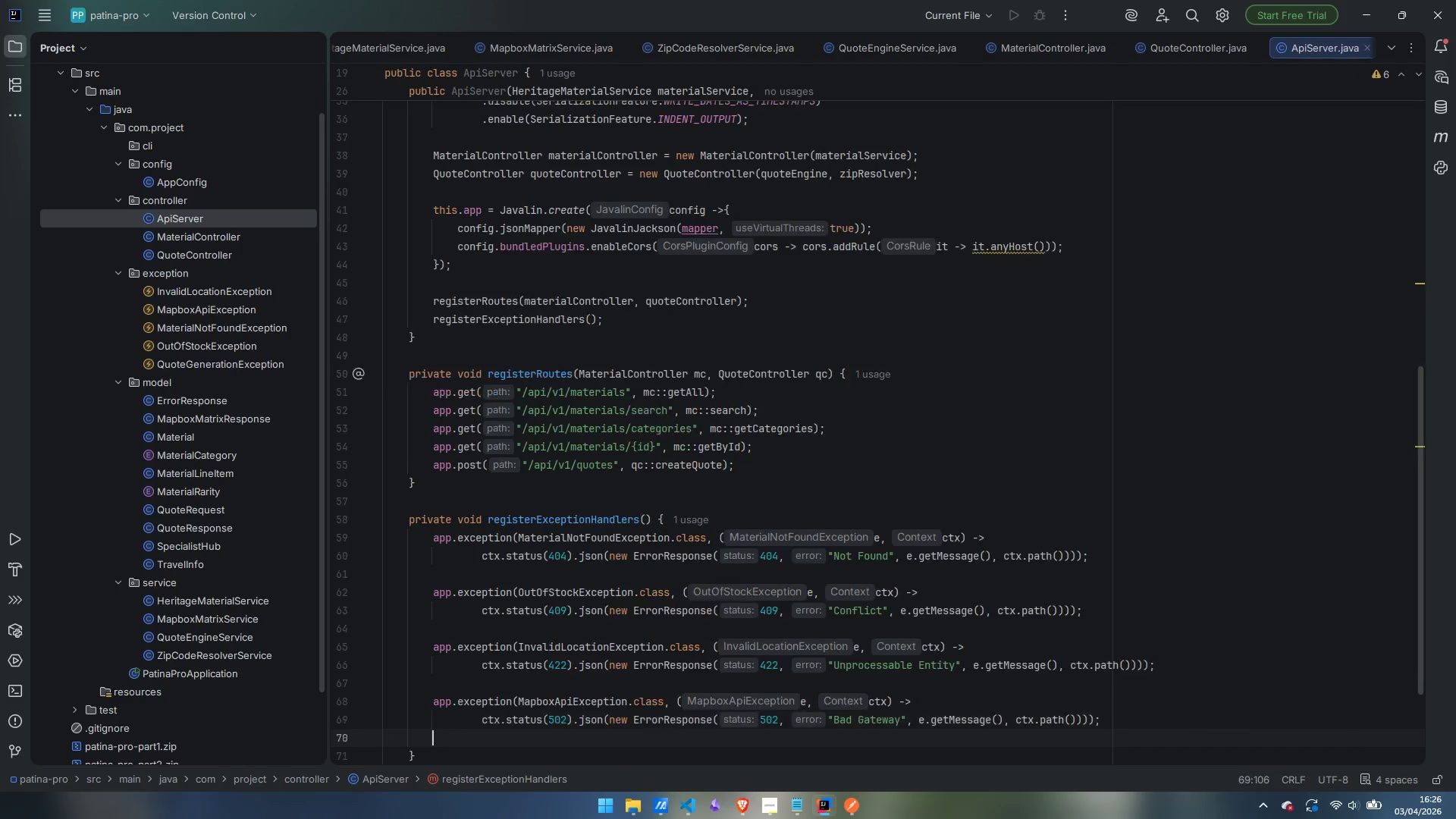 
key(Enter)
 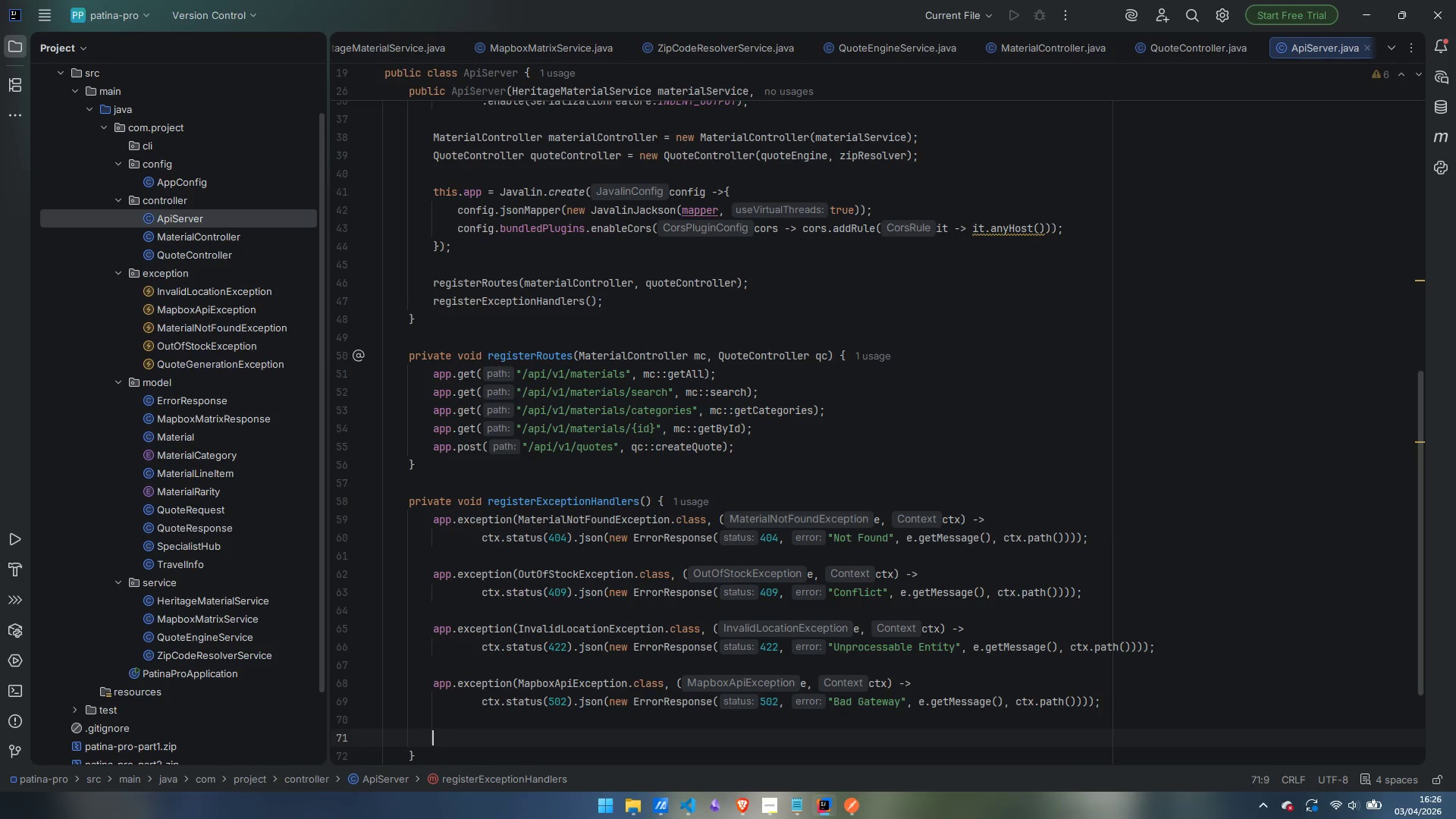 
type(app.exception)
 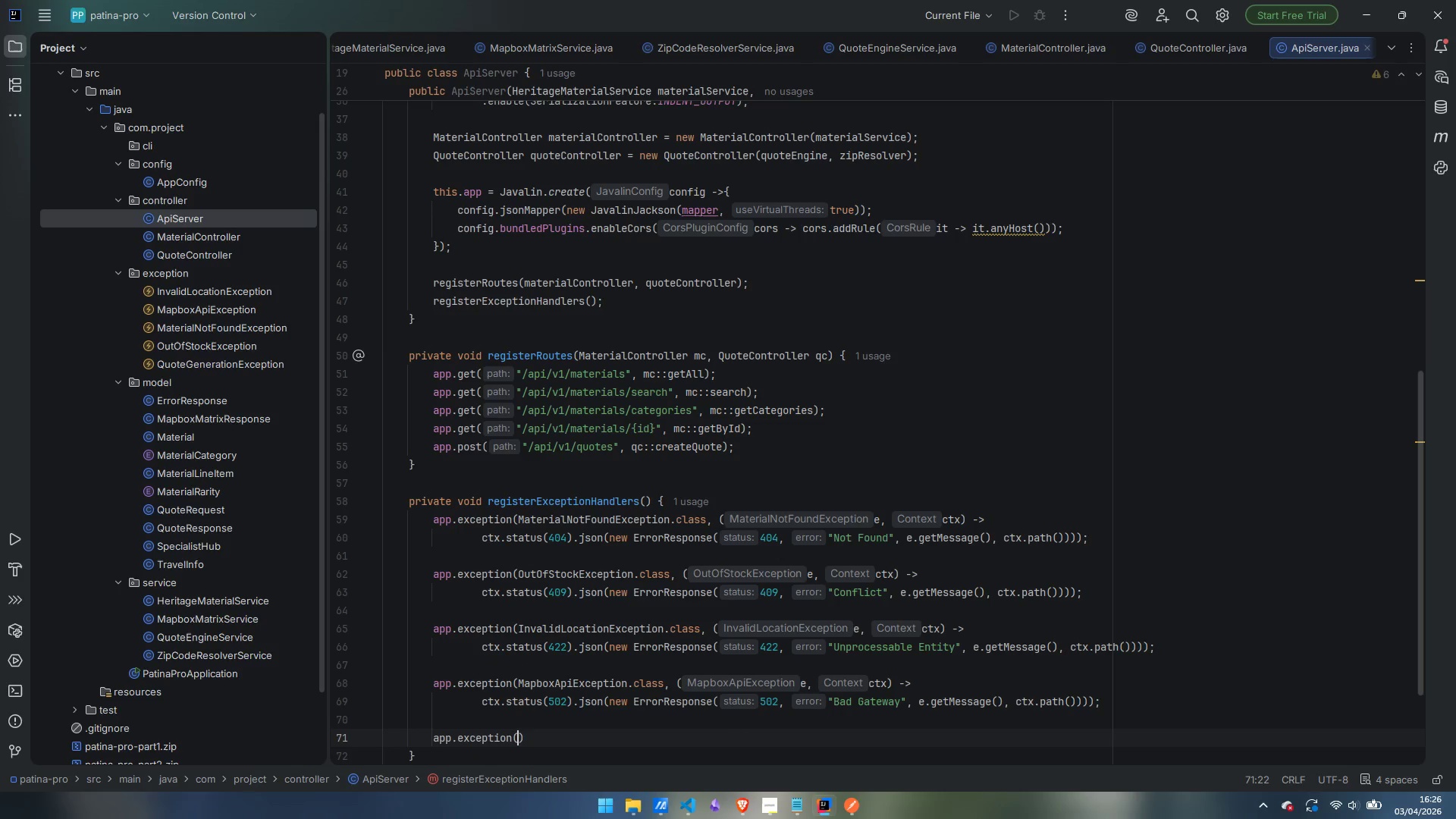 
key(Enter)
 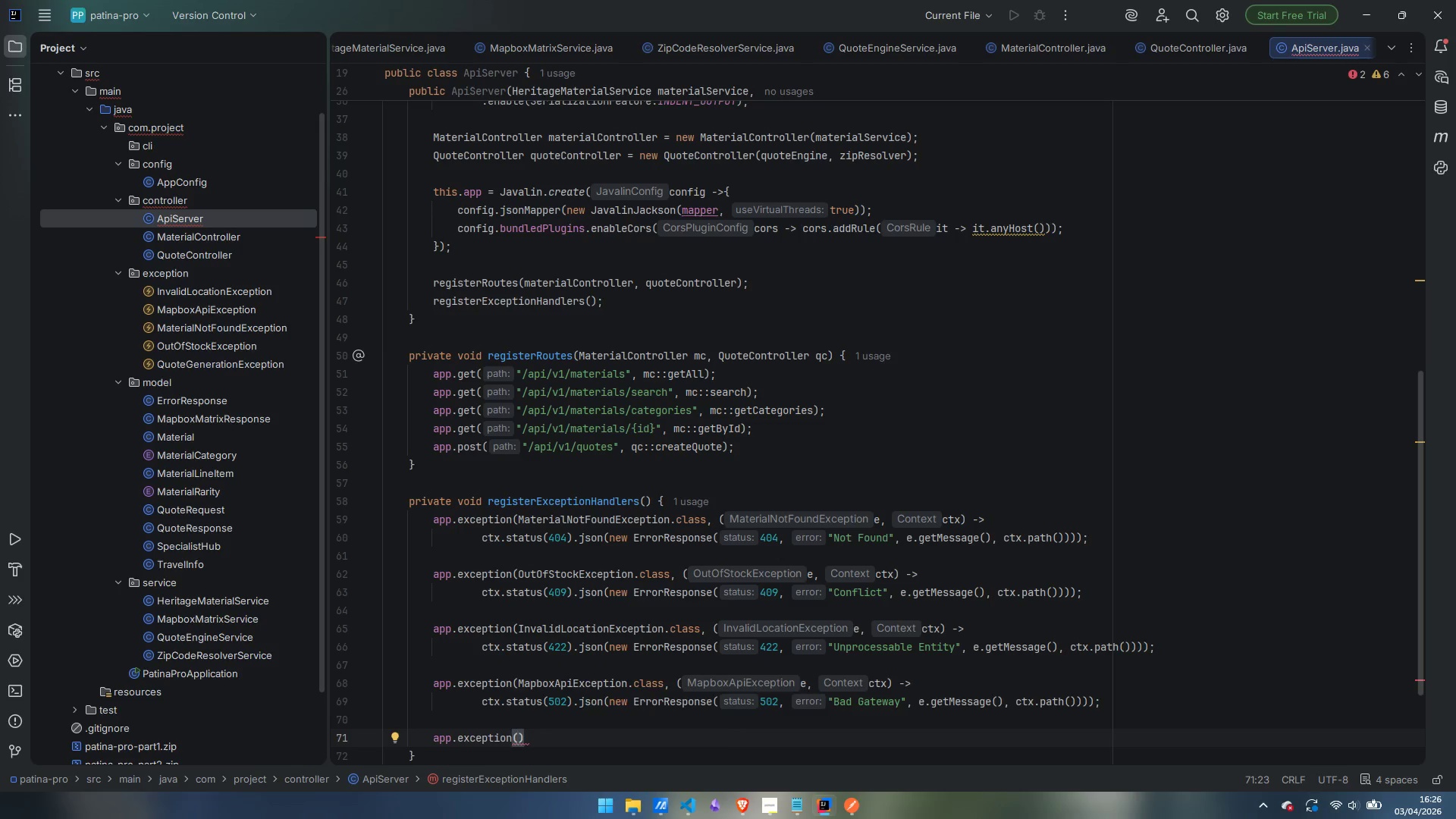 
type(QuoteGenerate)
key(Backspace)
type(tion)
key(Backspace)
key(Backspace)
key(Backspace)
key(Backspace)
type(ionException)
 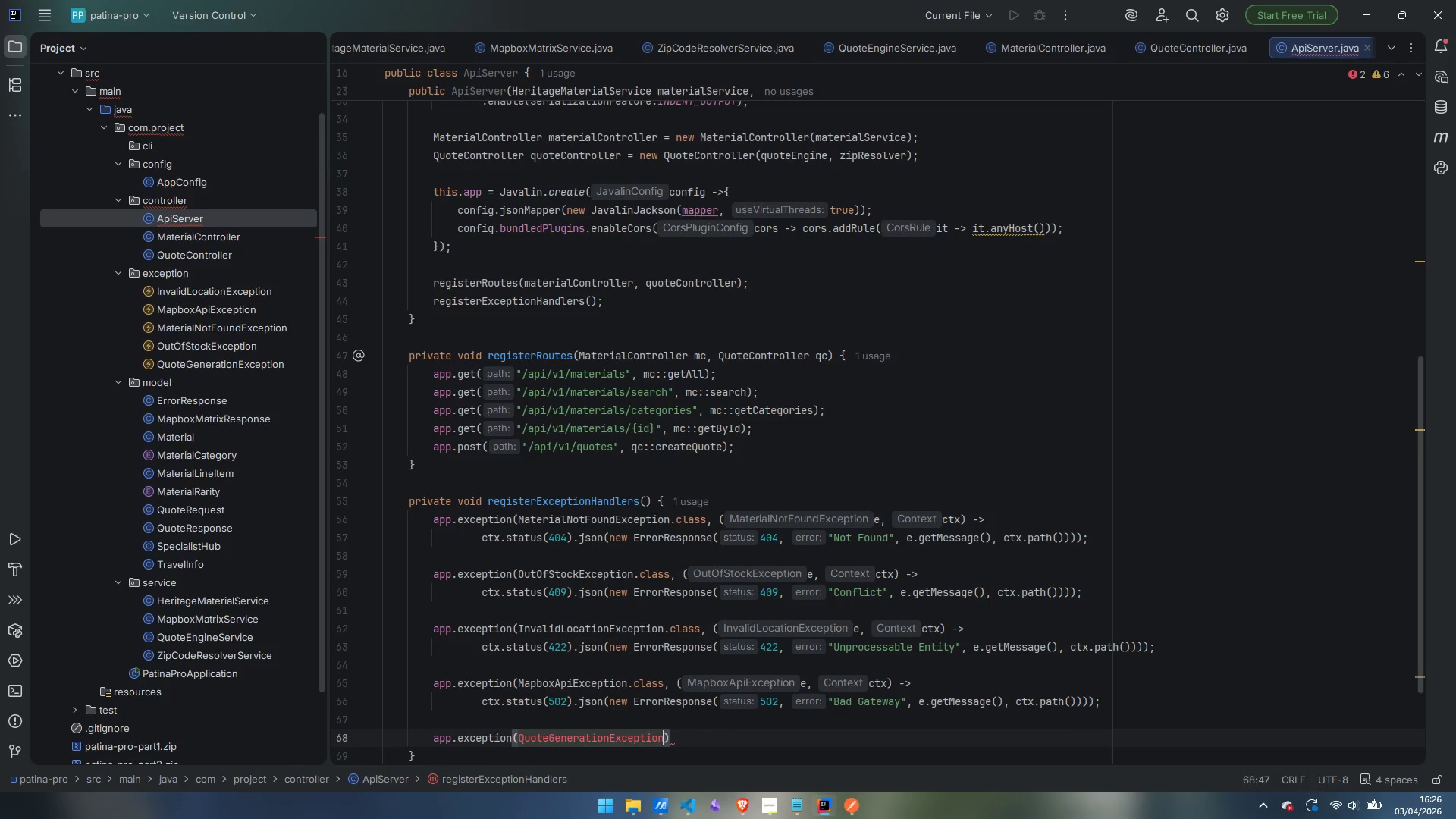 
 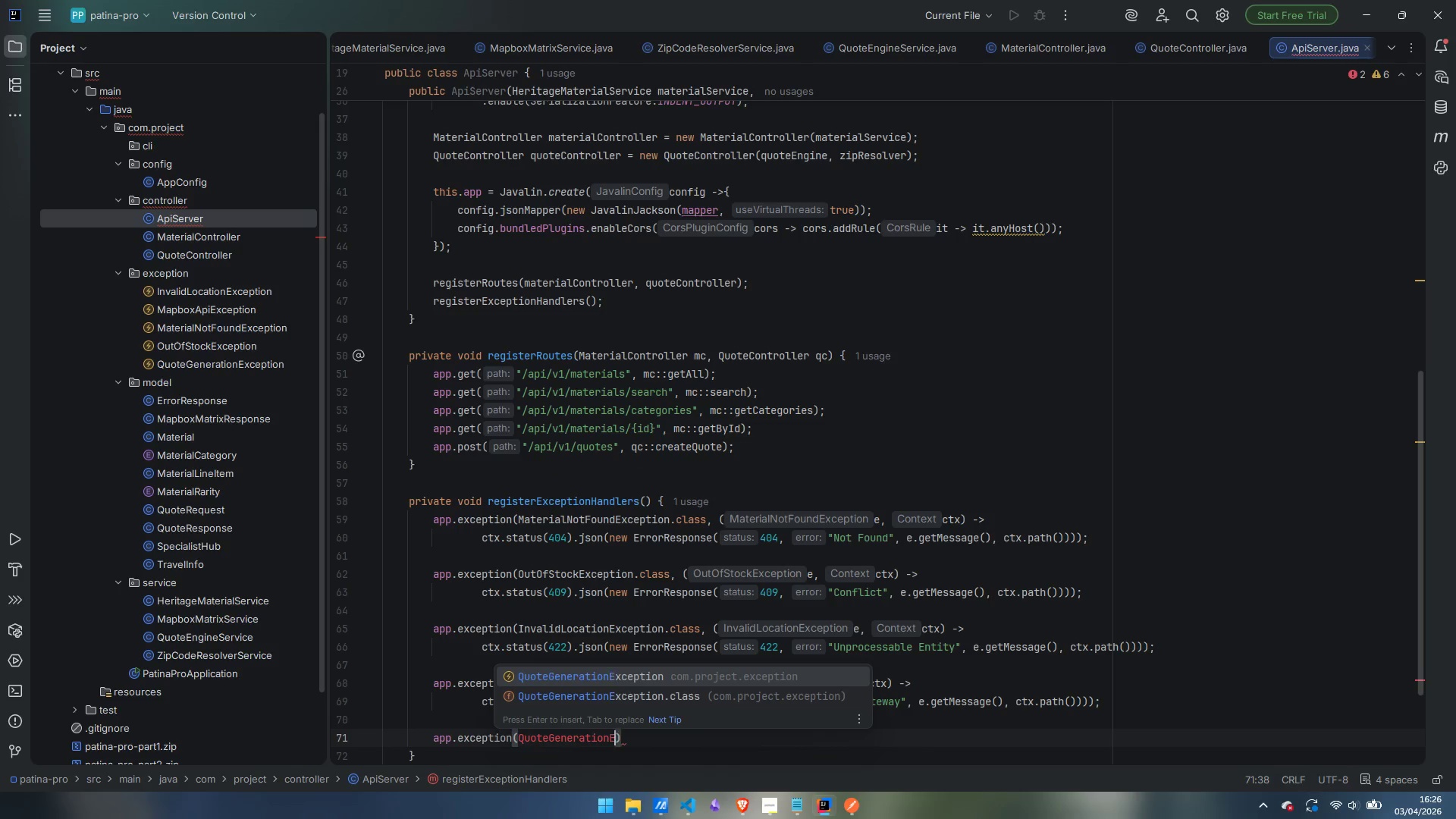 
key(Enter)
 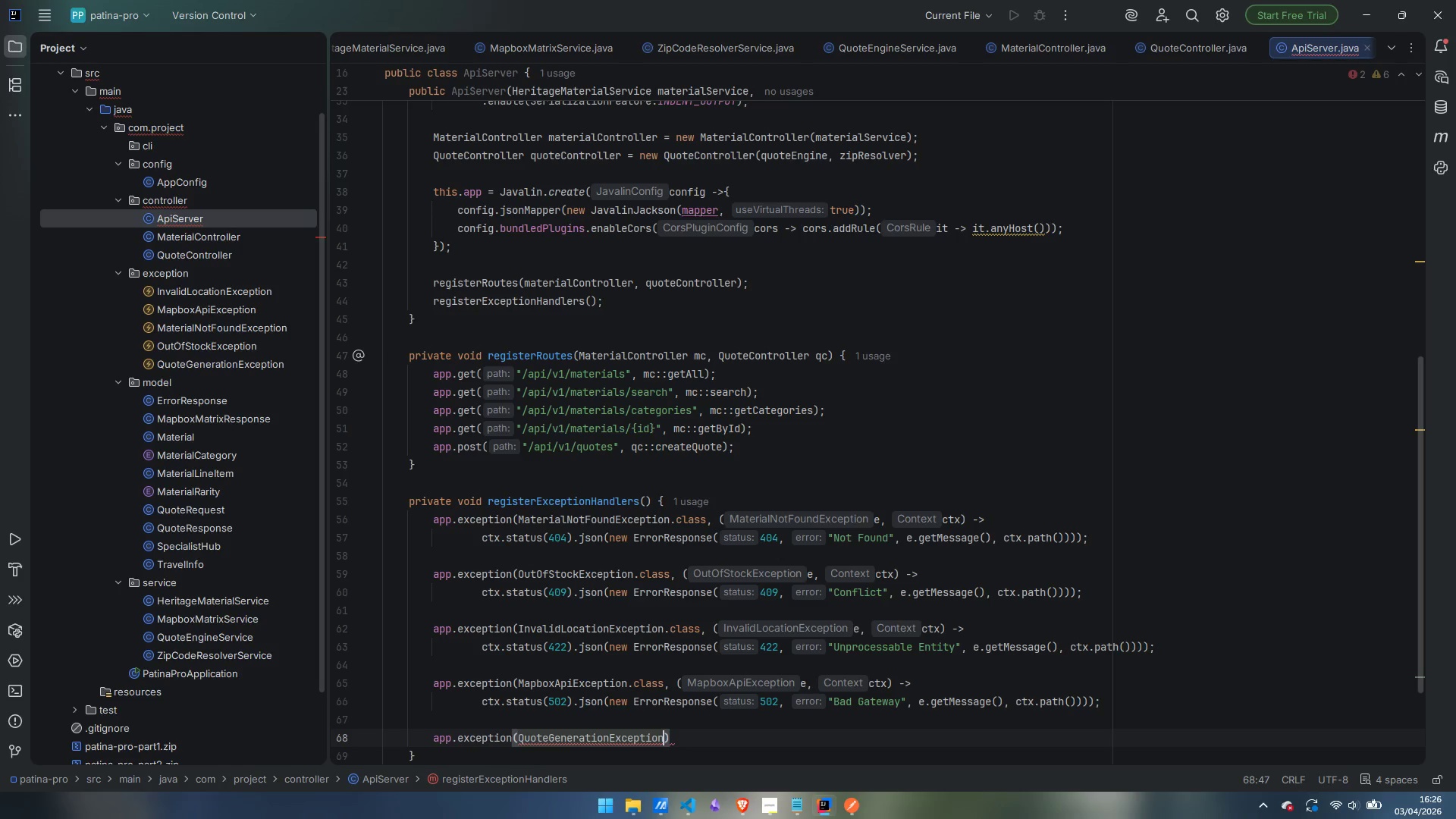 
type(.class)
 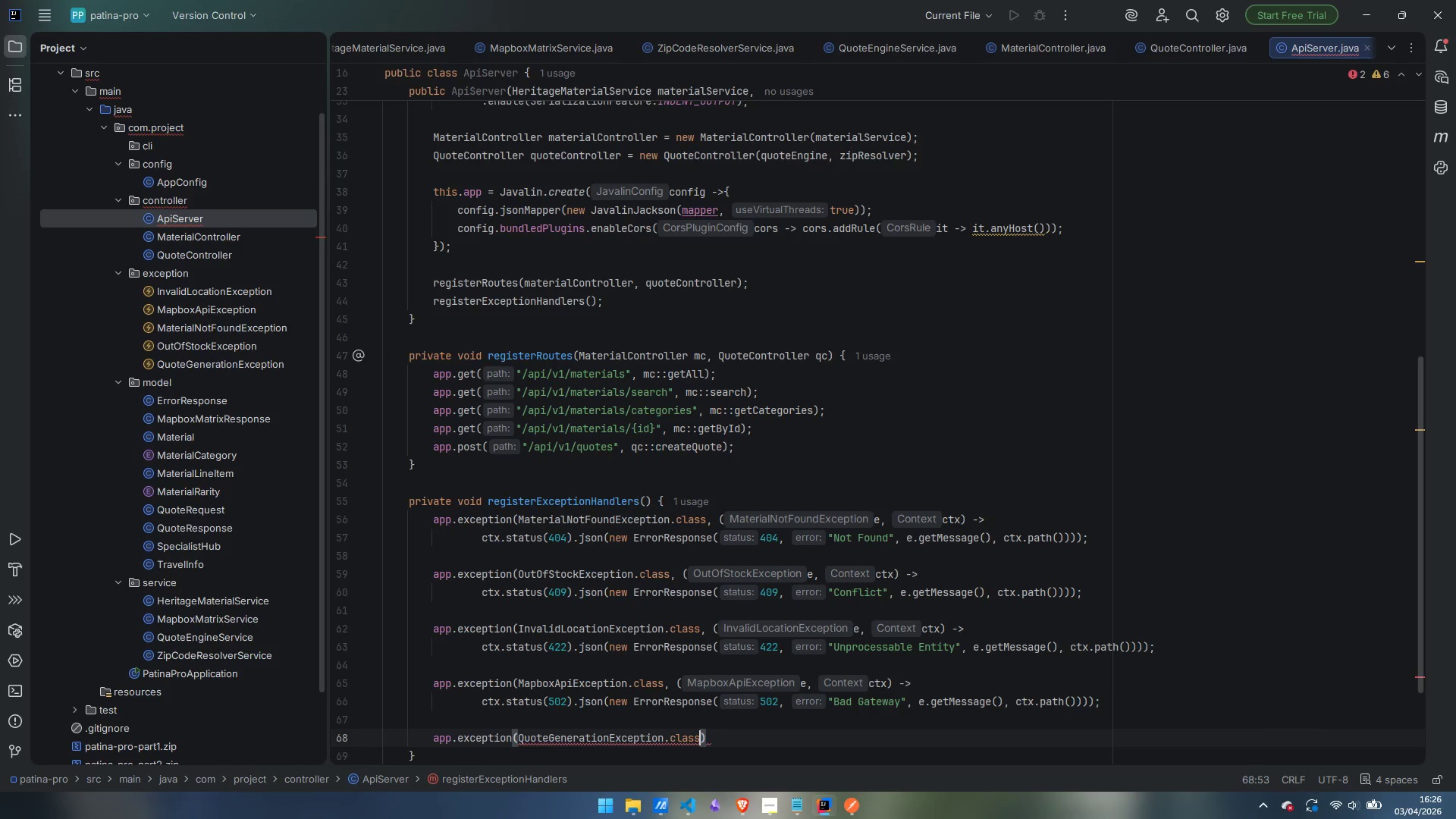 
key(Enter)
 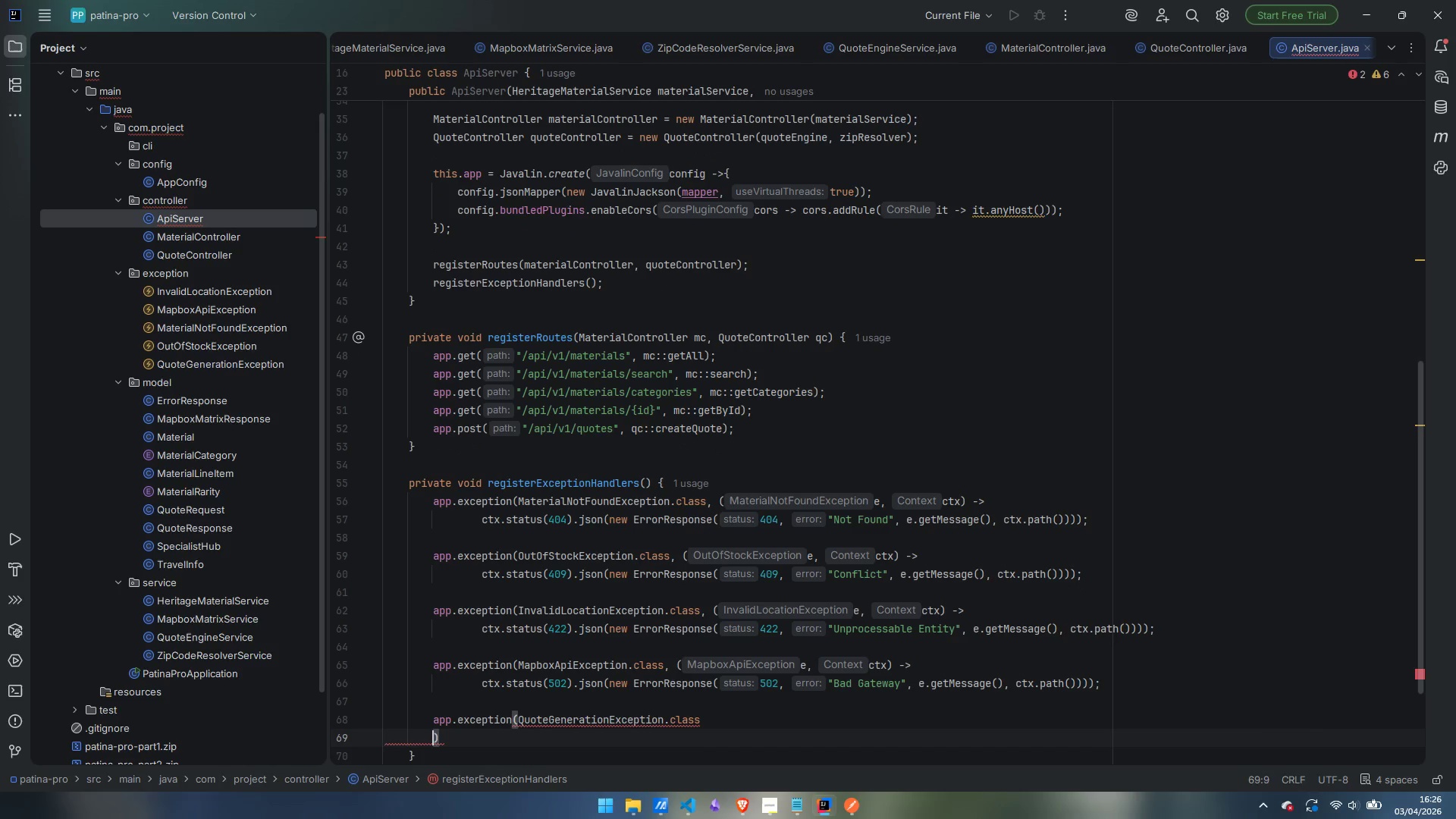 
key(Control+ControlLeft)
 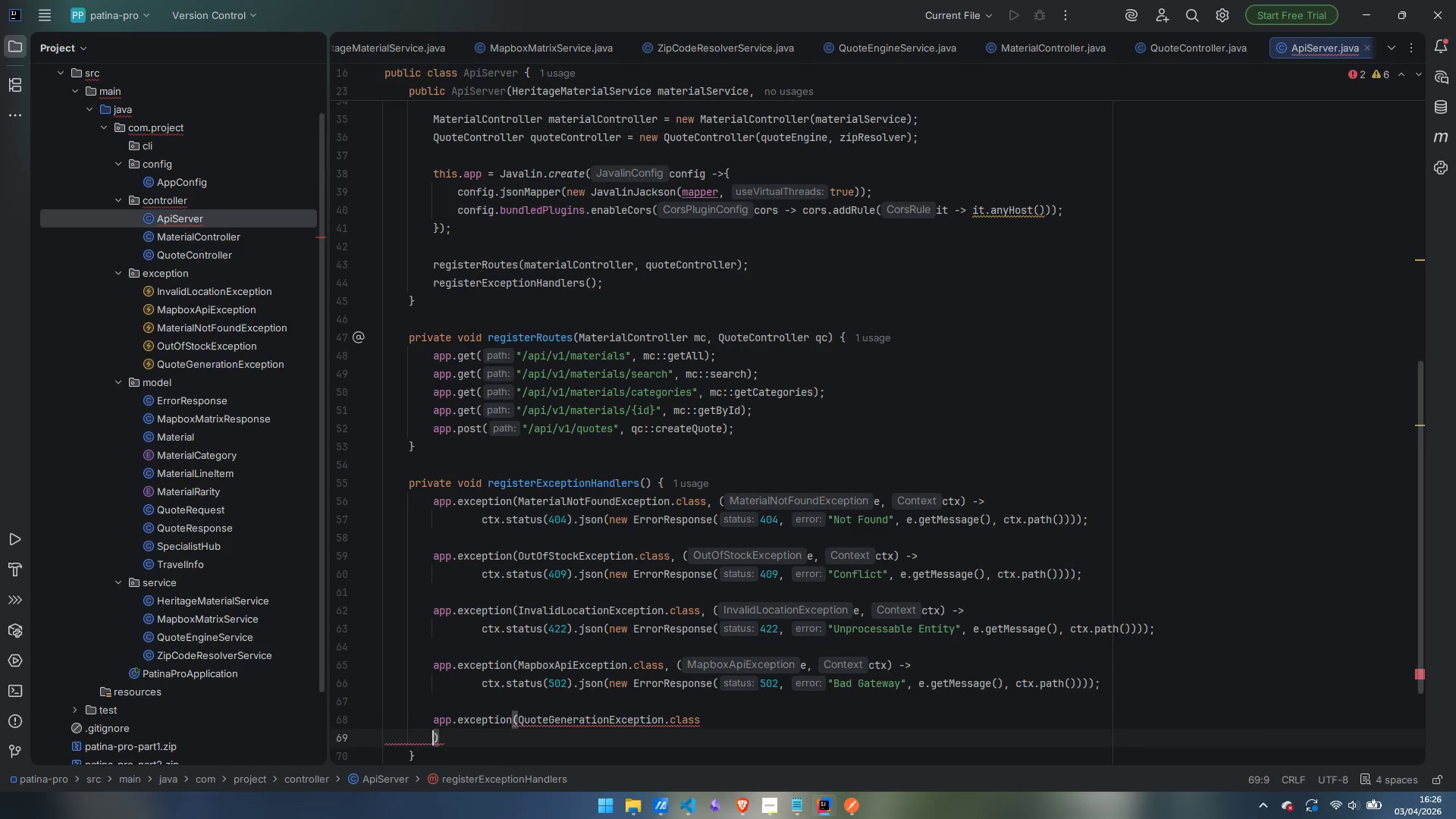 
key(Control+Z)
 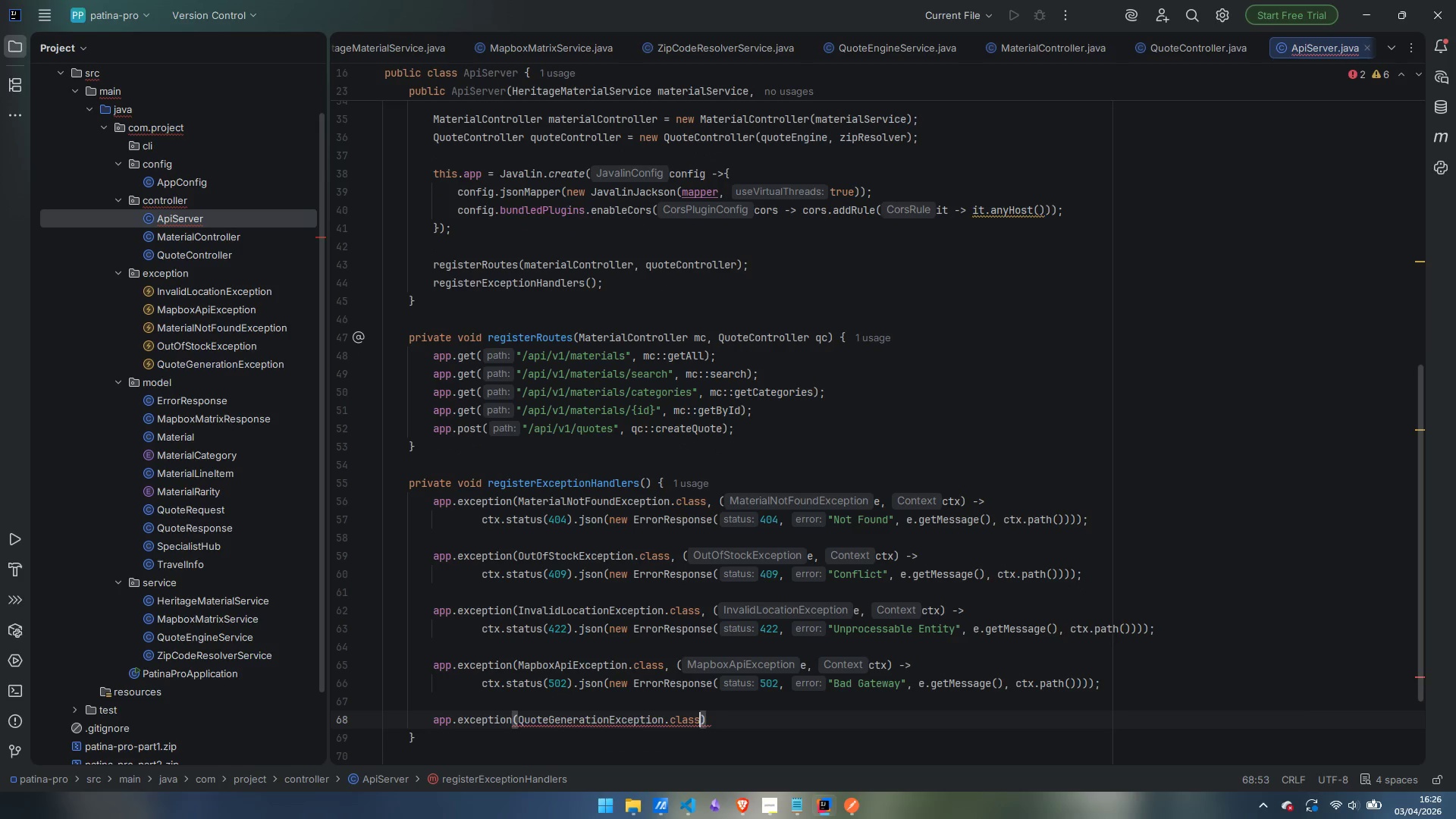 
key(Comma)
 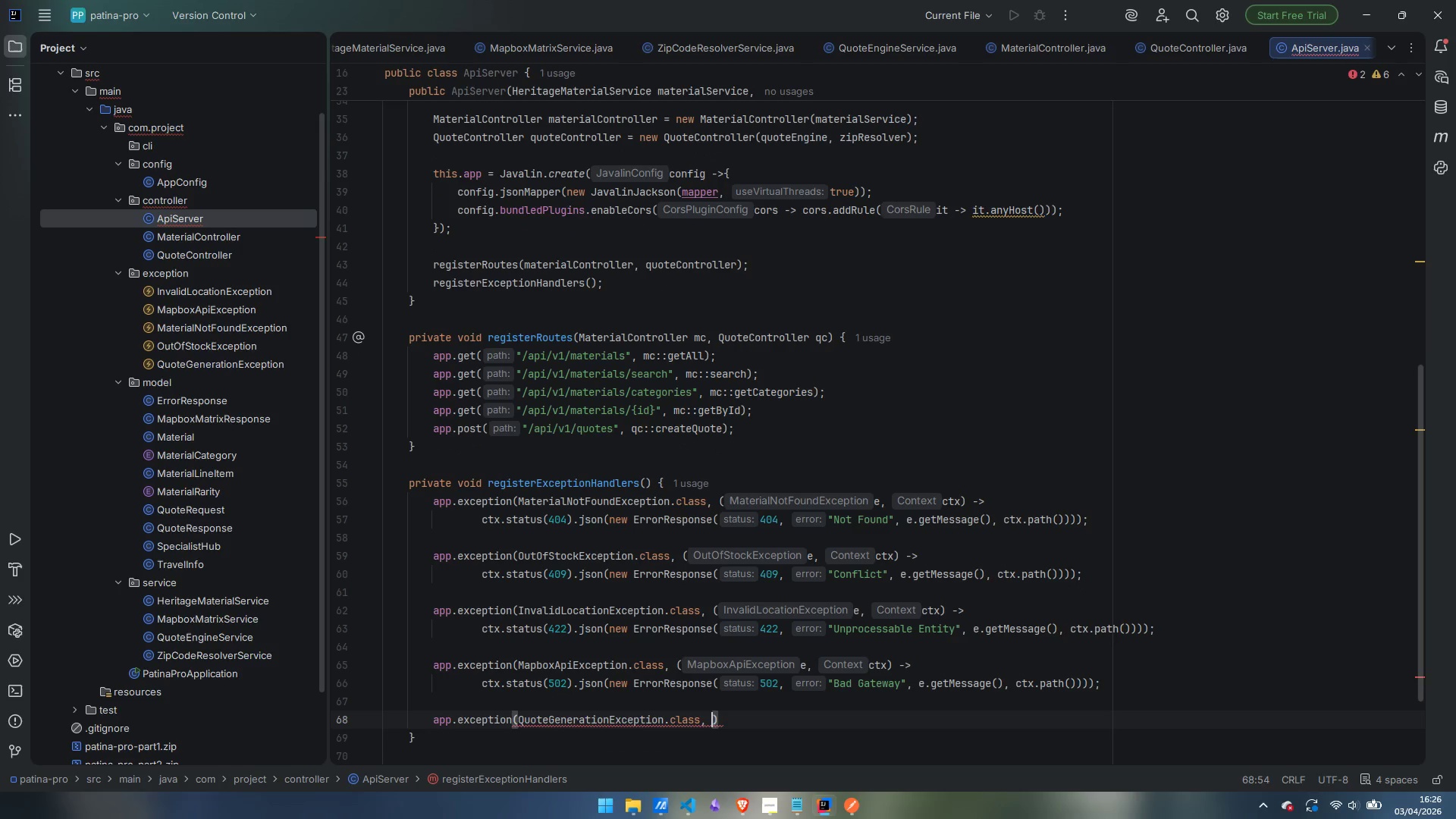 
key(Space)
 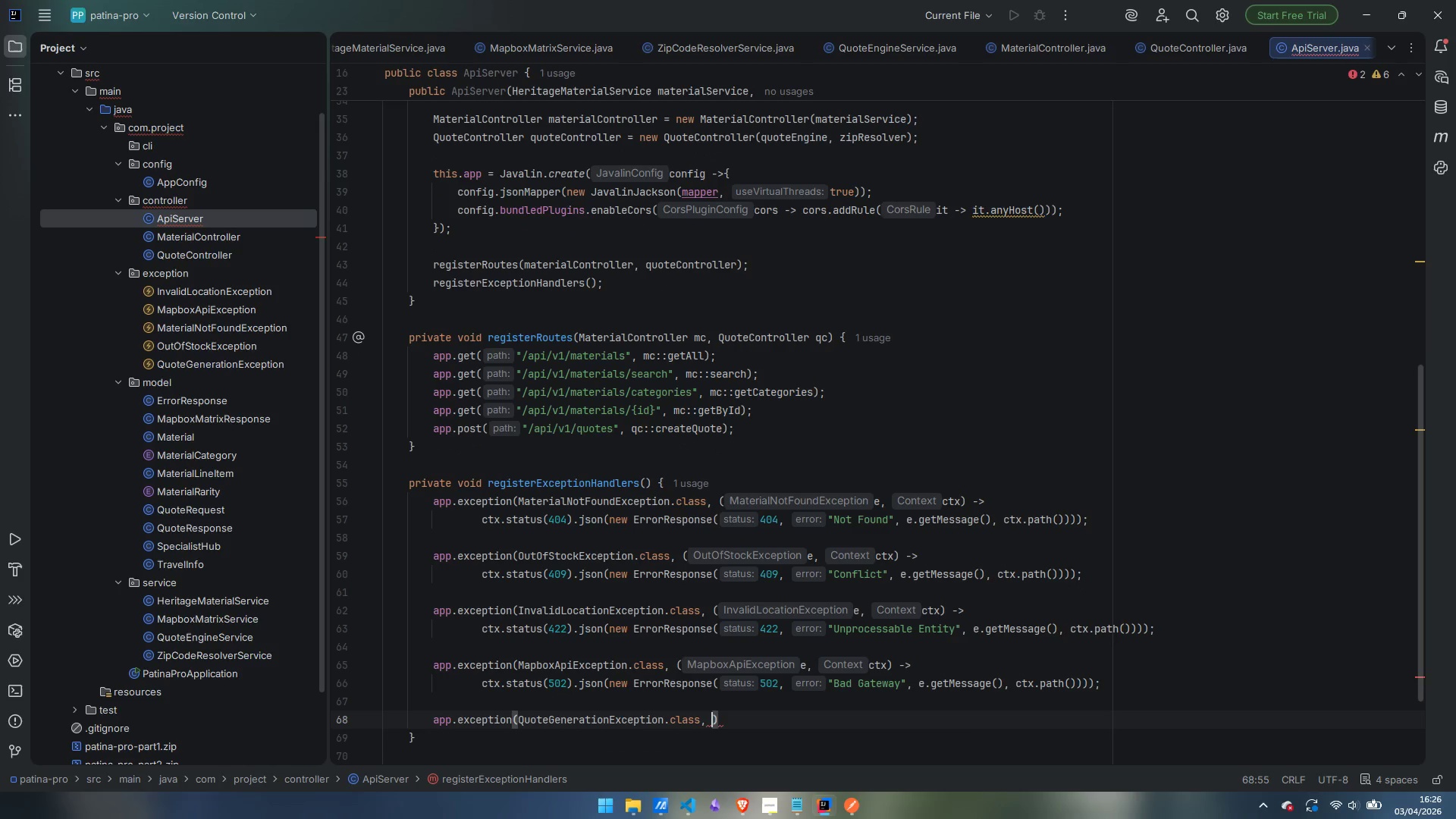 
hold_key(key=ShiftLeft, duration=1.5)
 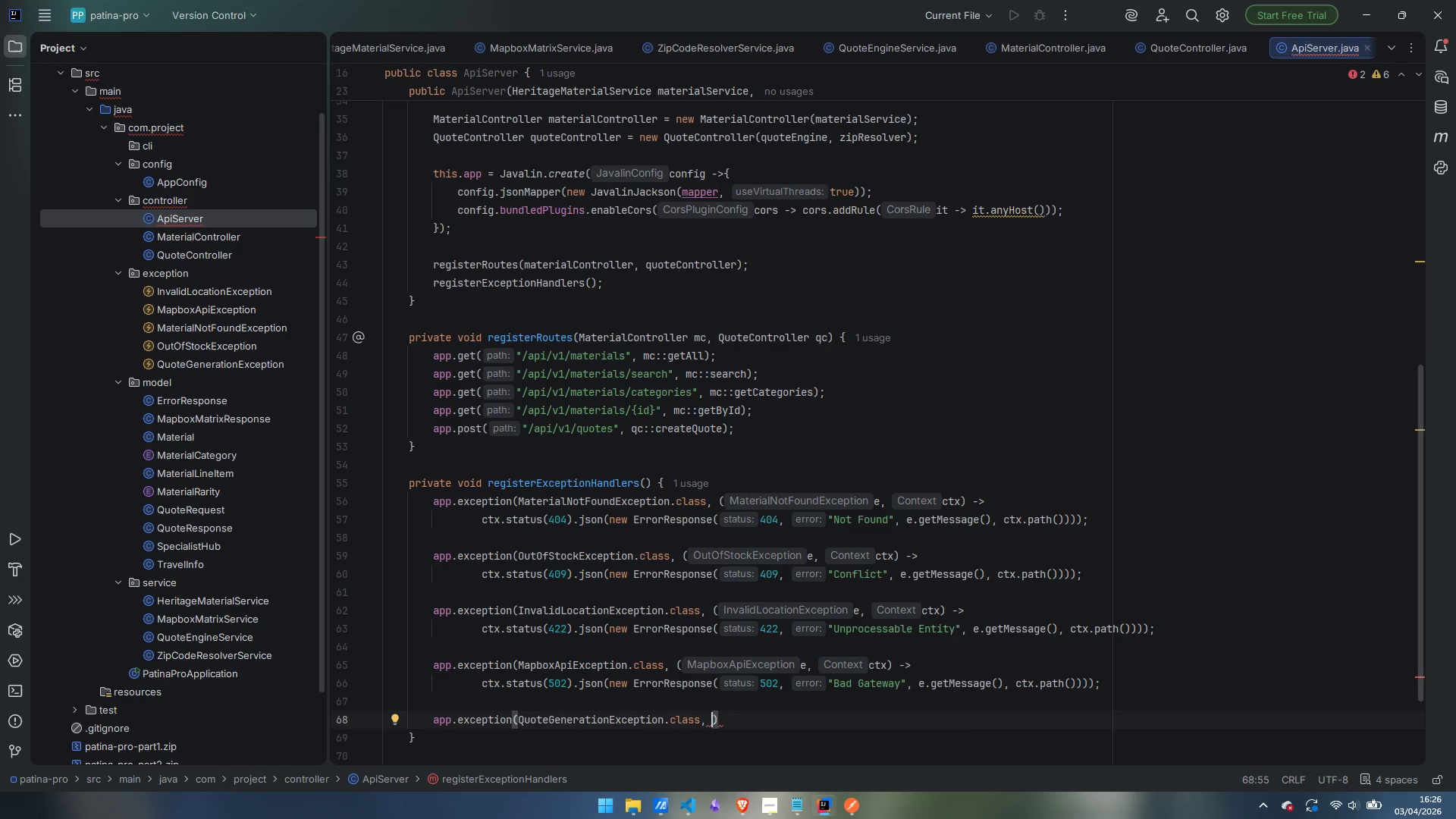 
hold_key(key=ShiftLeft, duration=1.51)
 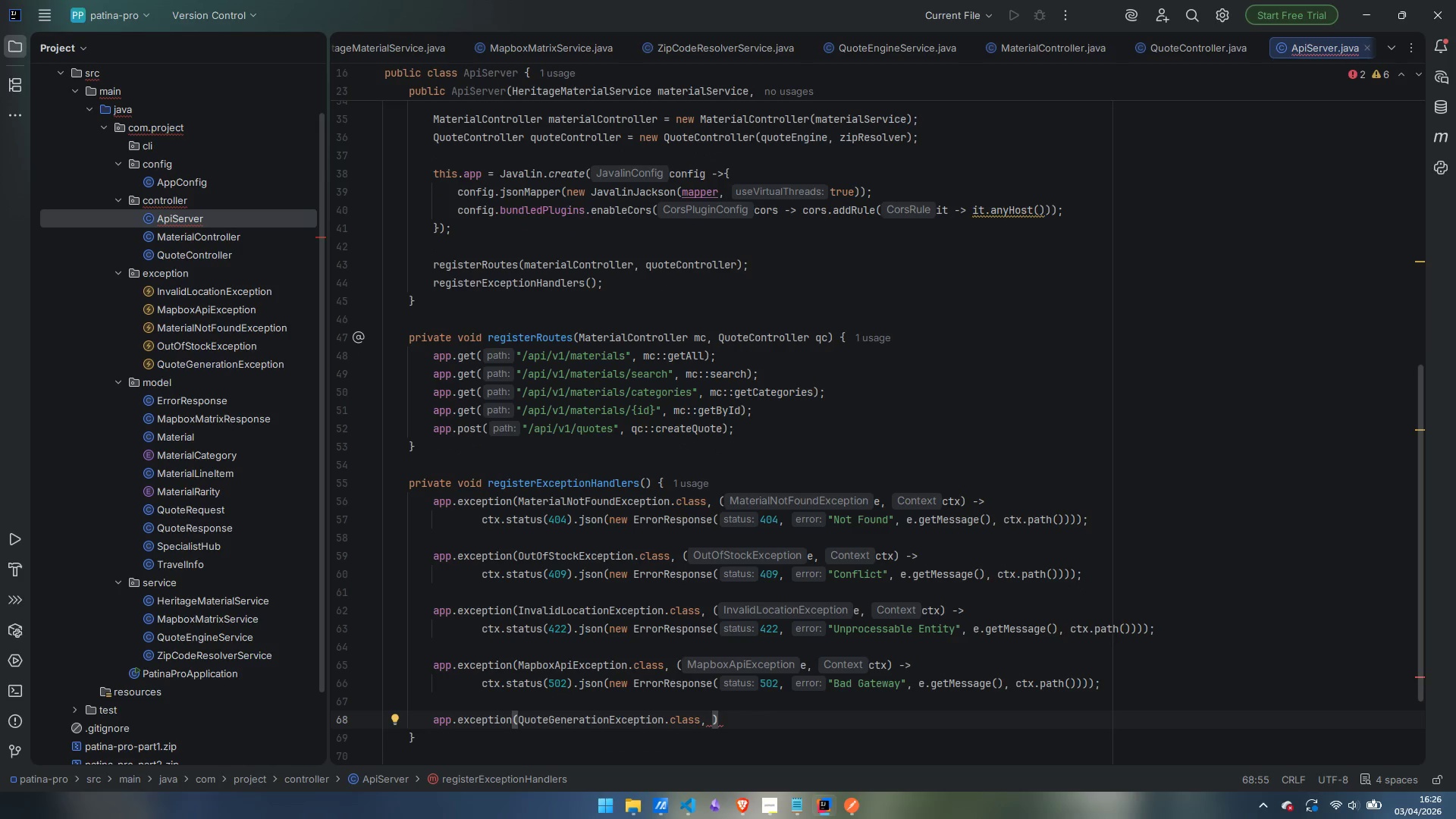 
type((e, ctx)
 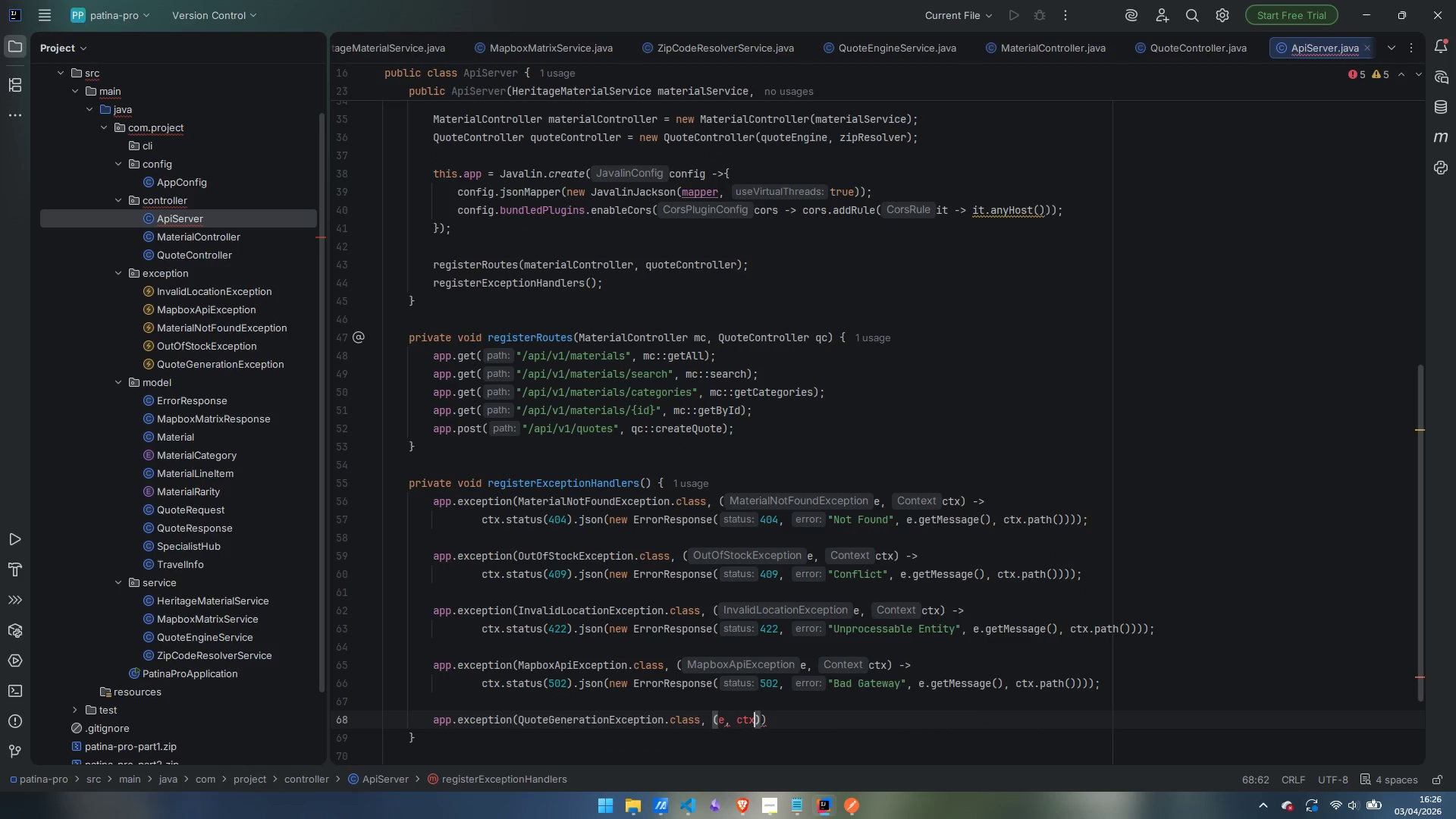 
key(ArrowRight)
 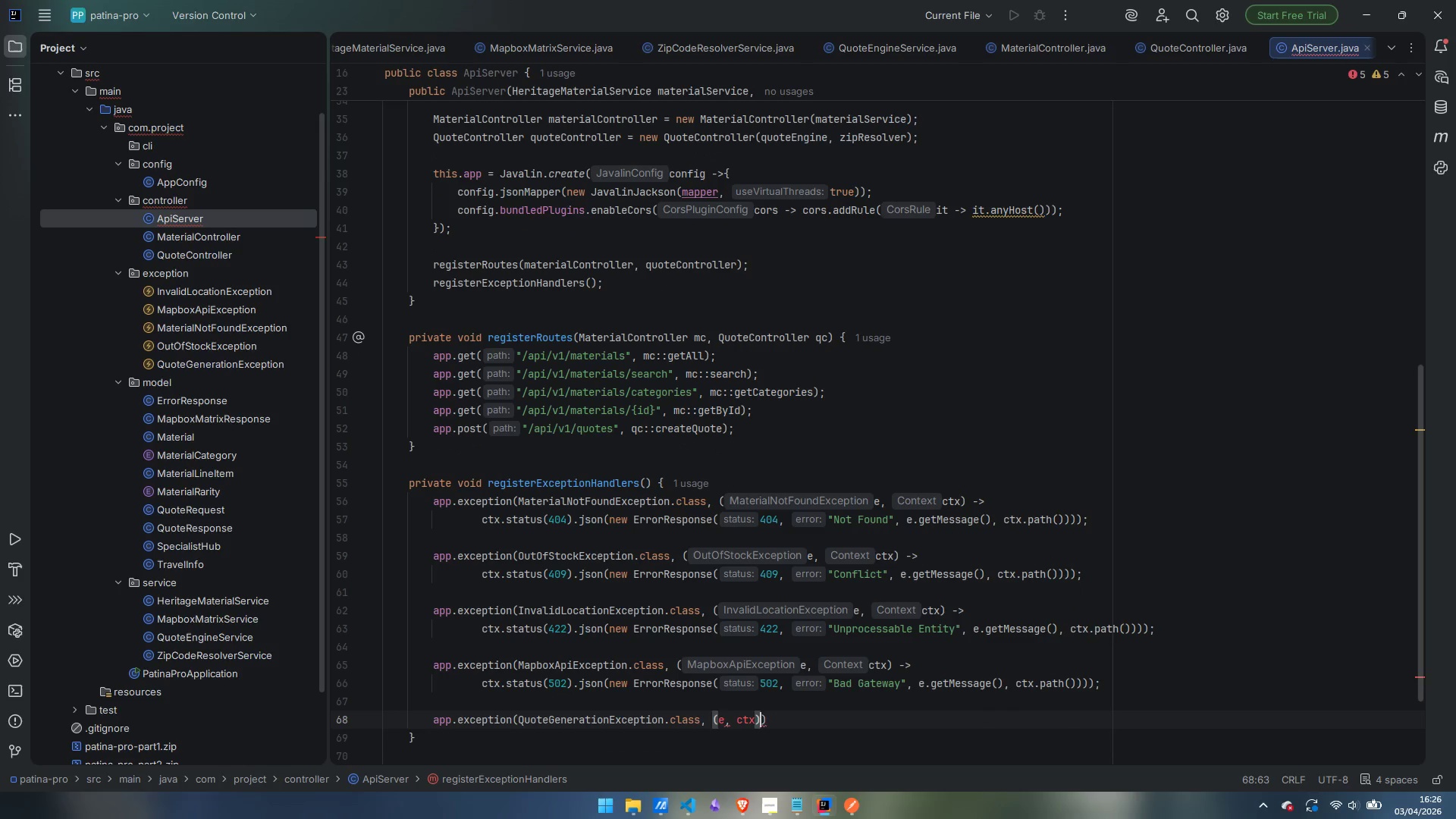 
key(Space)
 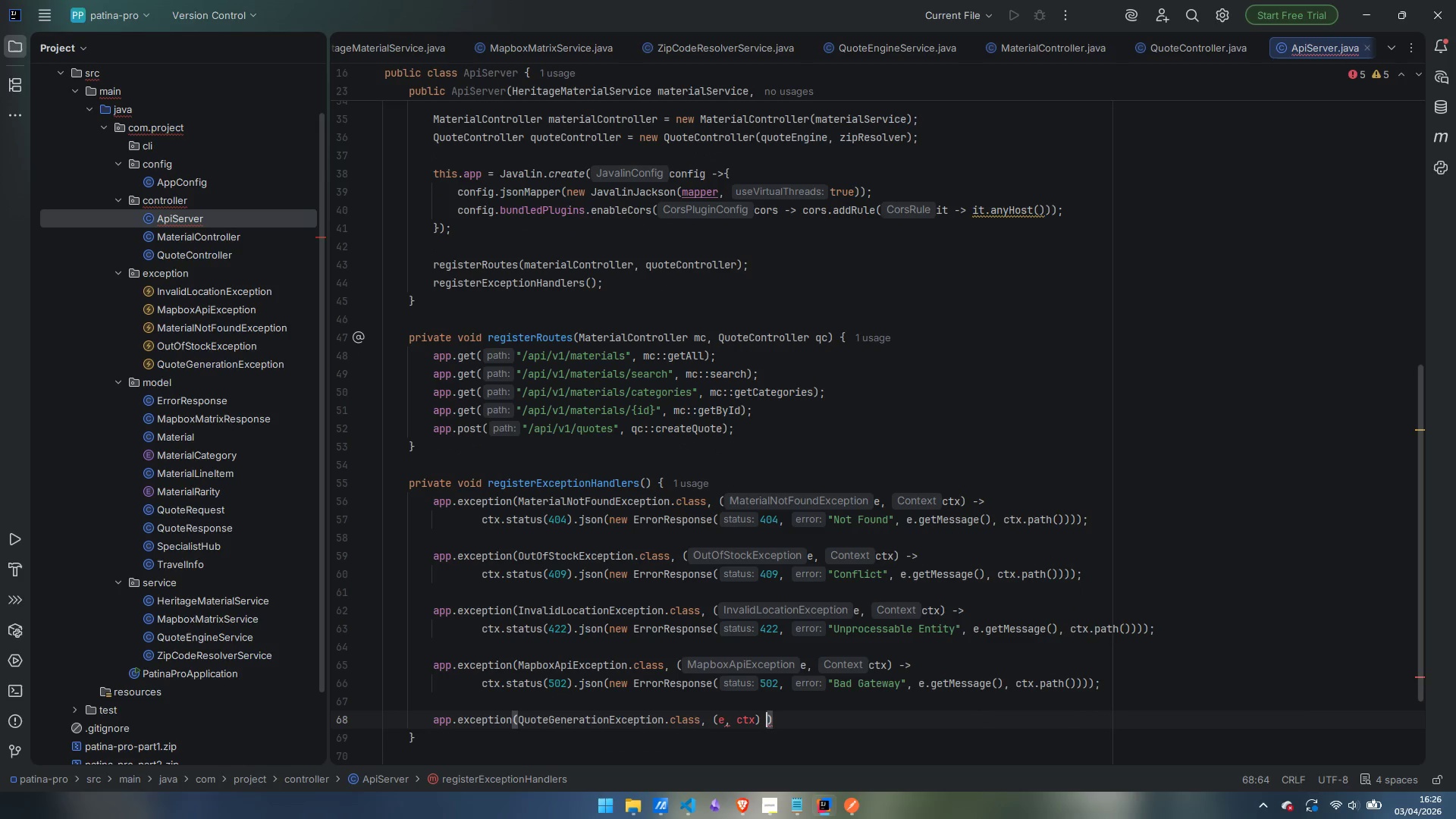 
key(Minus)
 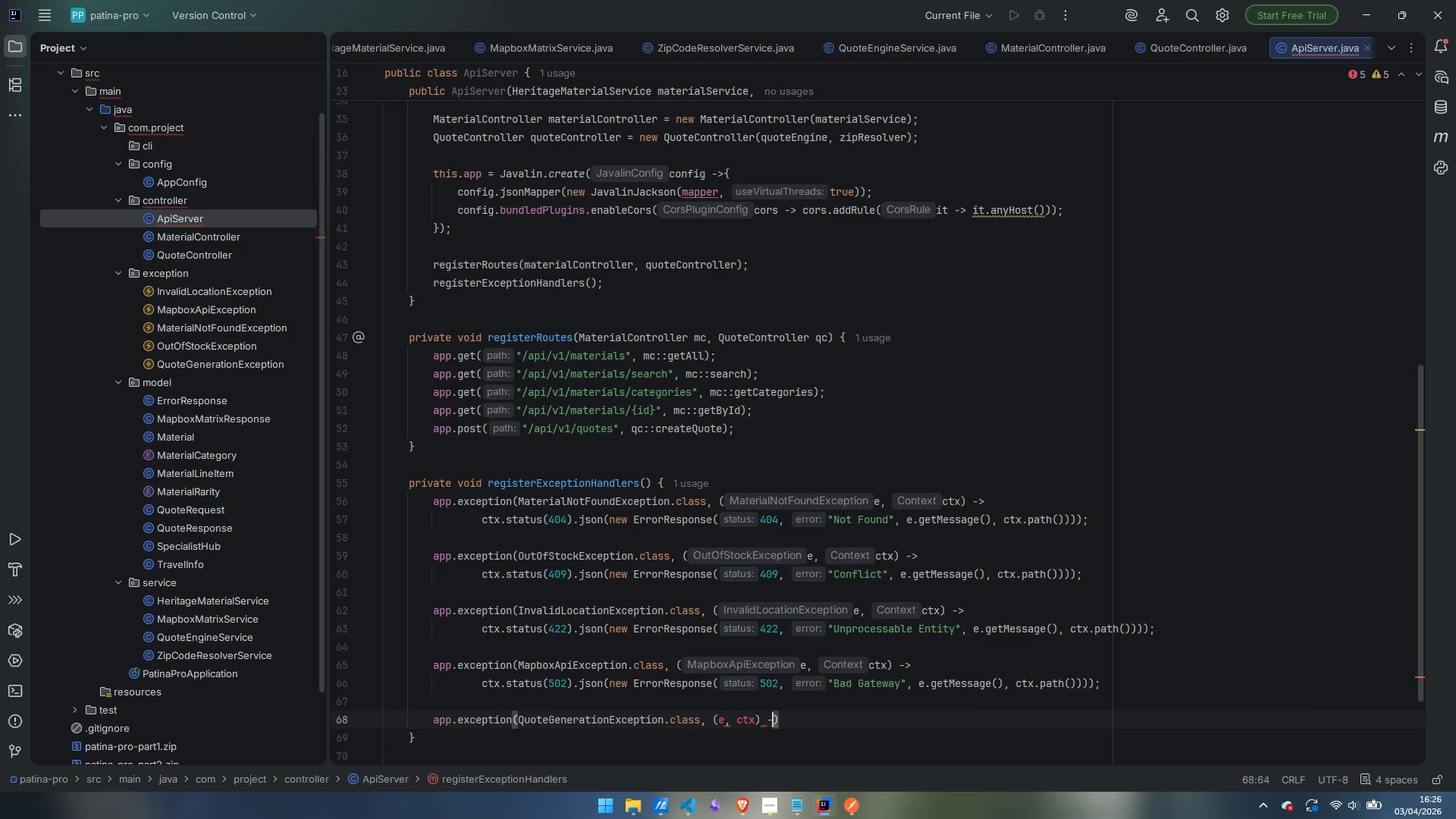 
key(Shift+Period)
 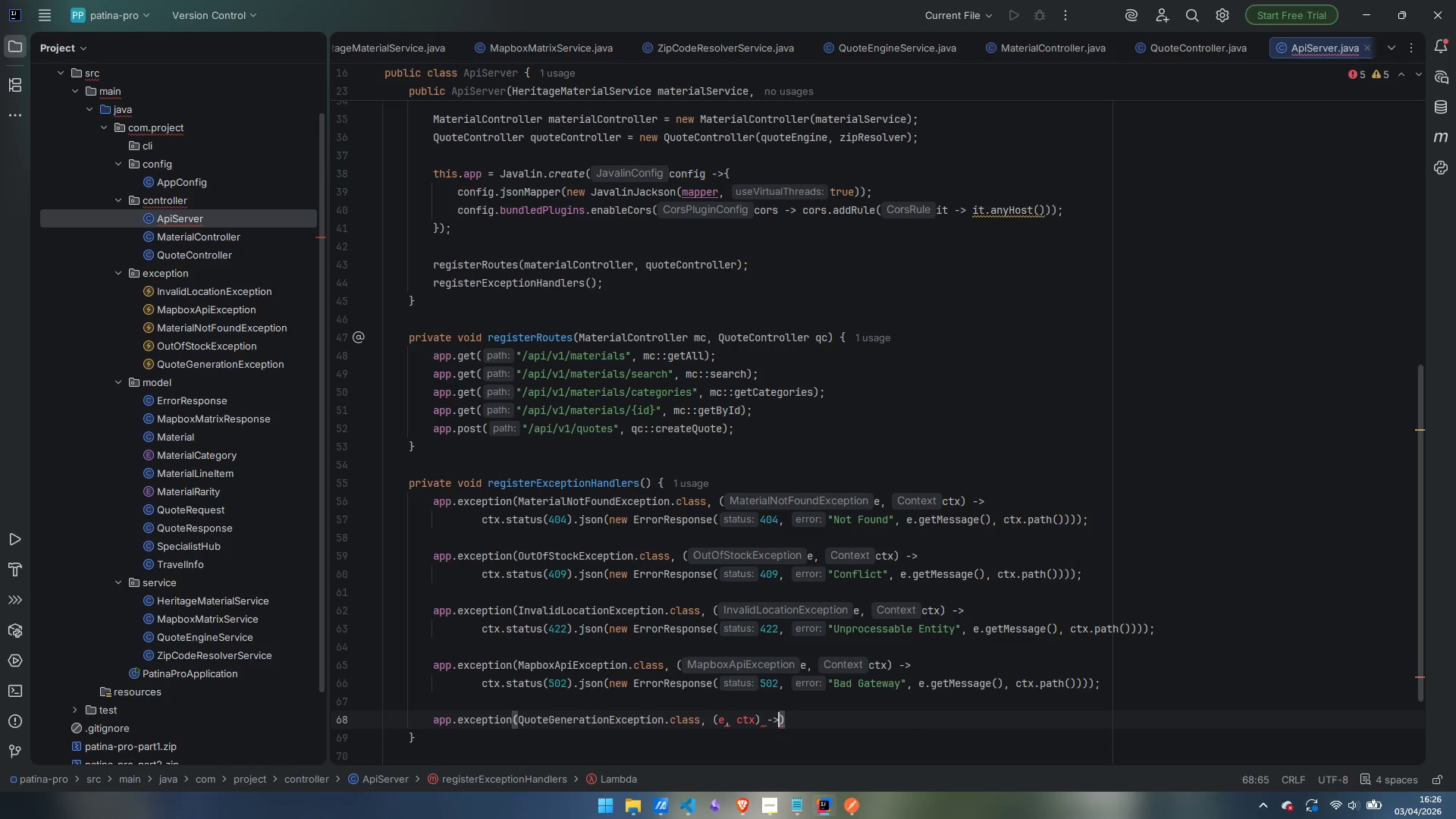 
key(Shift+Space)
 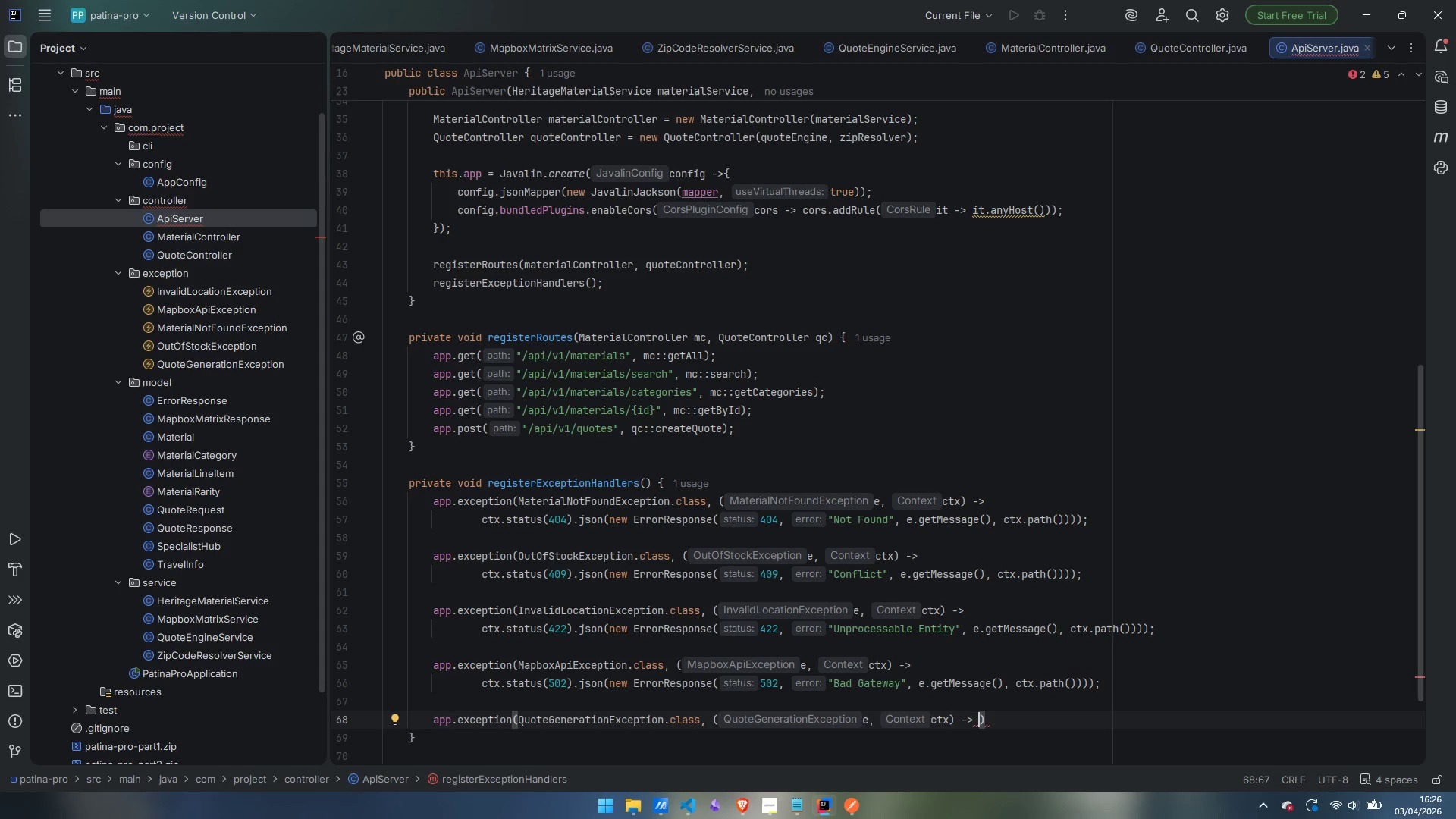 
key(Shift+BracketLeft)
 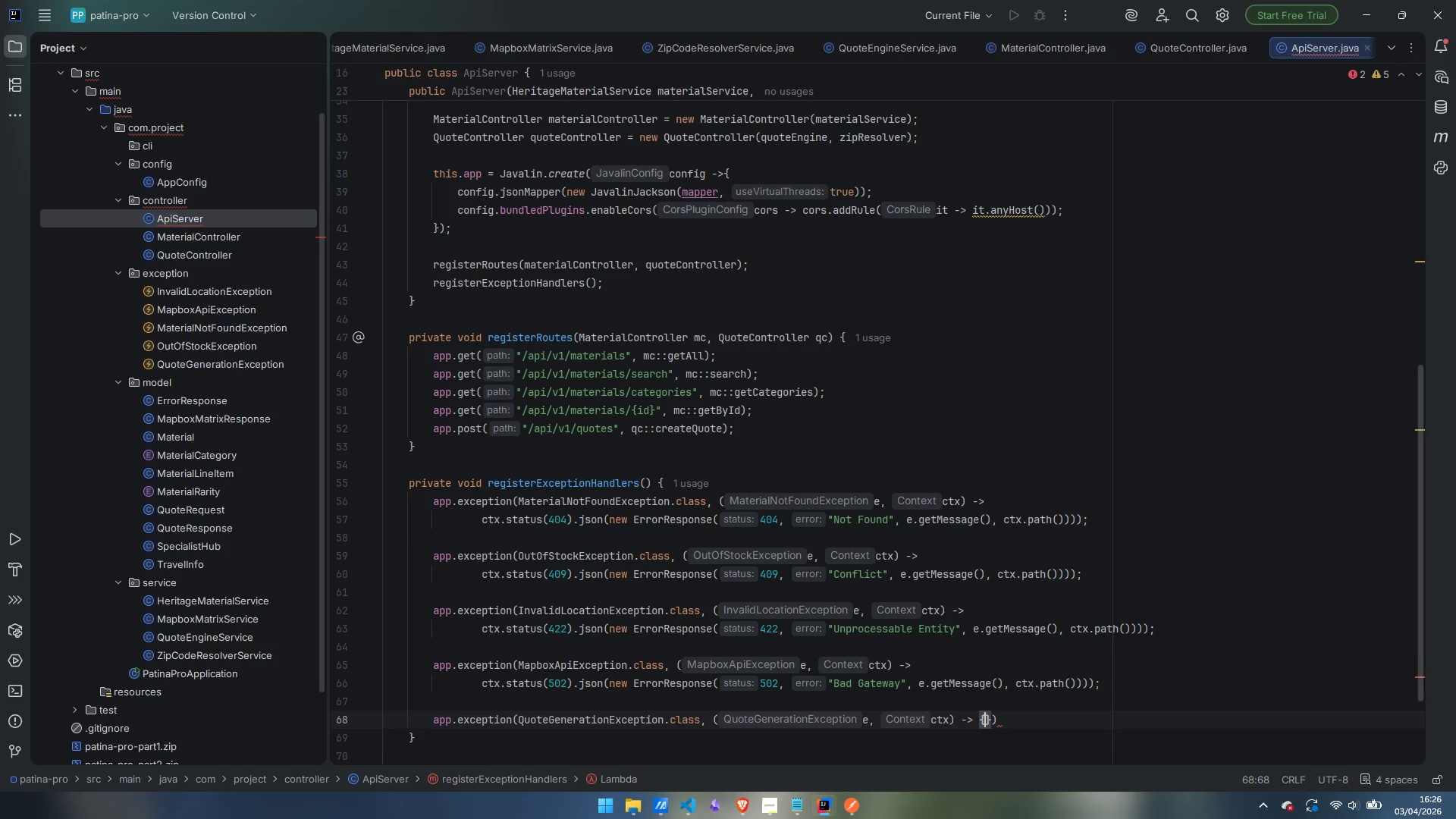 
key(Enter)
 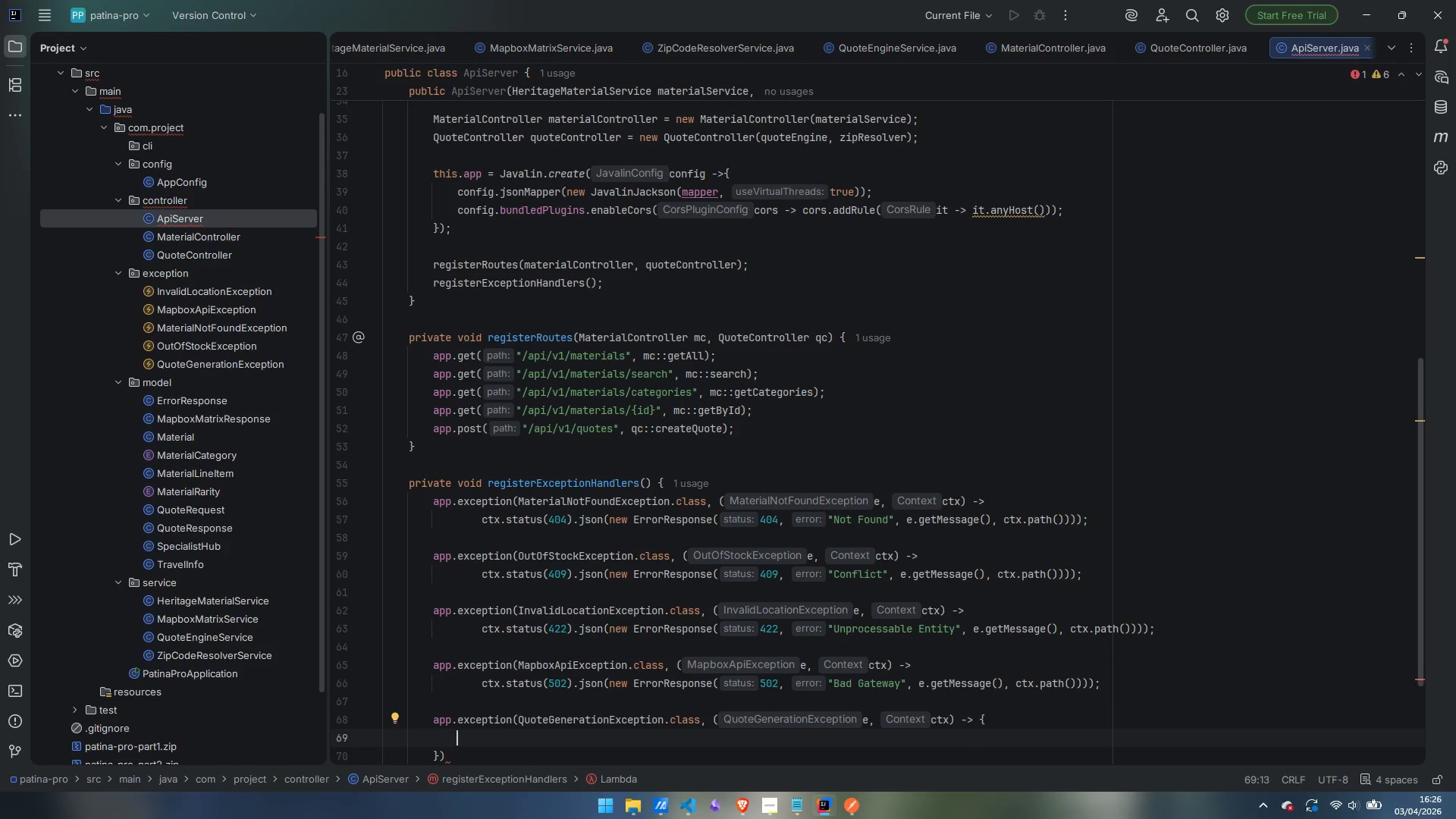 
type(log.error("Quote generate )
key(Backspace)
key(Backspace)
type(ion error: {})
 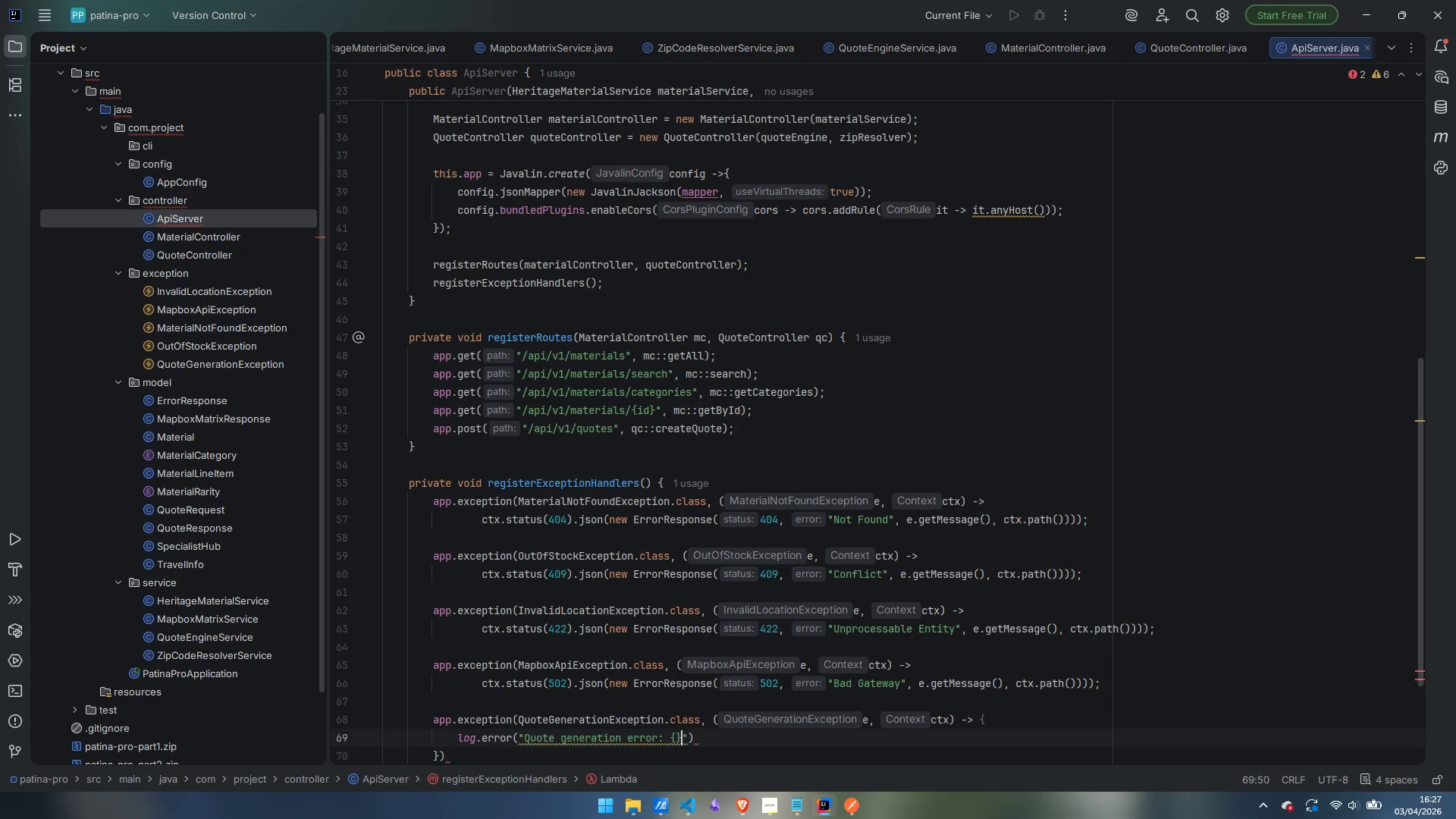 
key(ArrowRight)
 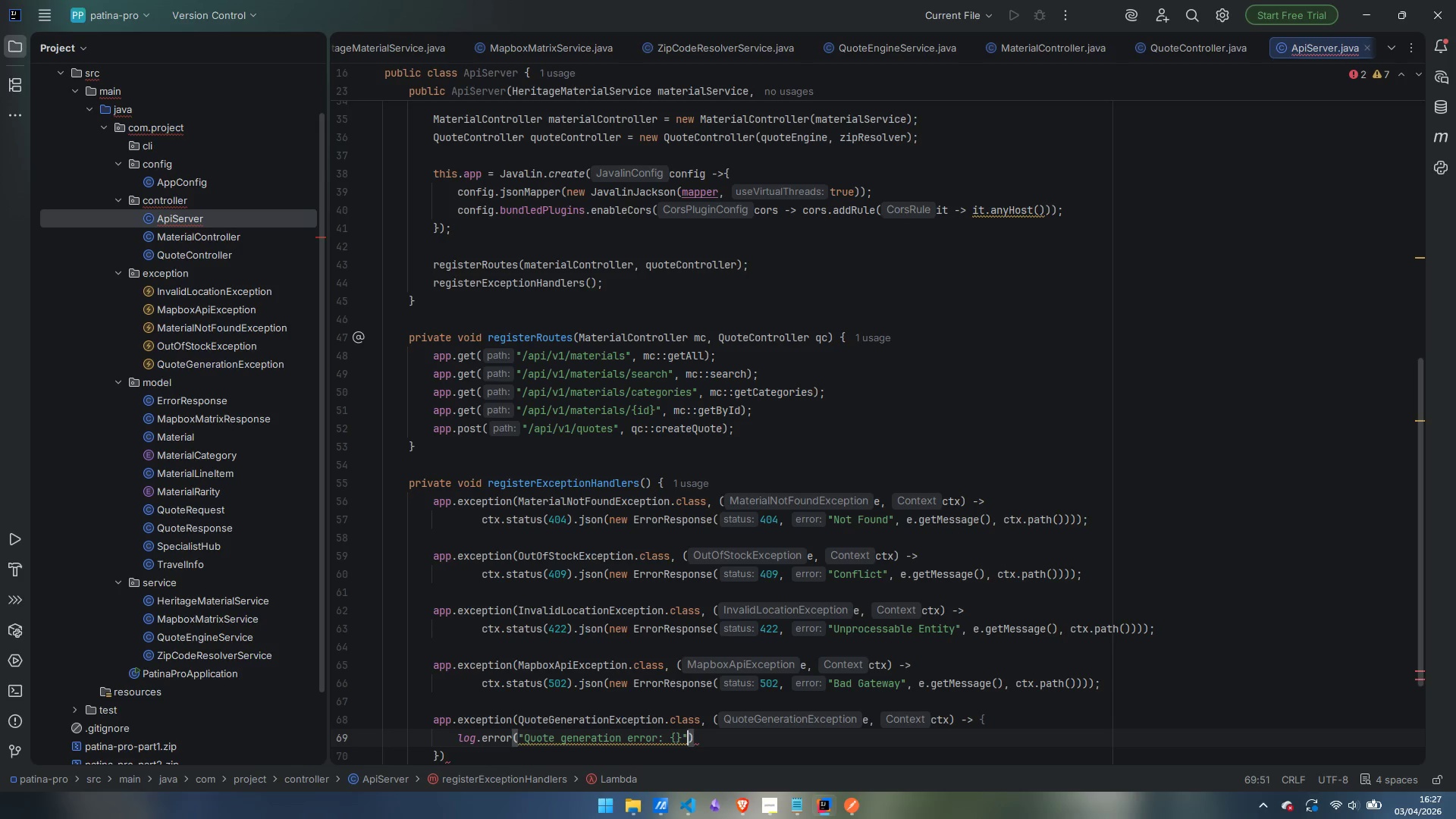 
type(, e.getMesas)
key(Backspace)
key(Backspace)
type(sage)
 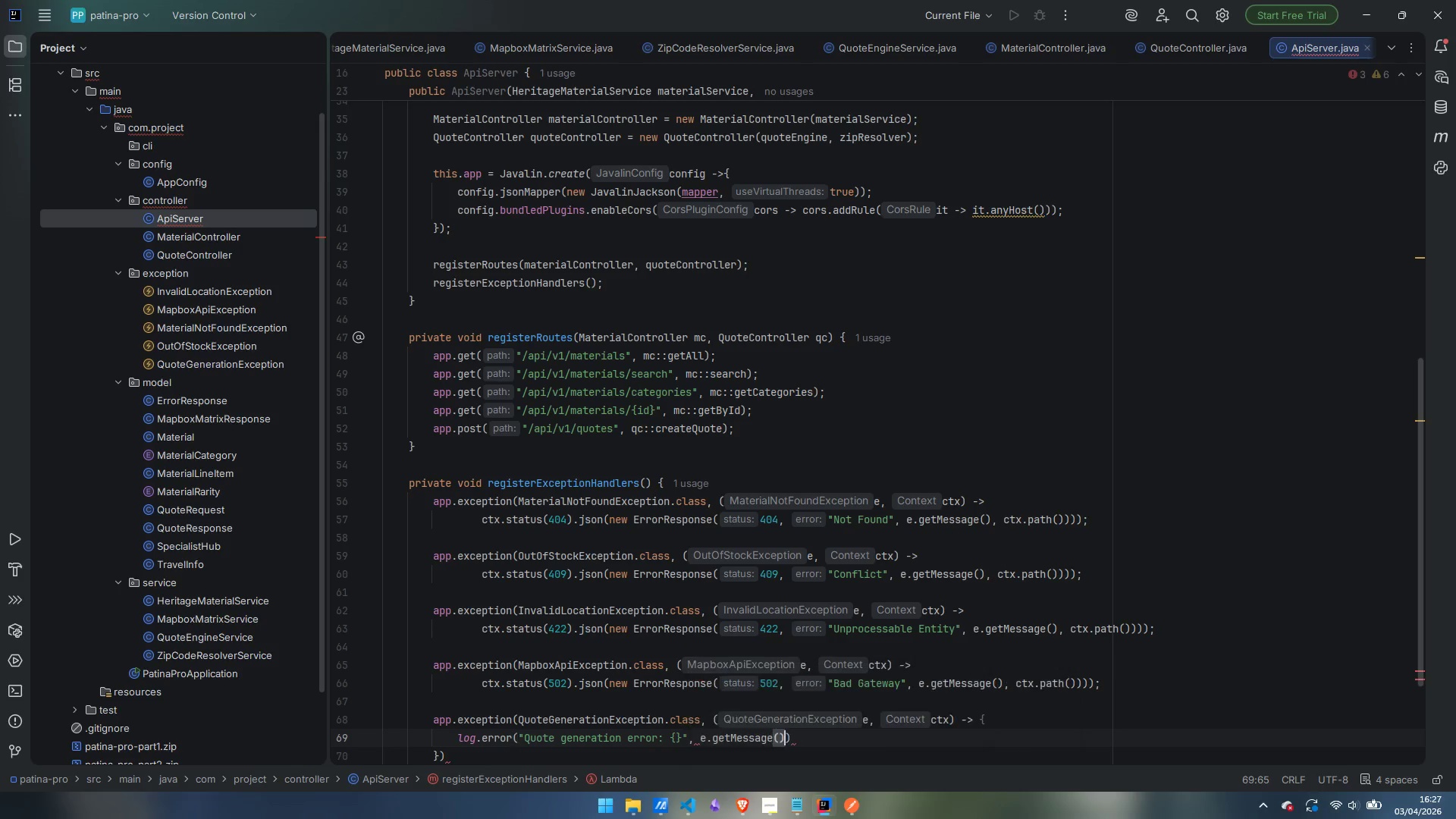 
key(Enter)
 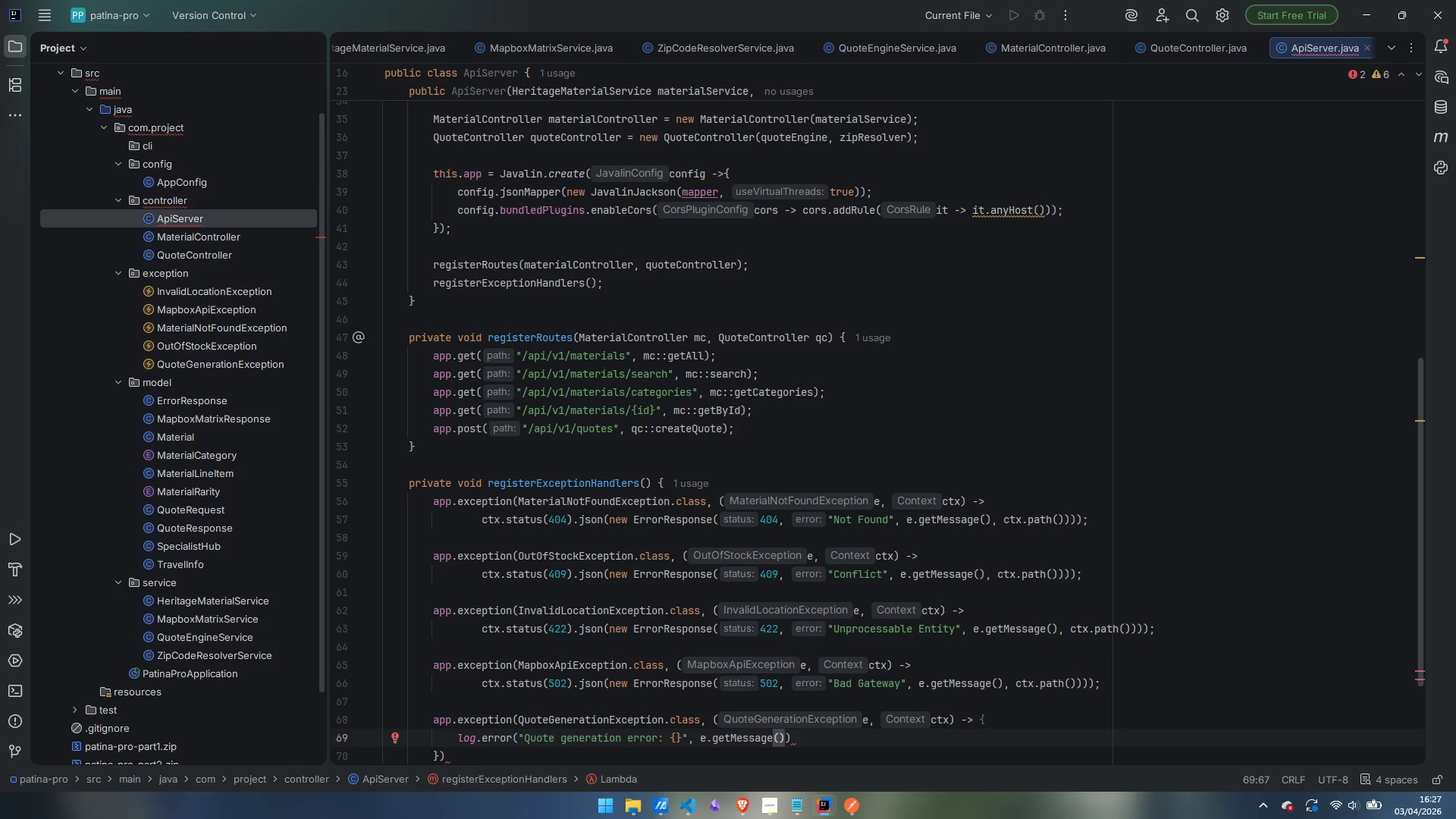 
key(Comma)
 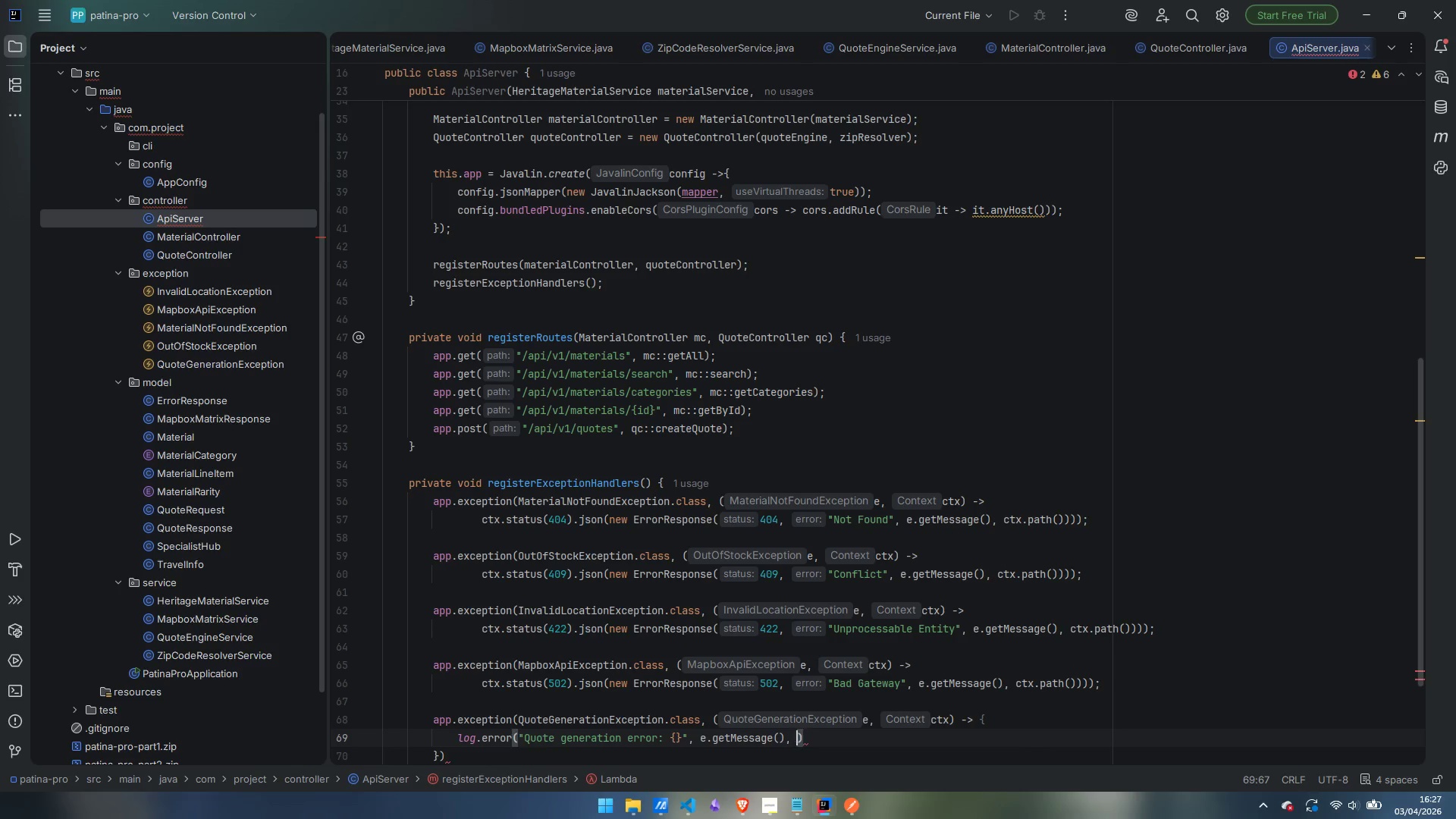 
key(Space)
 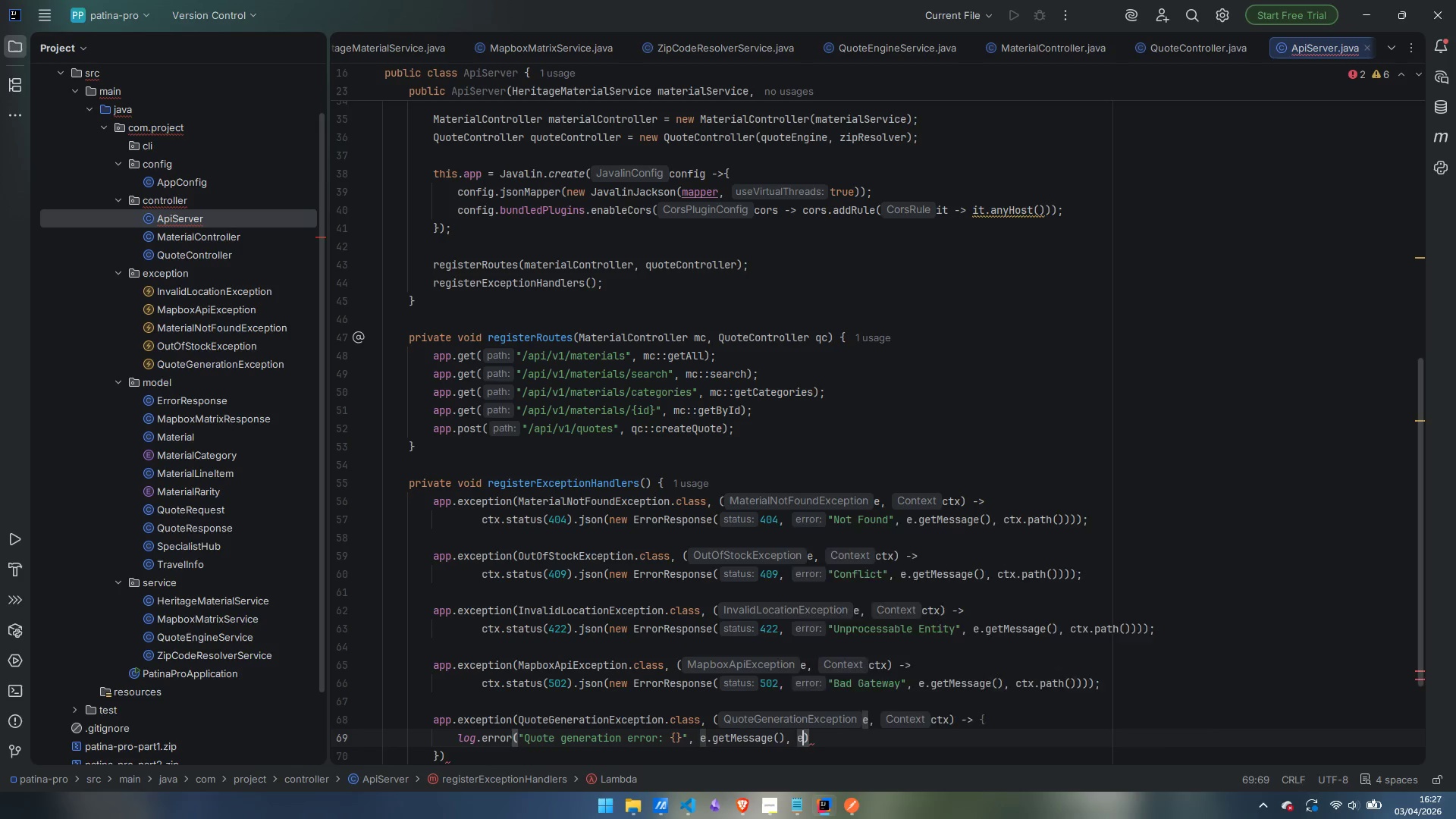 
key(E)
 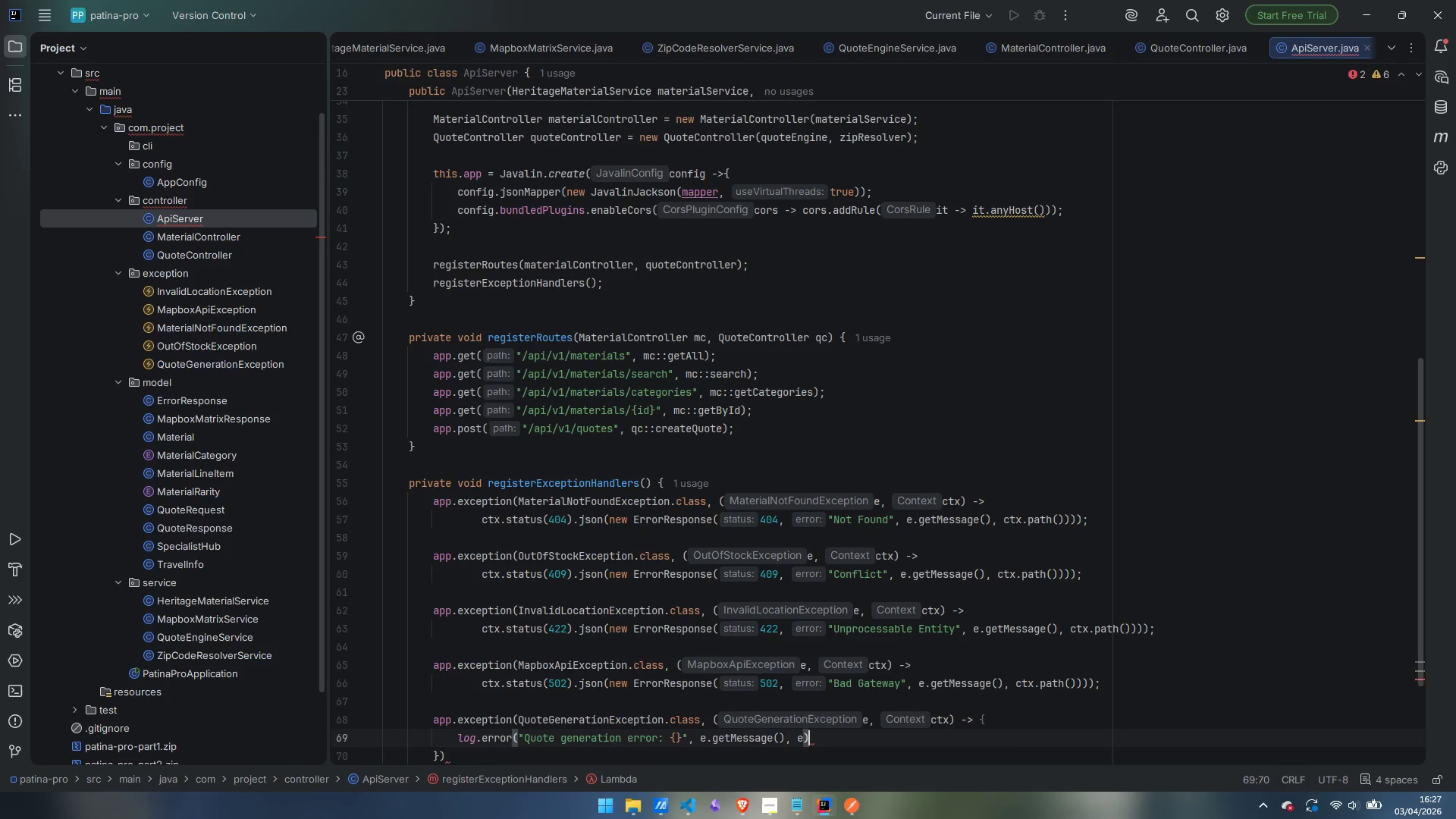 
key(ArrowRight)
 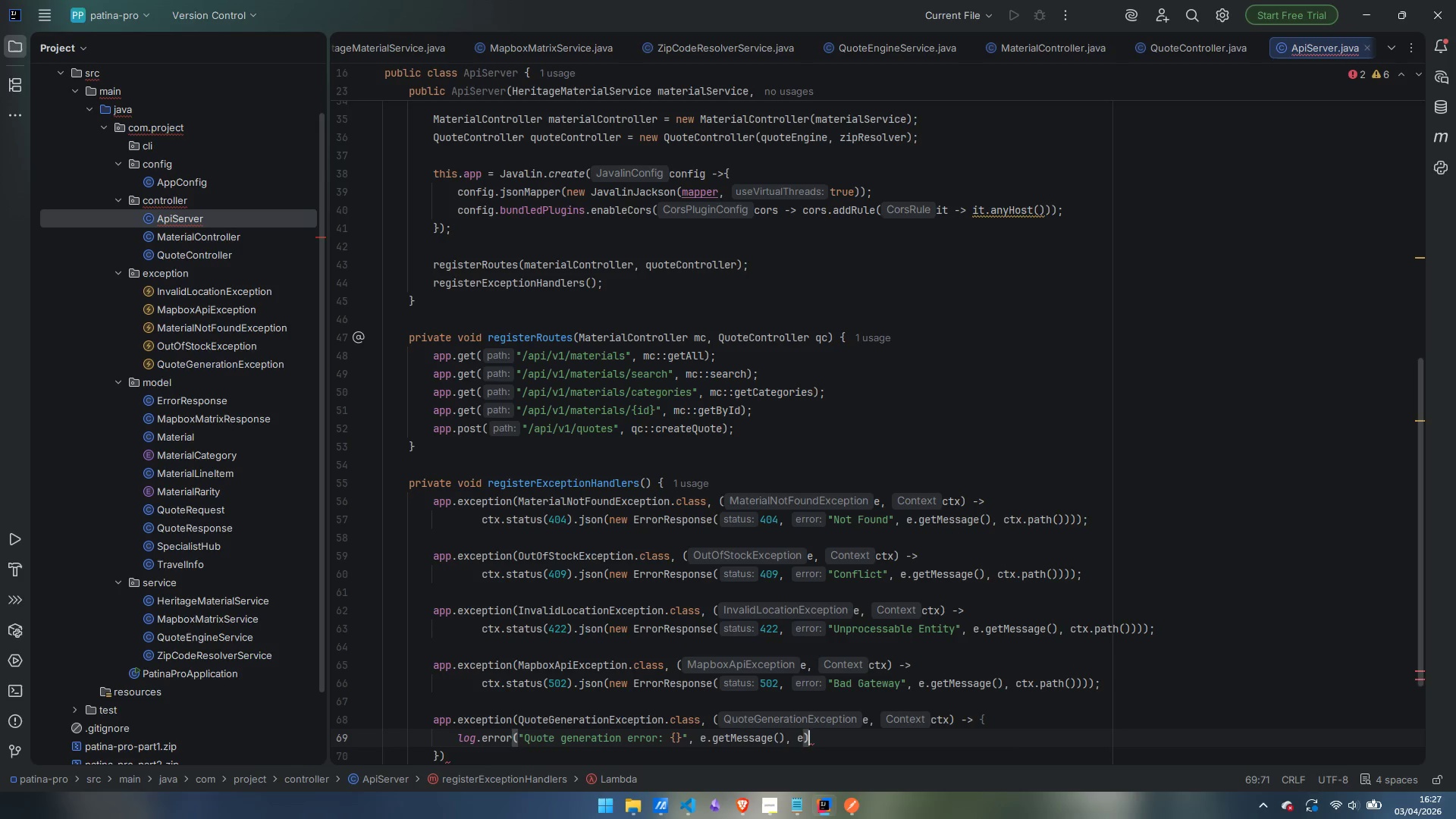 
key(Space)
 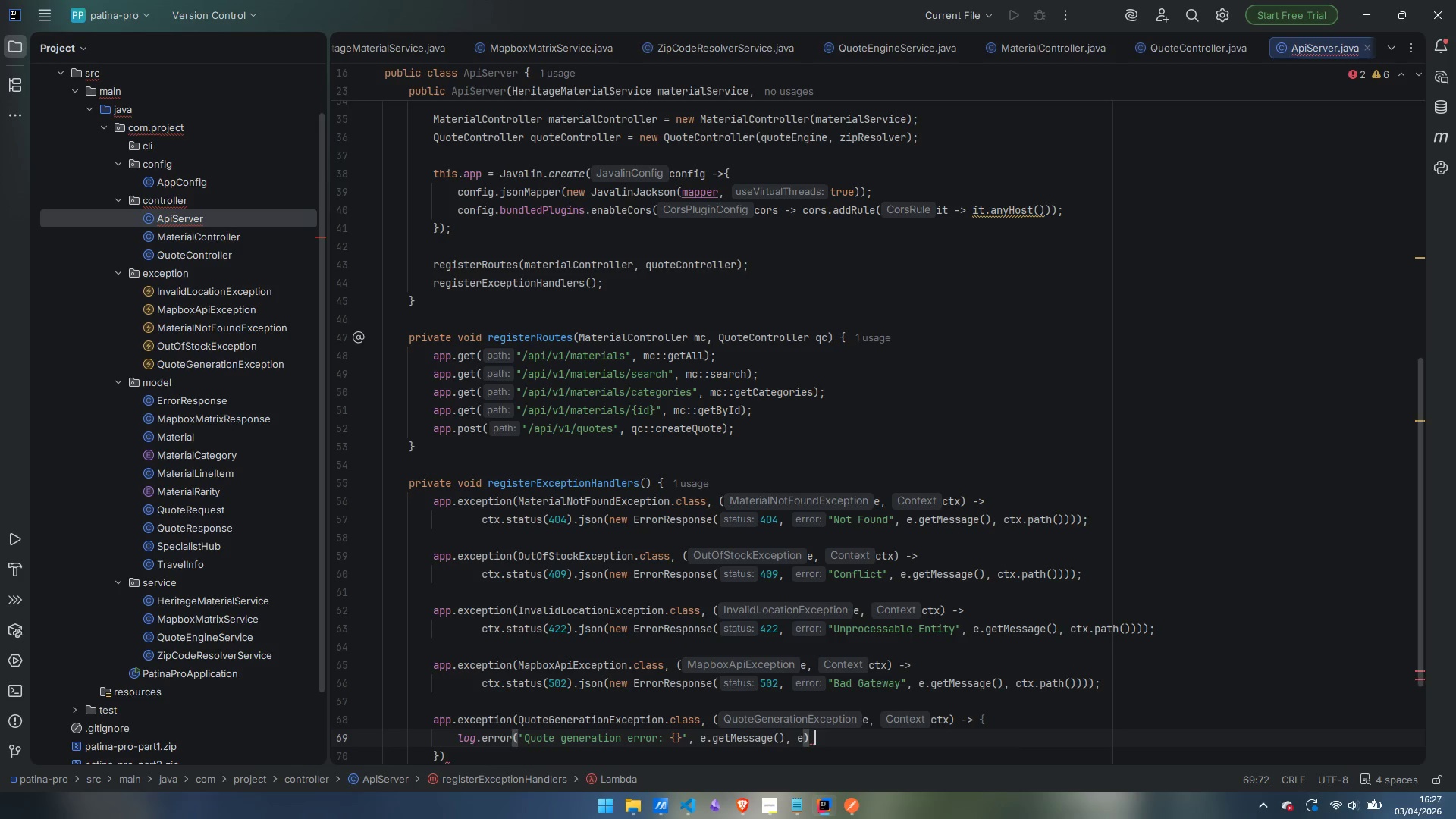 
key(Backspace)
 